 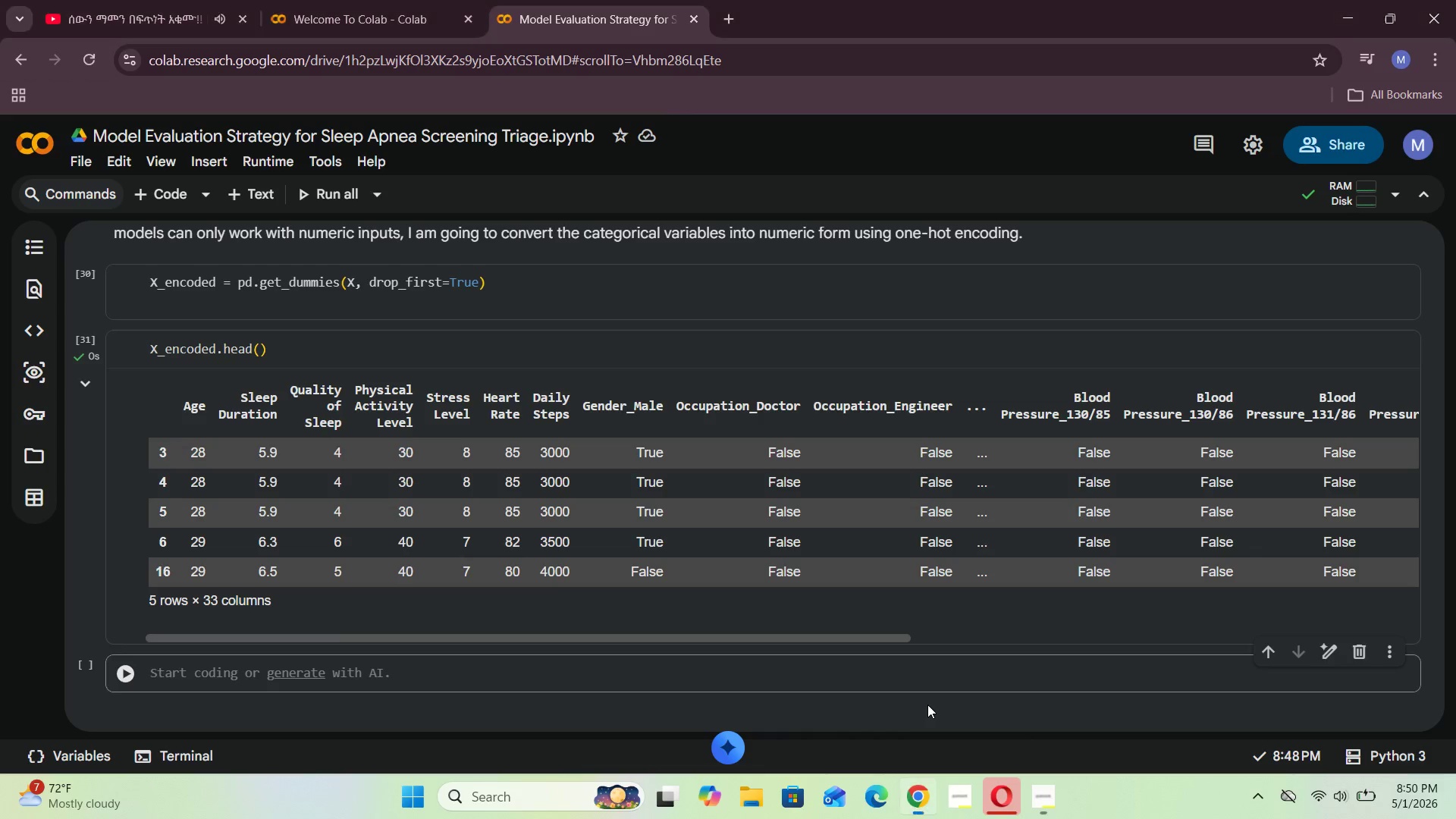 
scroll: coordinate [443, 534], scroll_direction: down, amount: 1.0
 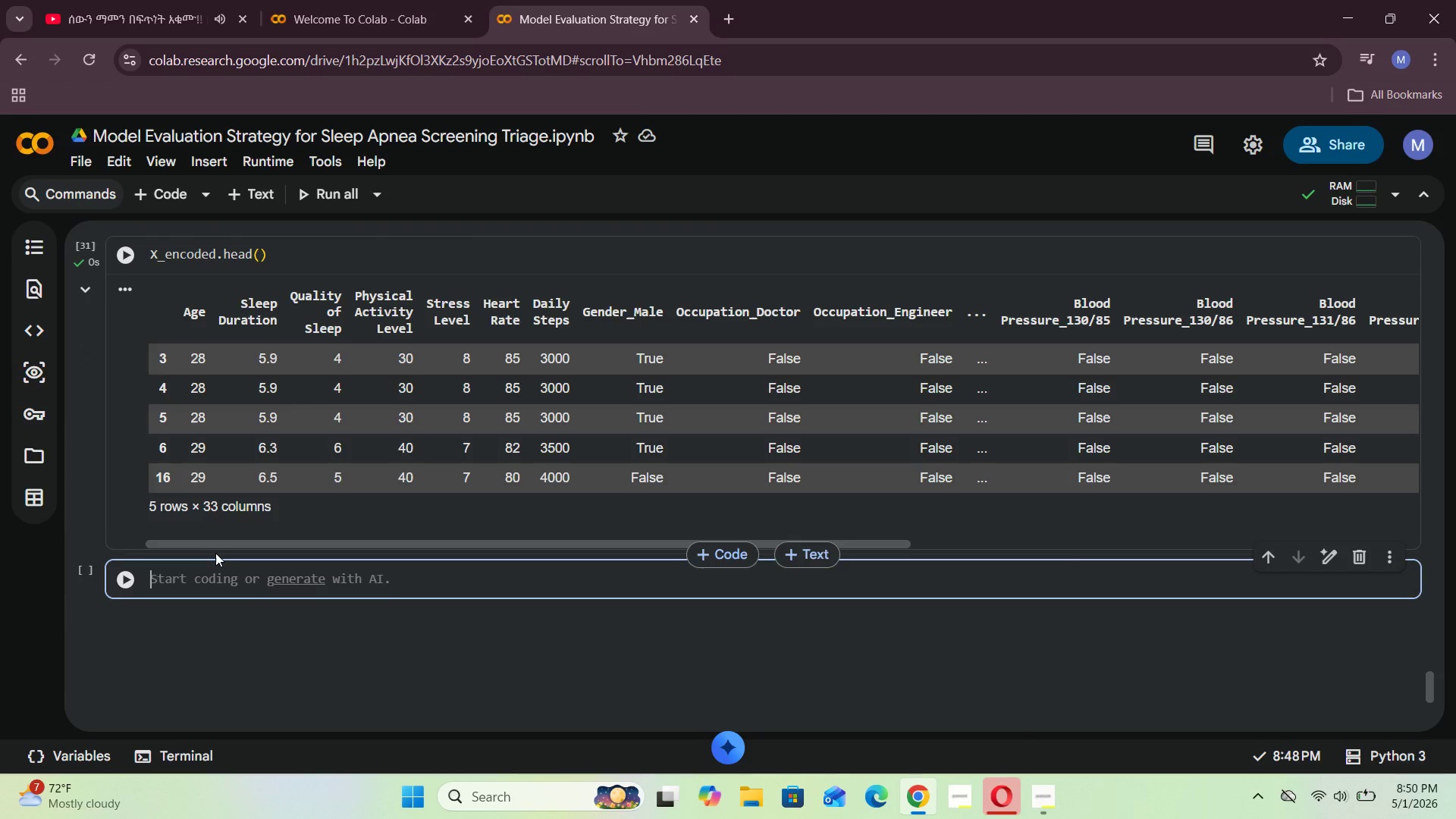 
wait(5.28)
 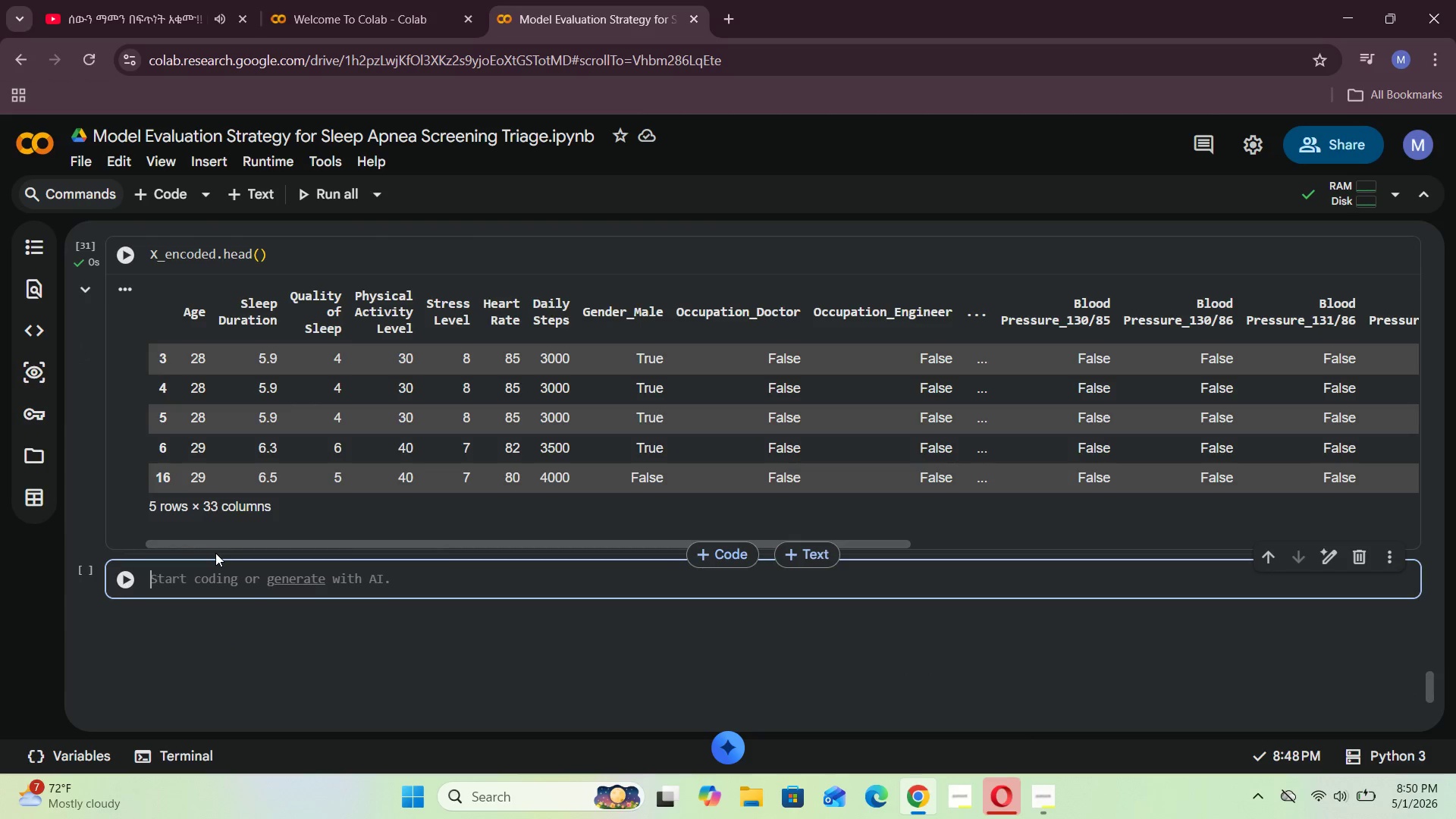 
scroll: coordinate [215, 553], scroll_direction: up, amount: 2.0
 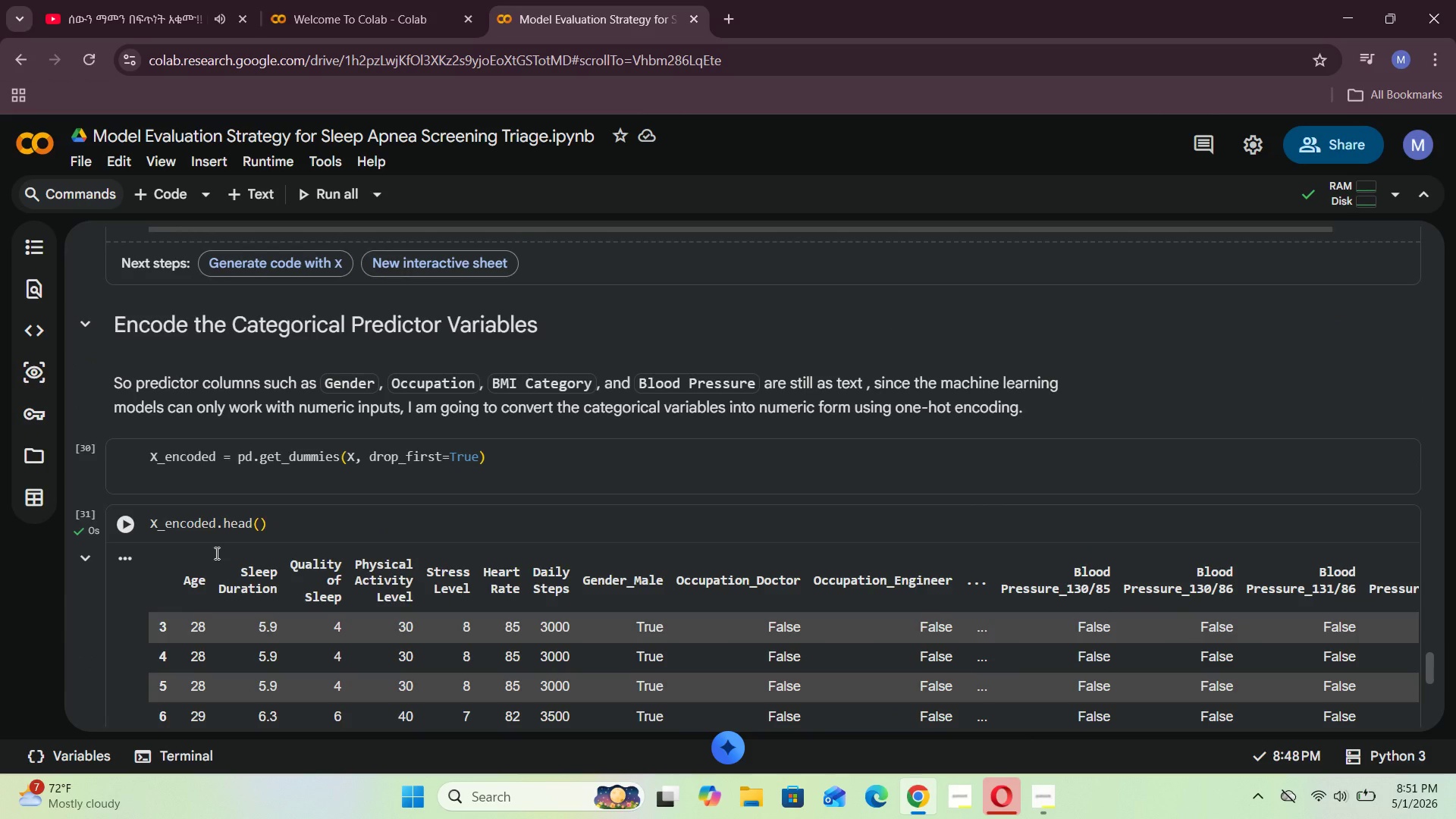 
scroll: coordinate [215, 553], scroll_direction: down, amount: 1.0
 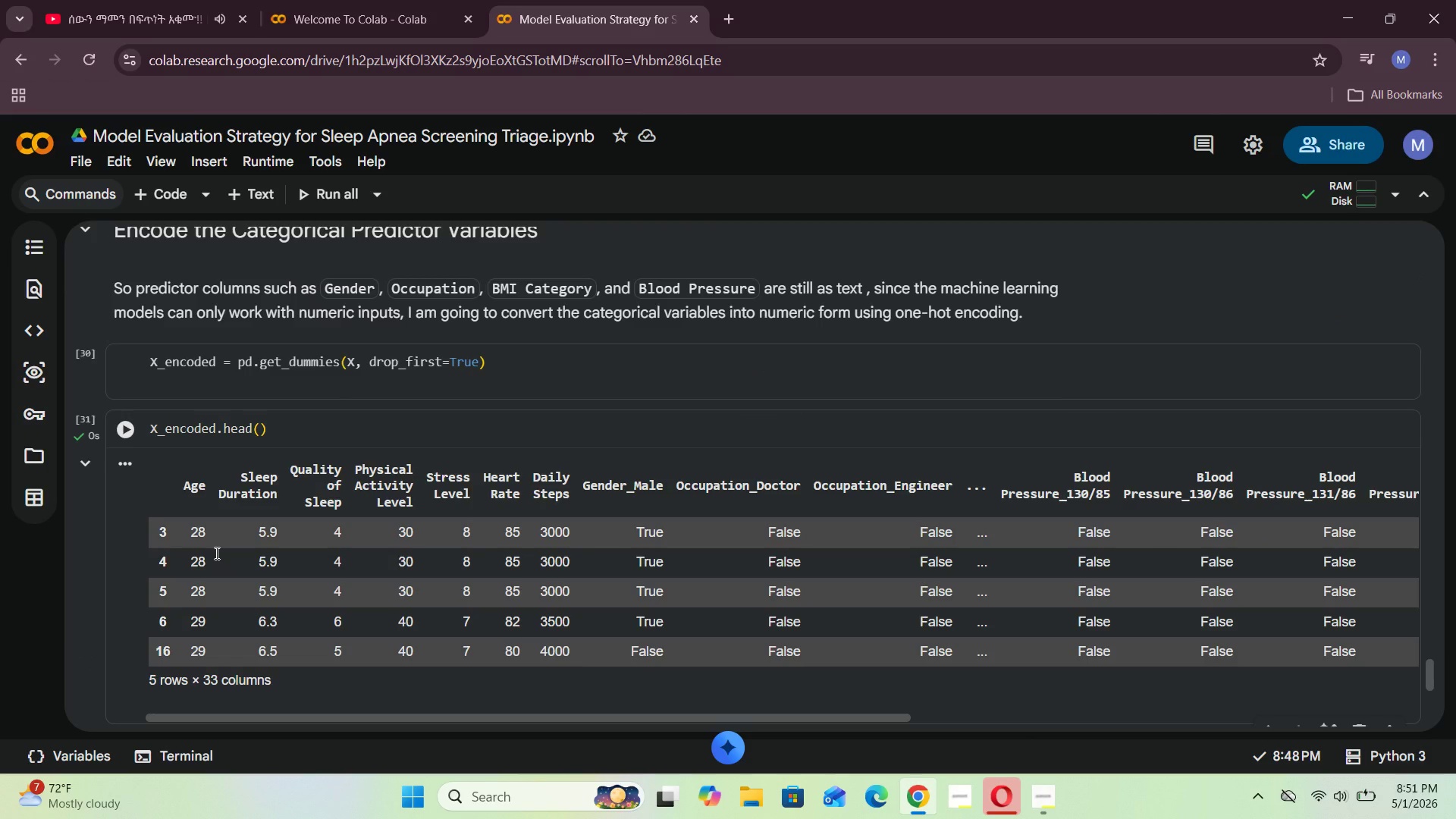 
scroll: coordinate [215, 553], scroll_direction: up, amount: 1.0
 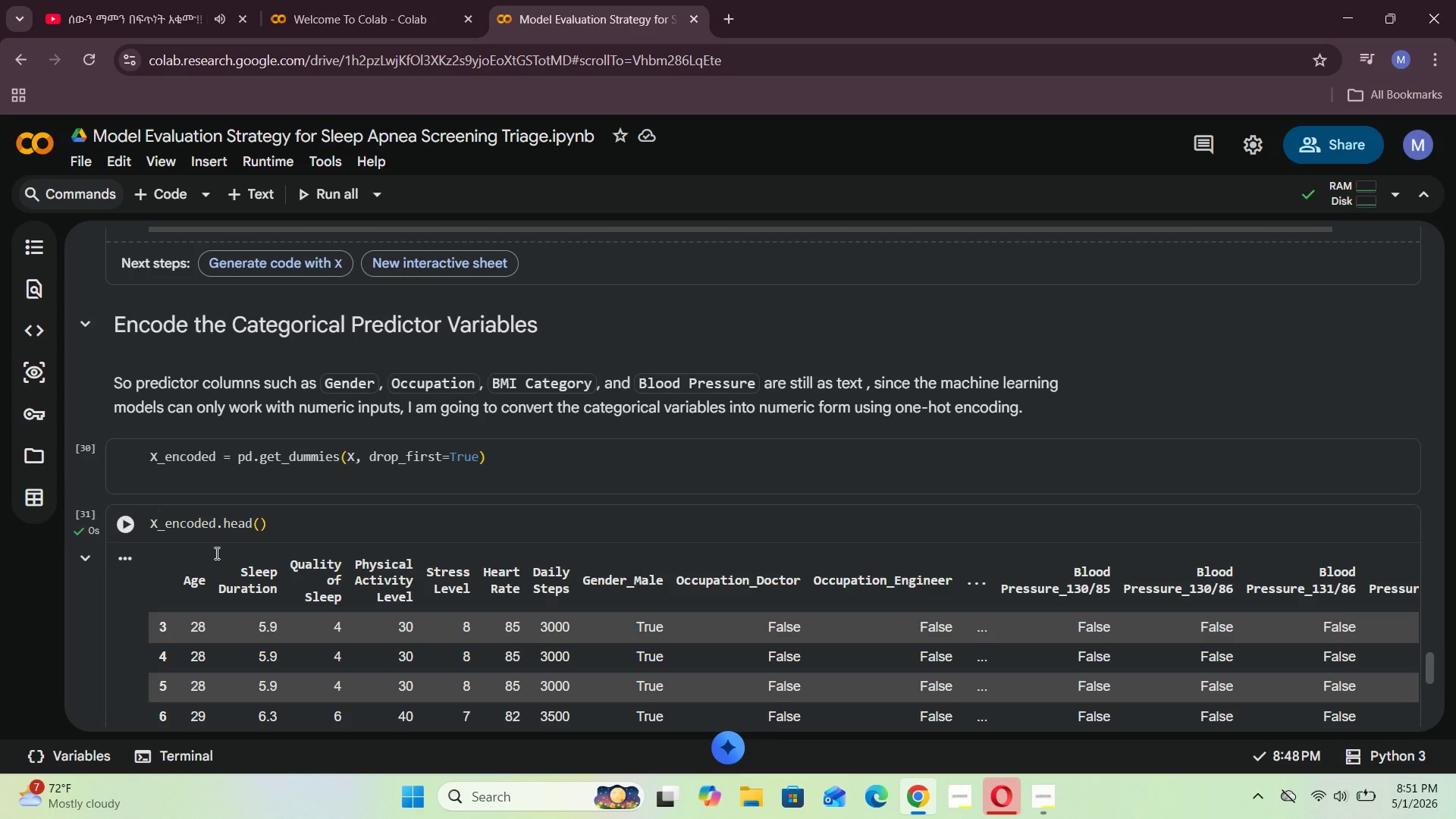 
wait(12.84)
 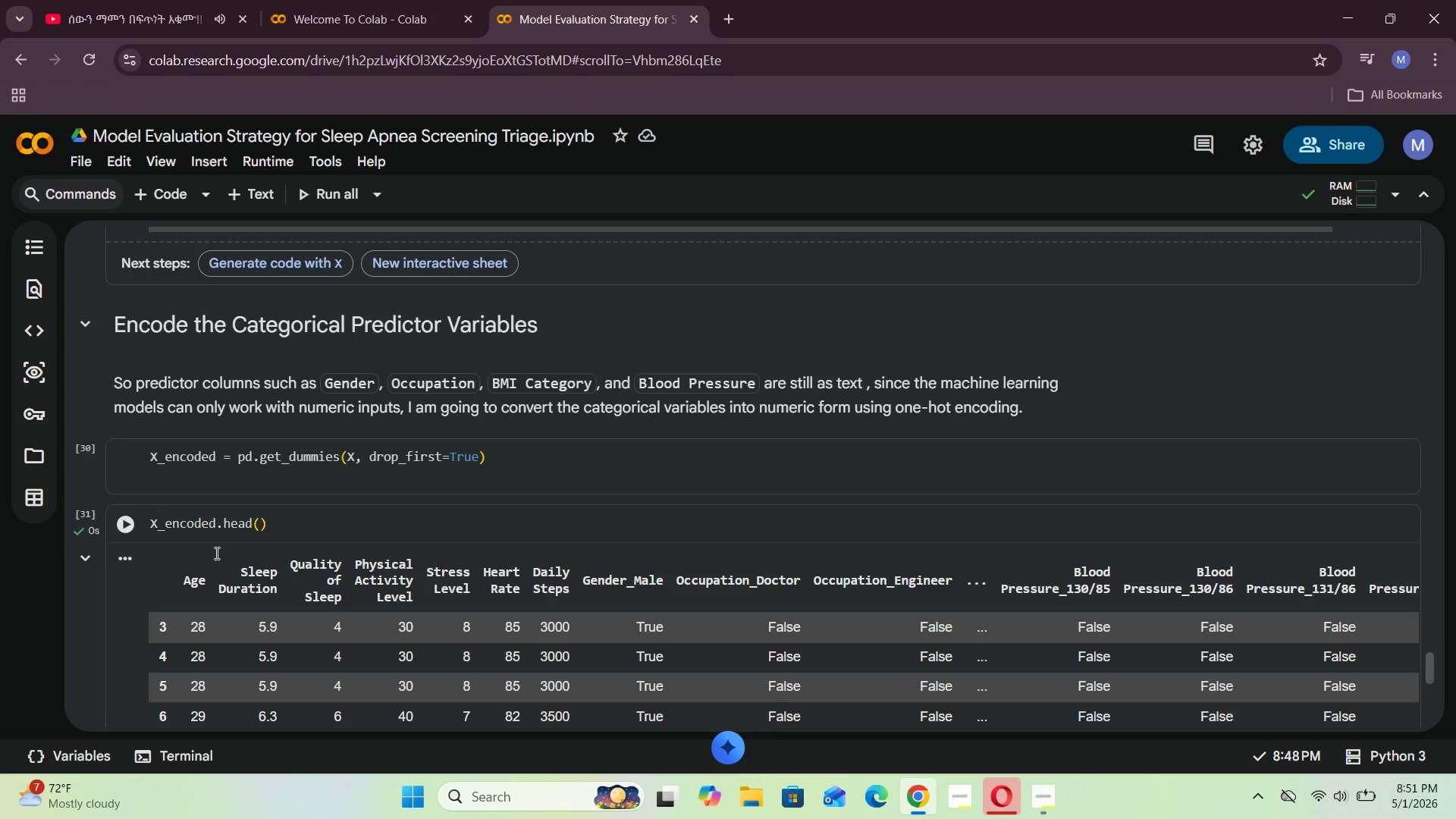 
scroll: coordinate [215, 553], scroll_direction: down, amount: 2.0
 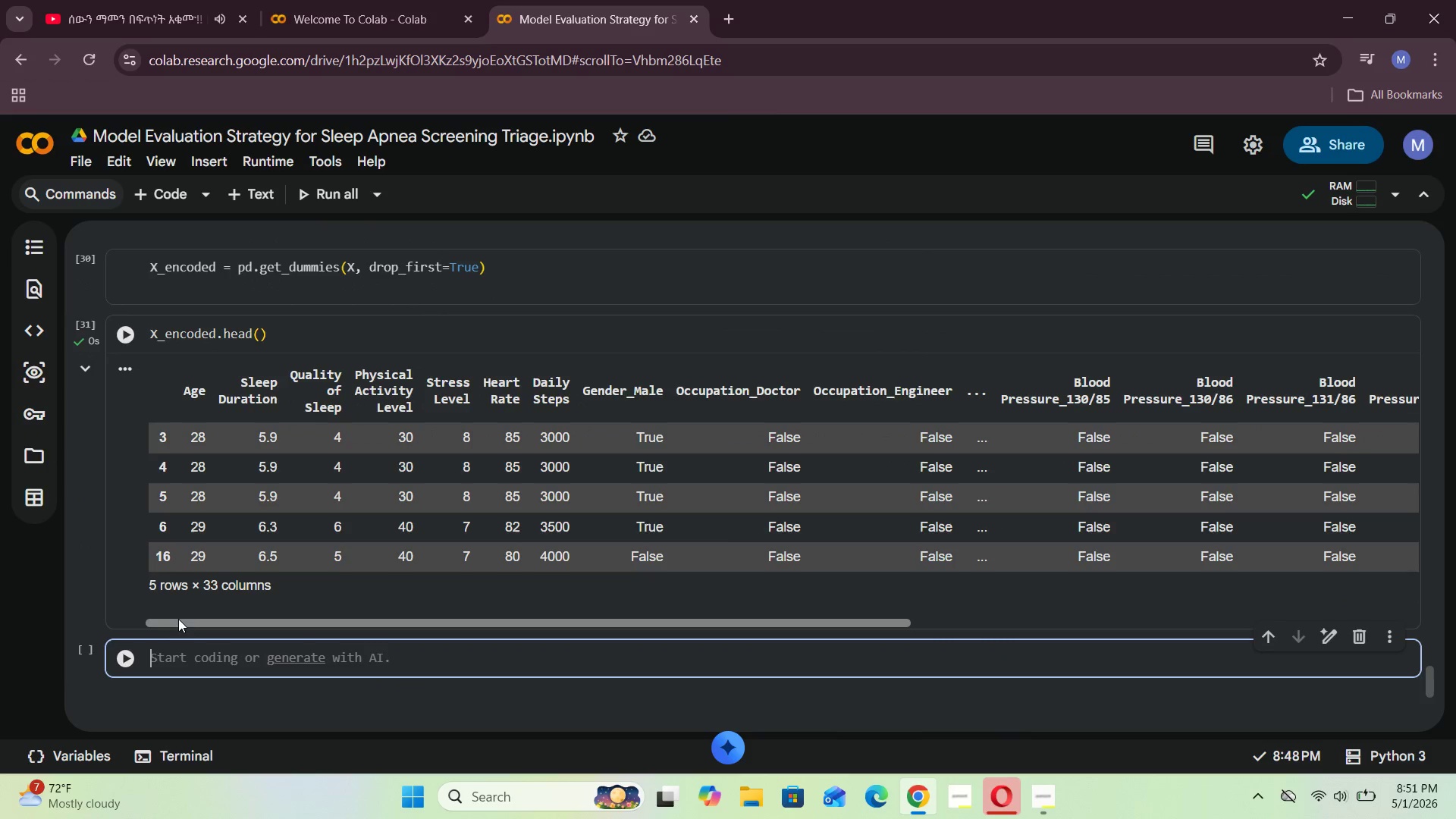 
left_click_drag(start_coordinate=[184, 618], to_coordinate=[142, 608])
 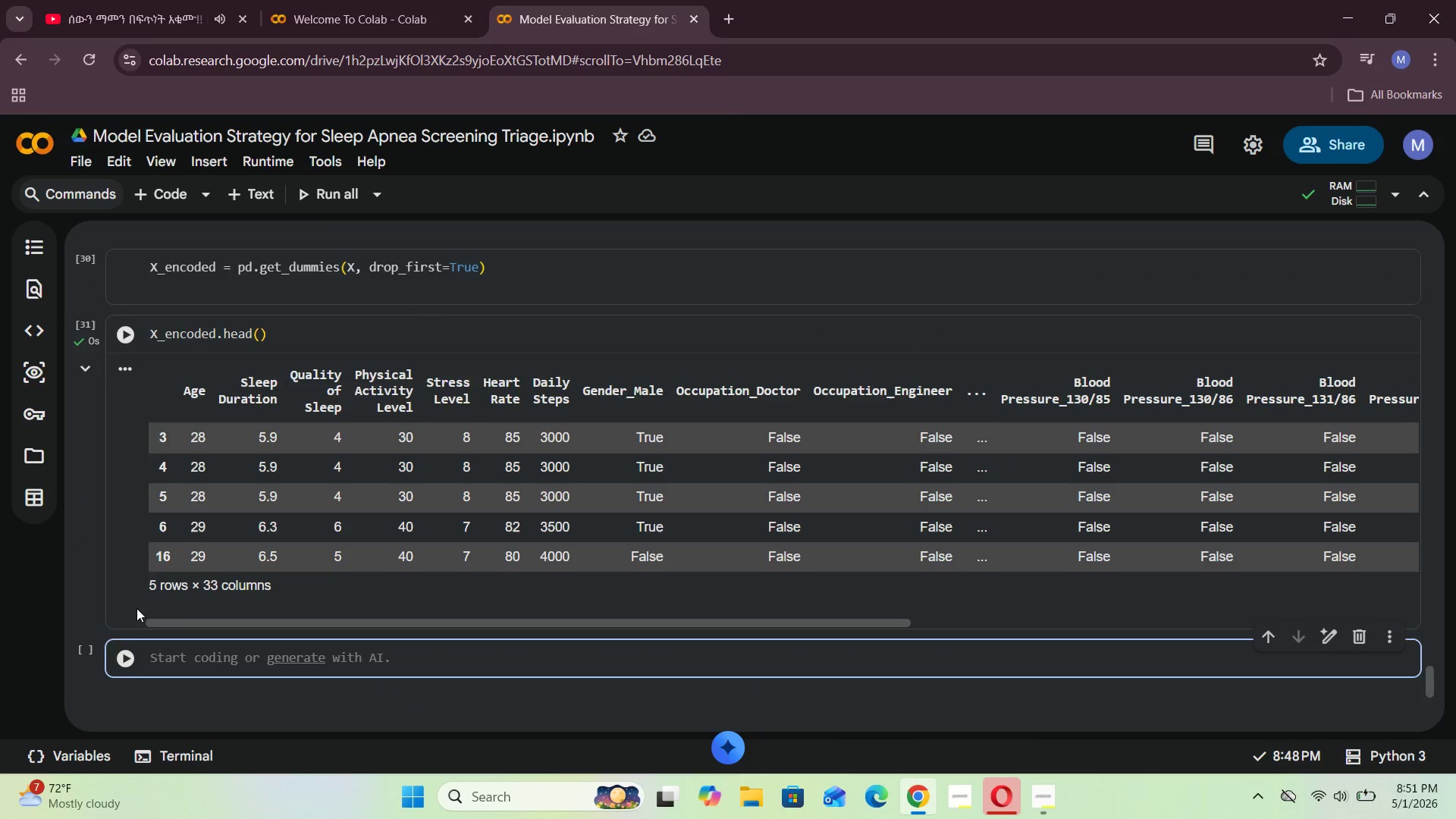 
mouse_move([121, 624])
 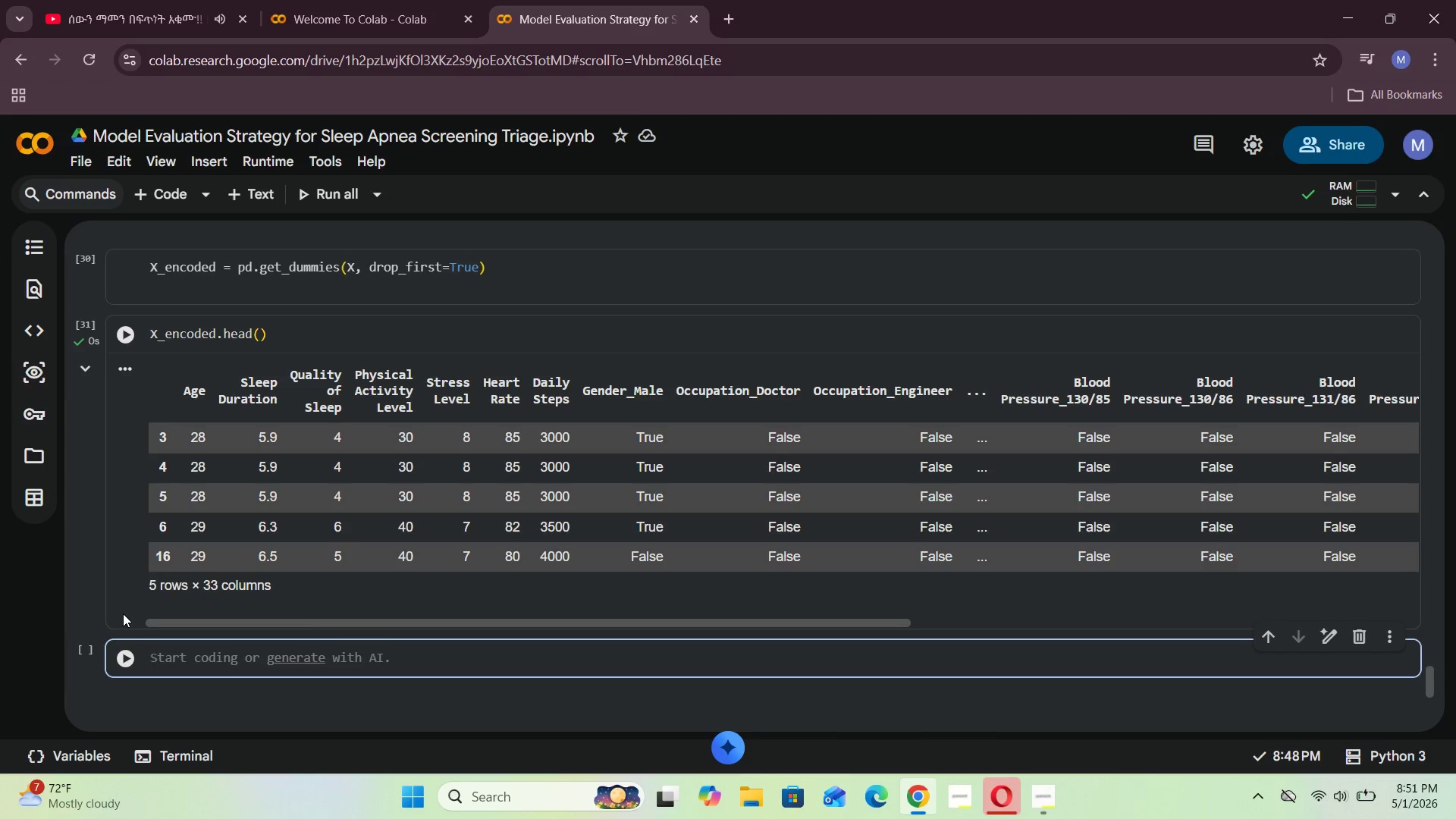 
wait(19.68)
 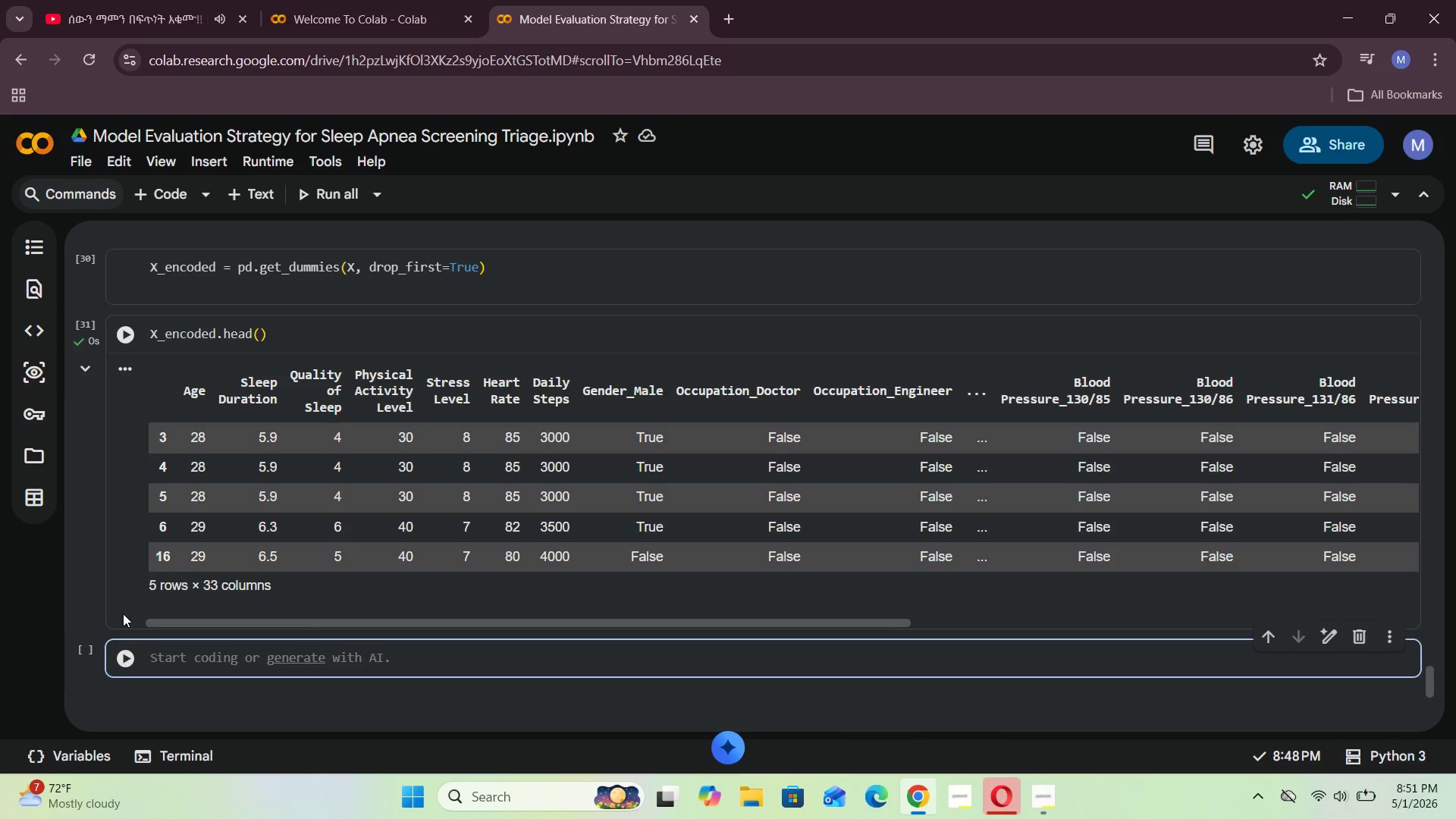 
scroll: coordinate [123, 613], scroll_direction: up, amount: 7.0
 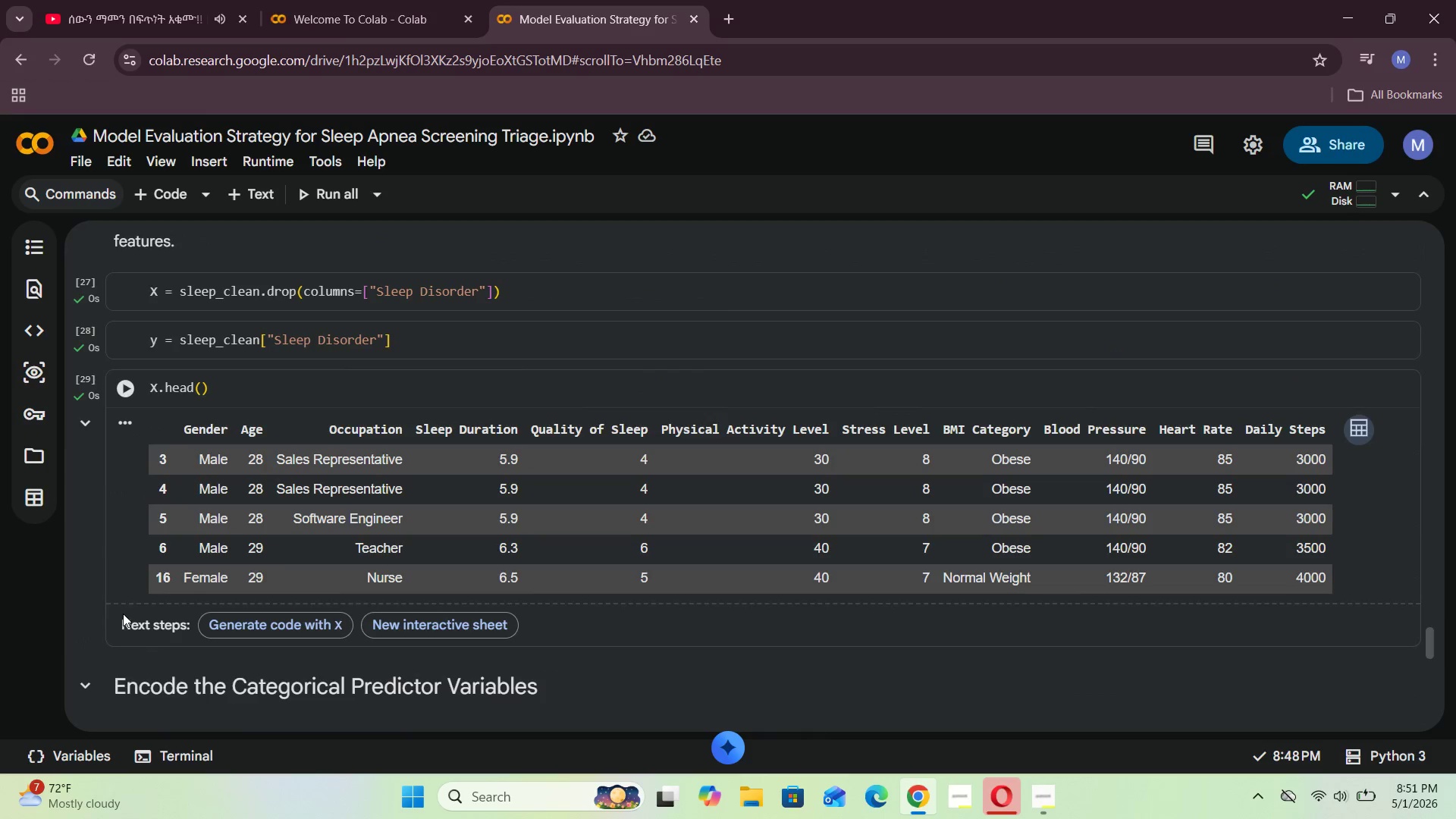 
scroll: coordinate [123, 613], scroll_direction: down, amount: 3.0
 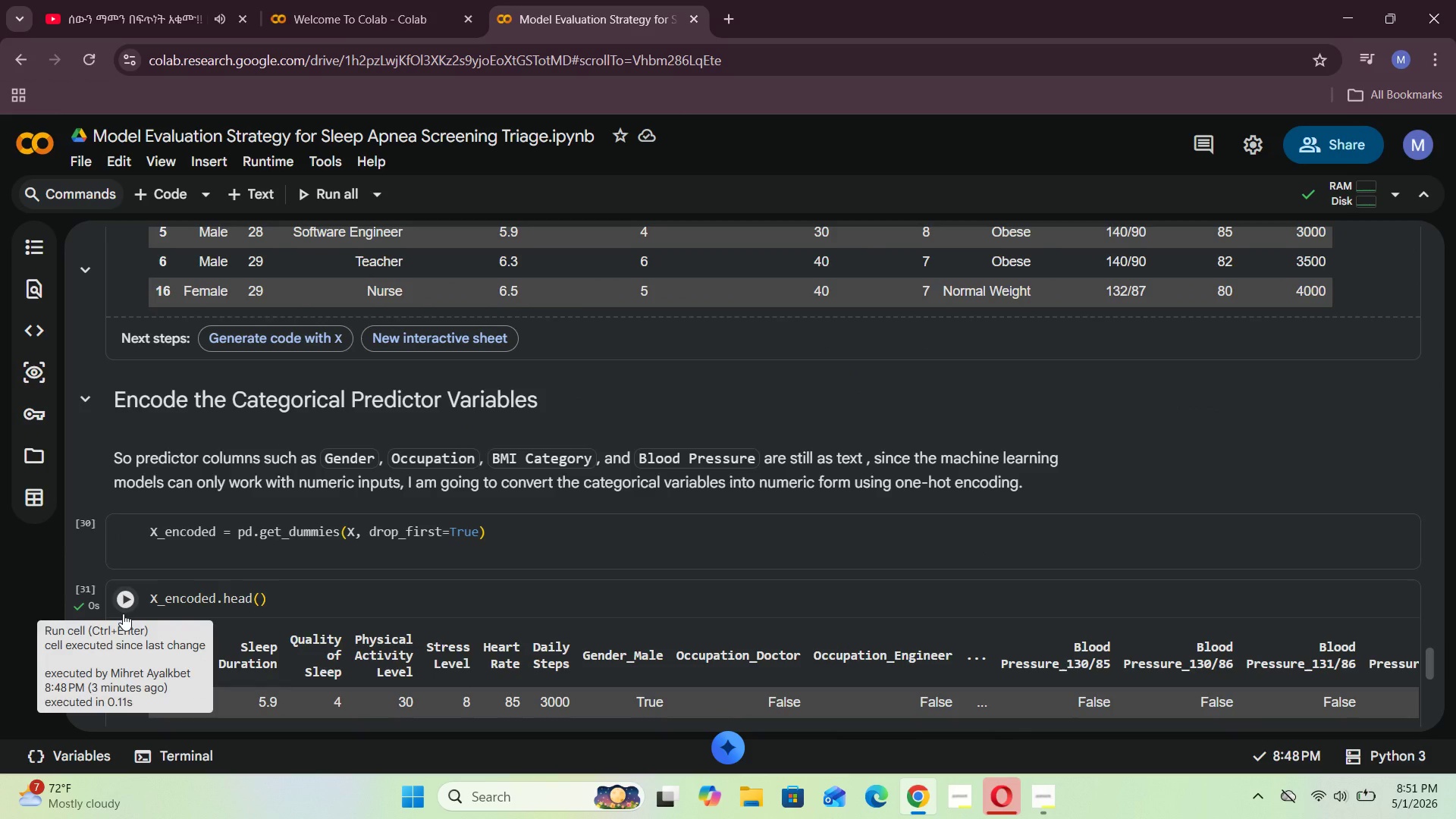 
wait(6.6)
 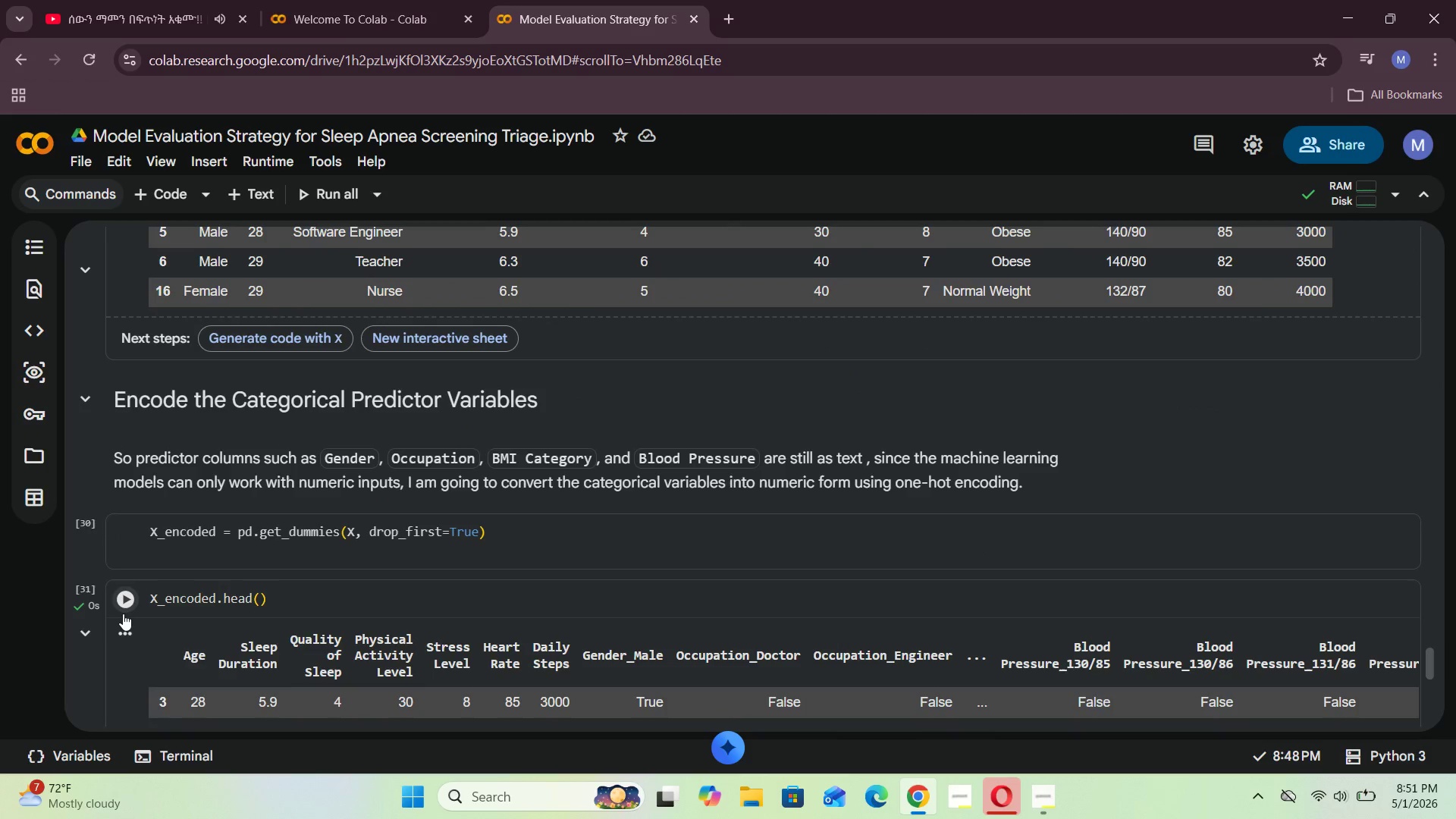 
scroll: coordinate [704, 406], scroll_direction: down, amount: 7.0
 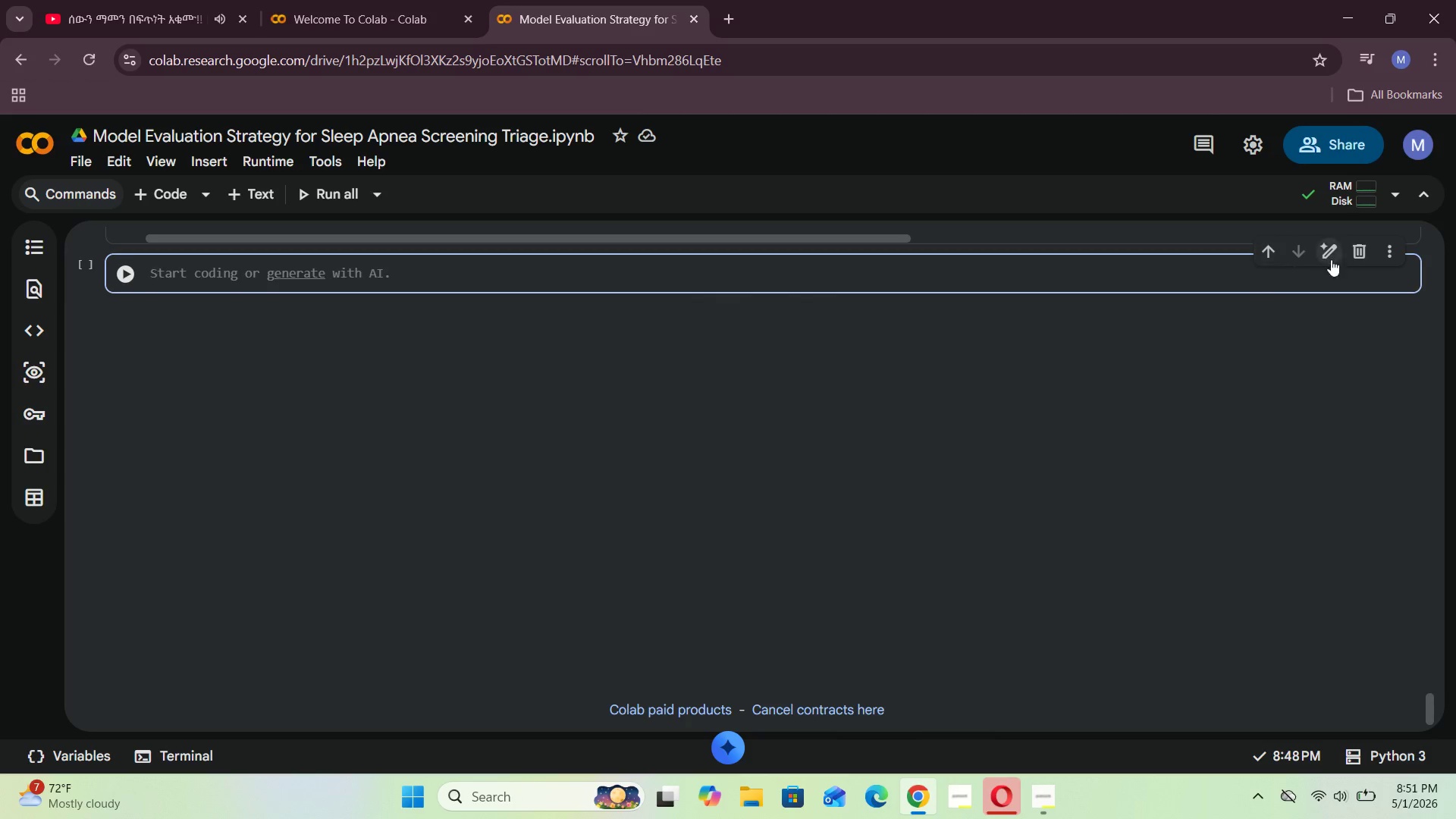 
left_click([1356, 256])
 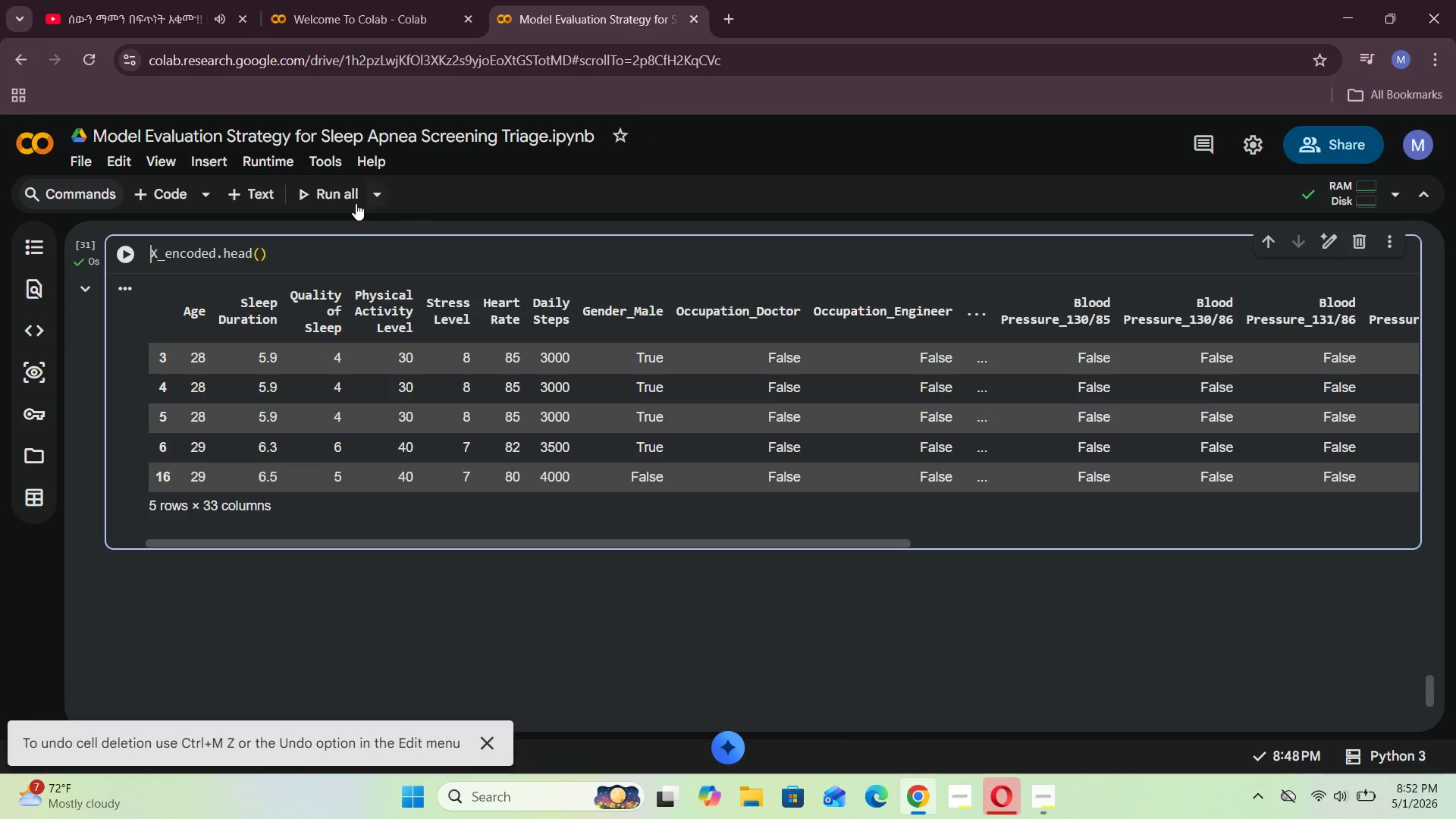 
left_click([266, 193])
 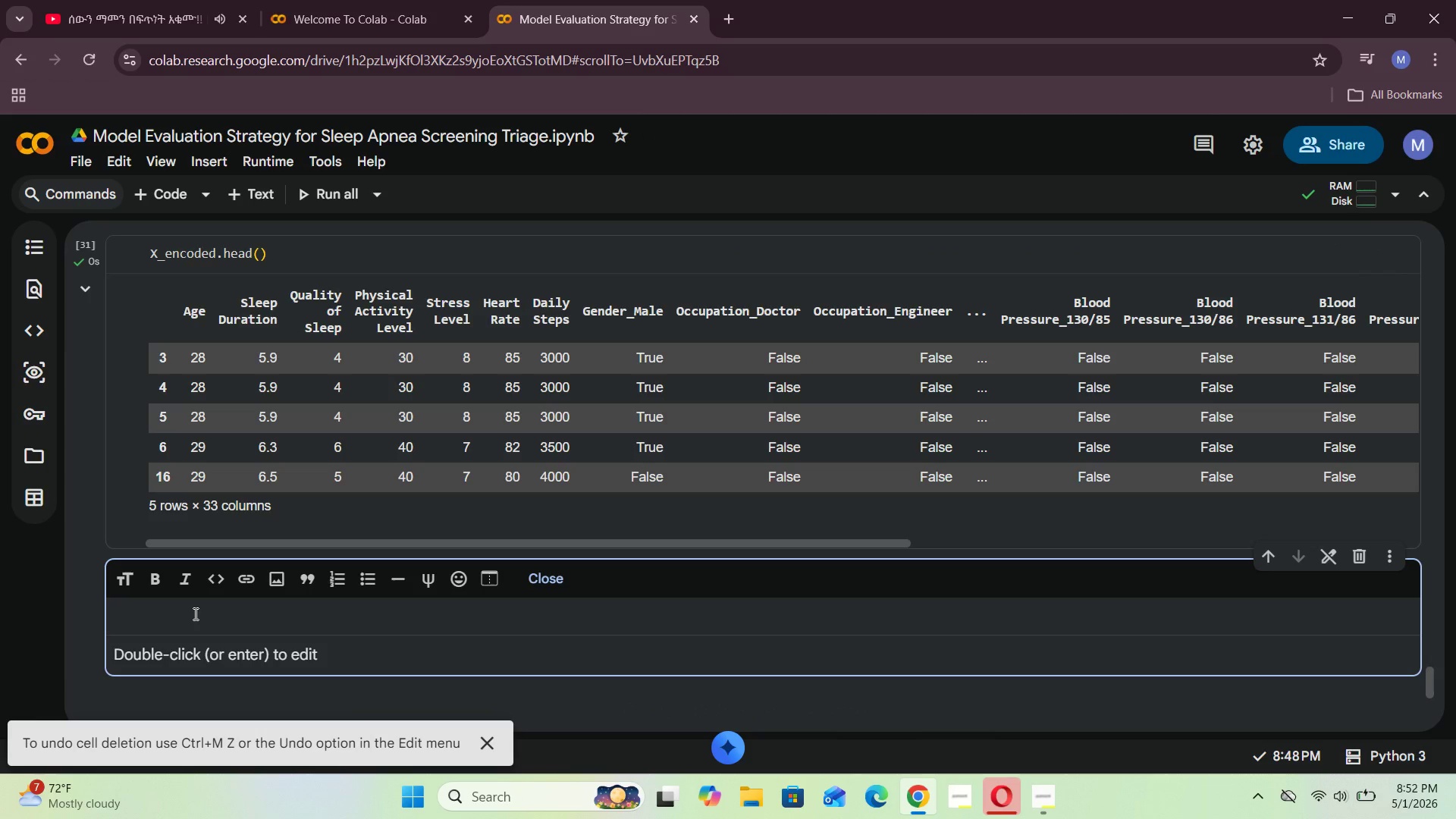 
left_click([194, 613])
 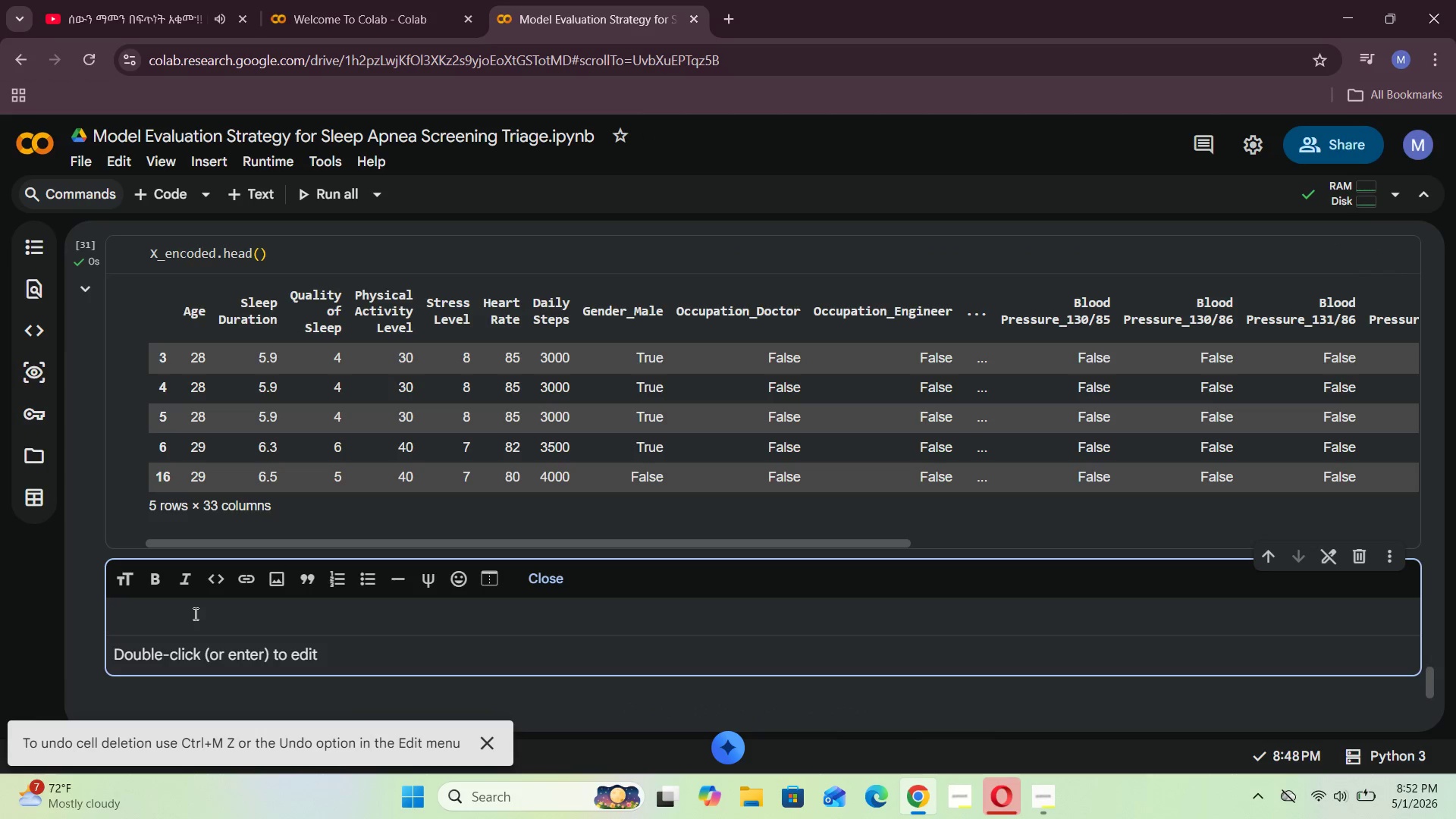 
type(Splt the Data Into Training AND)
key(Backspace)
key(Backspace)
key(Backspace)
type(and Testing Sets )
 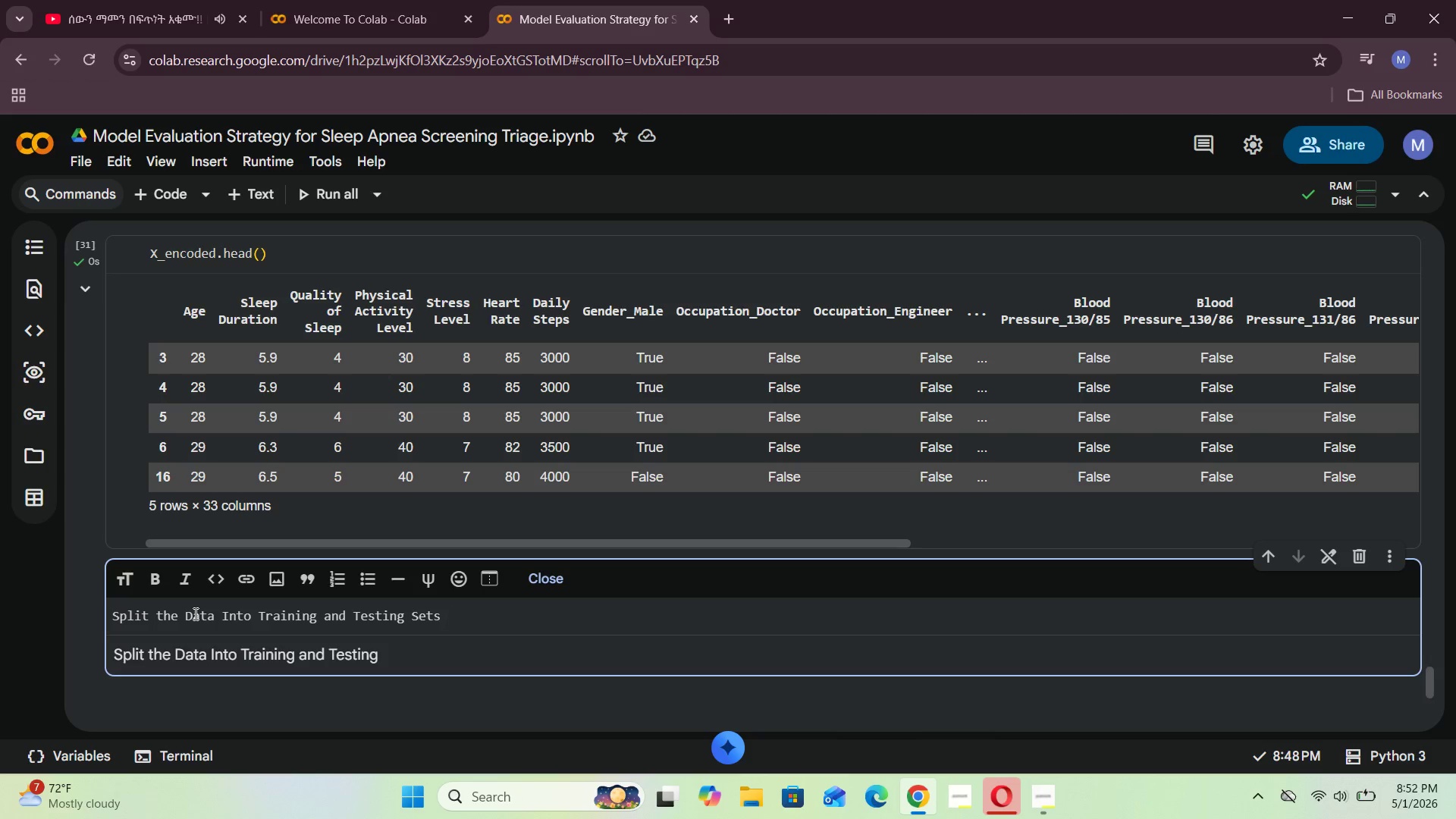 
hold_key(key=ArrowLeft, duration=1.52)
 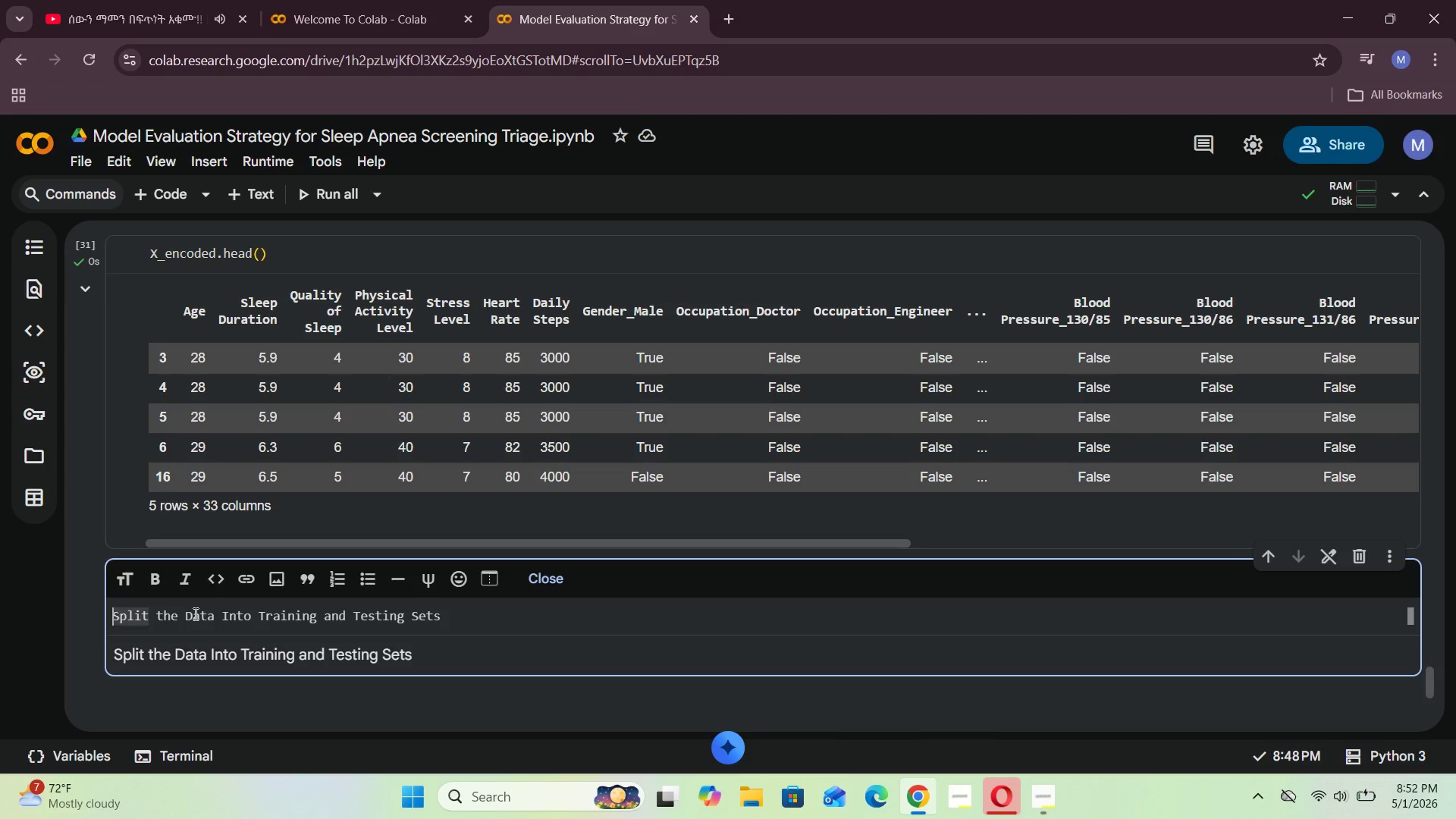 
hold_key(key=ArrowLeft, duration=0.52)
 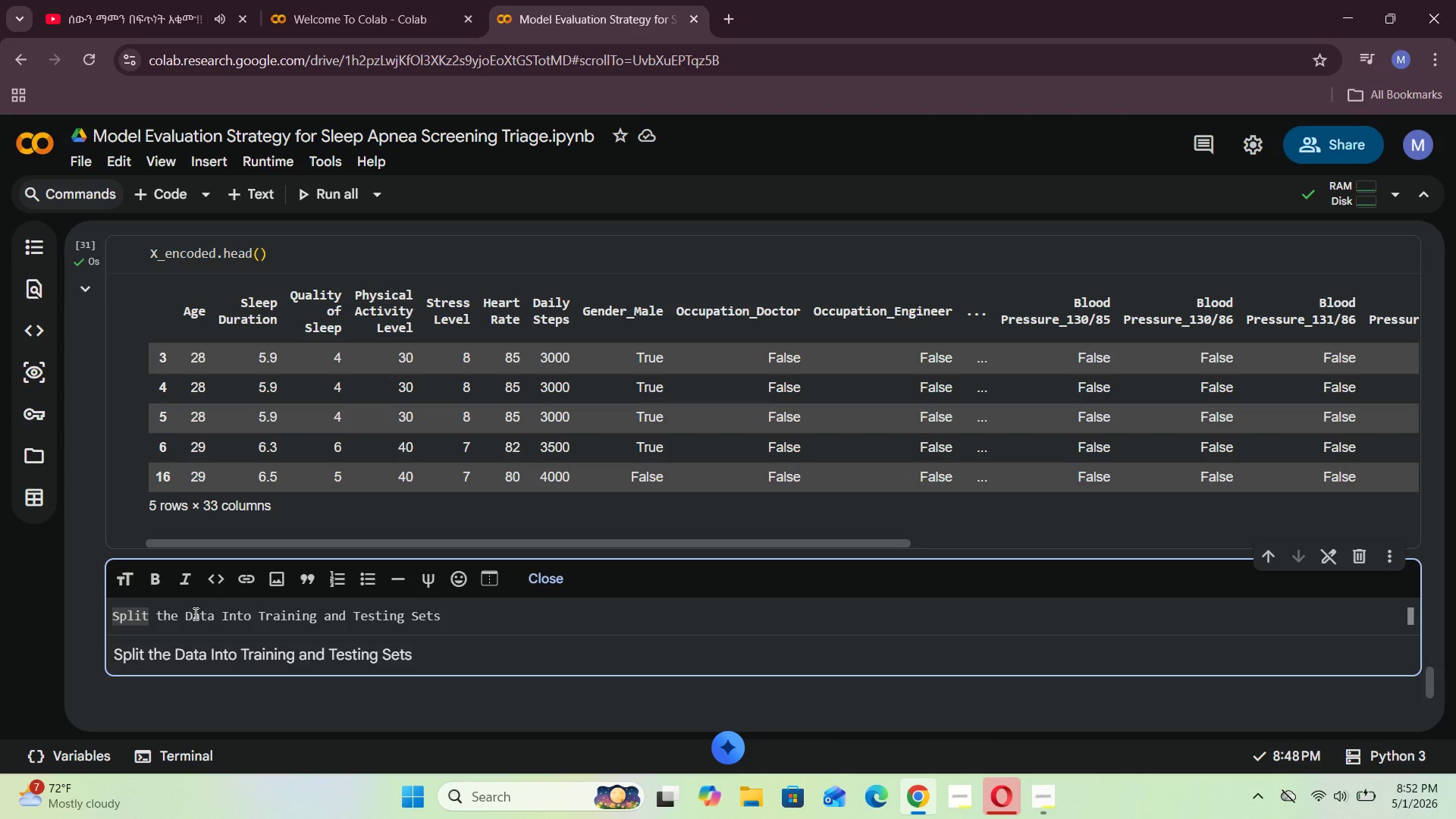 
type(## )
 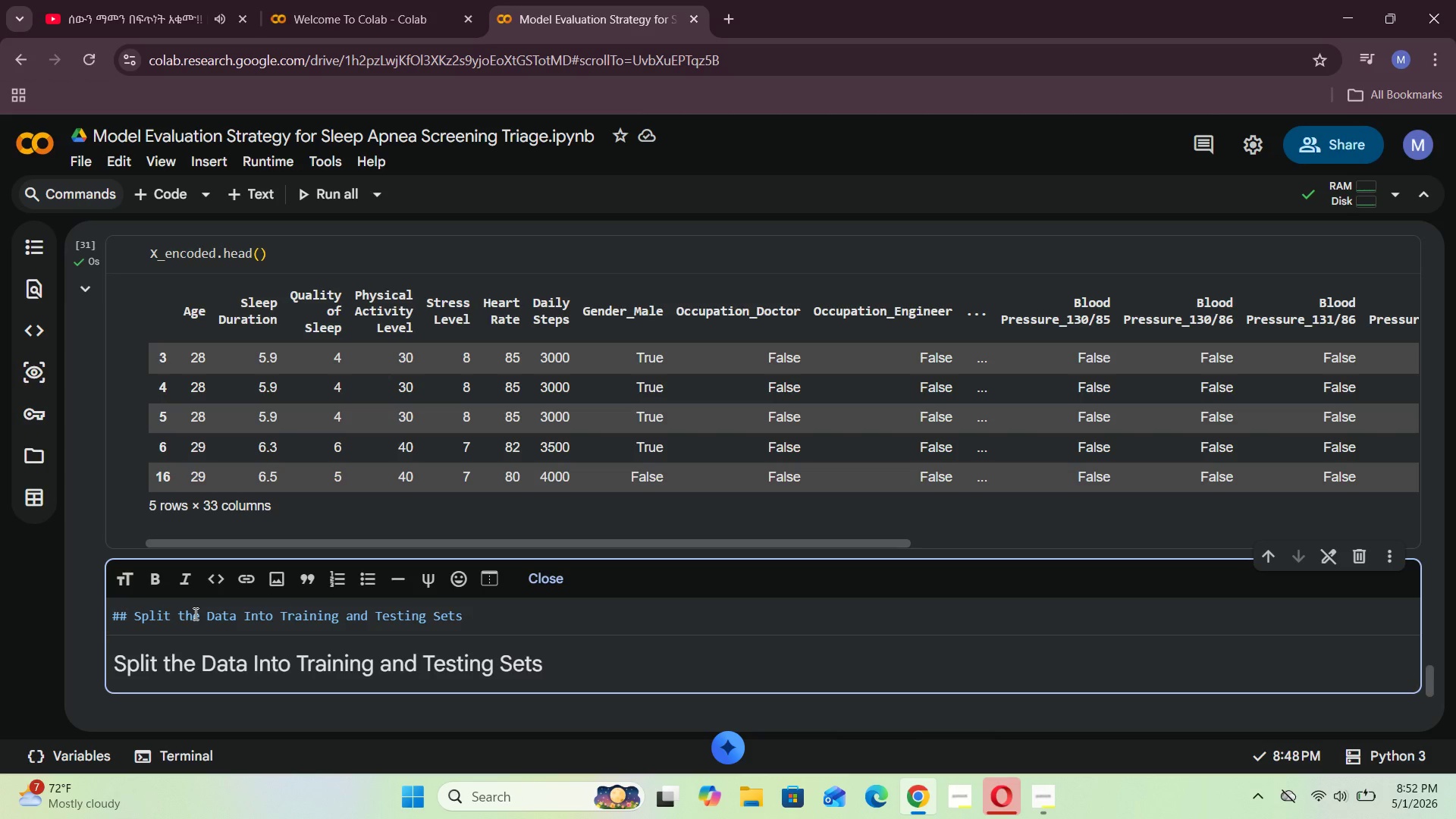 
key(Shift+ArrowLeft)
 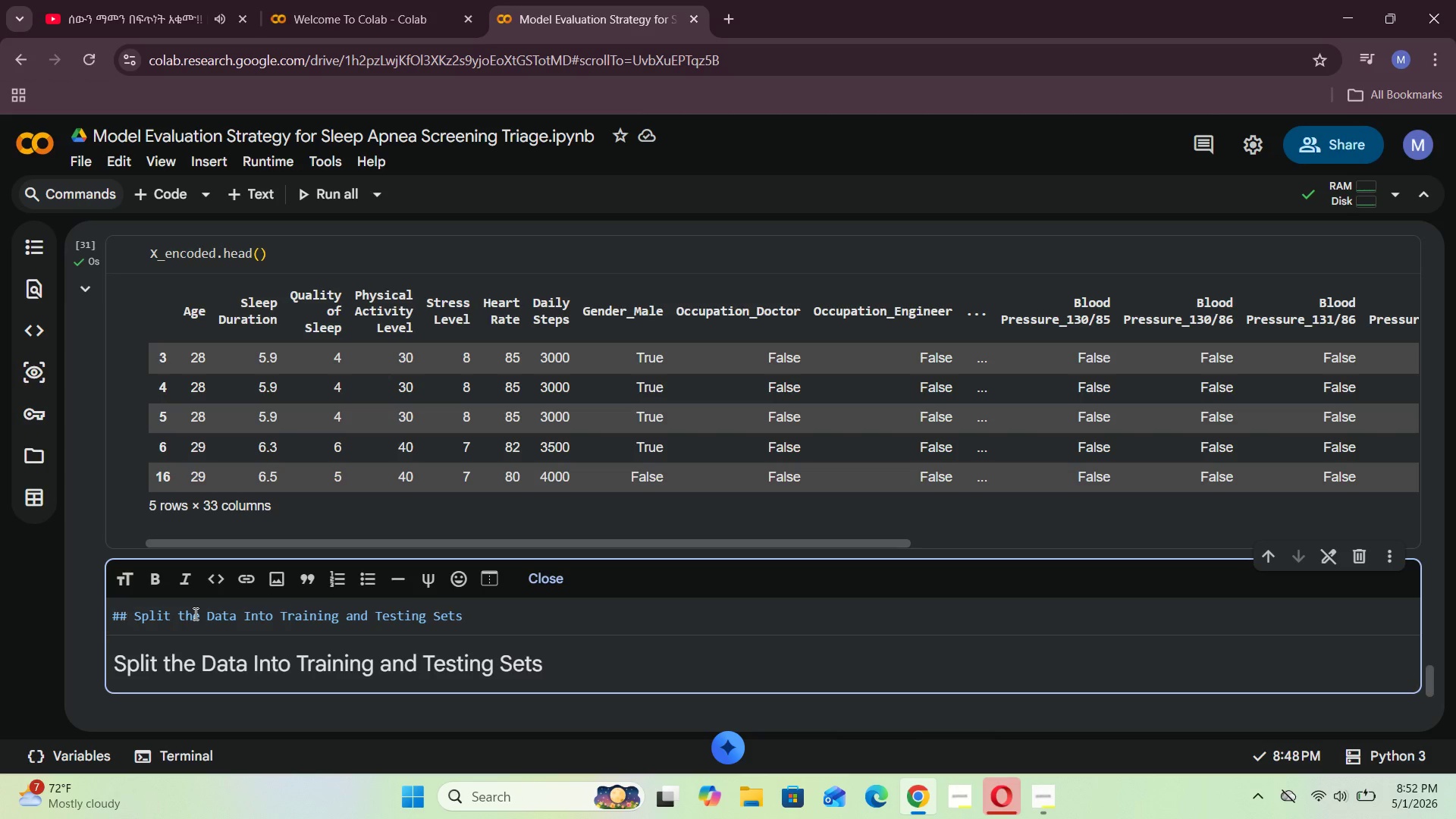 
key(Shift+3)
 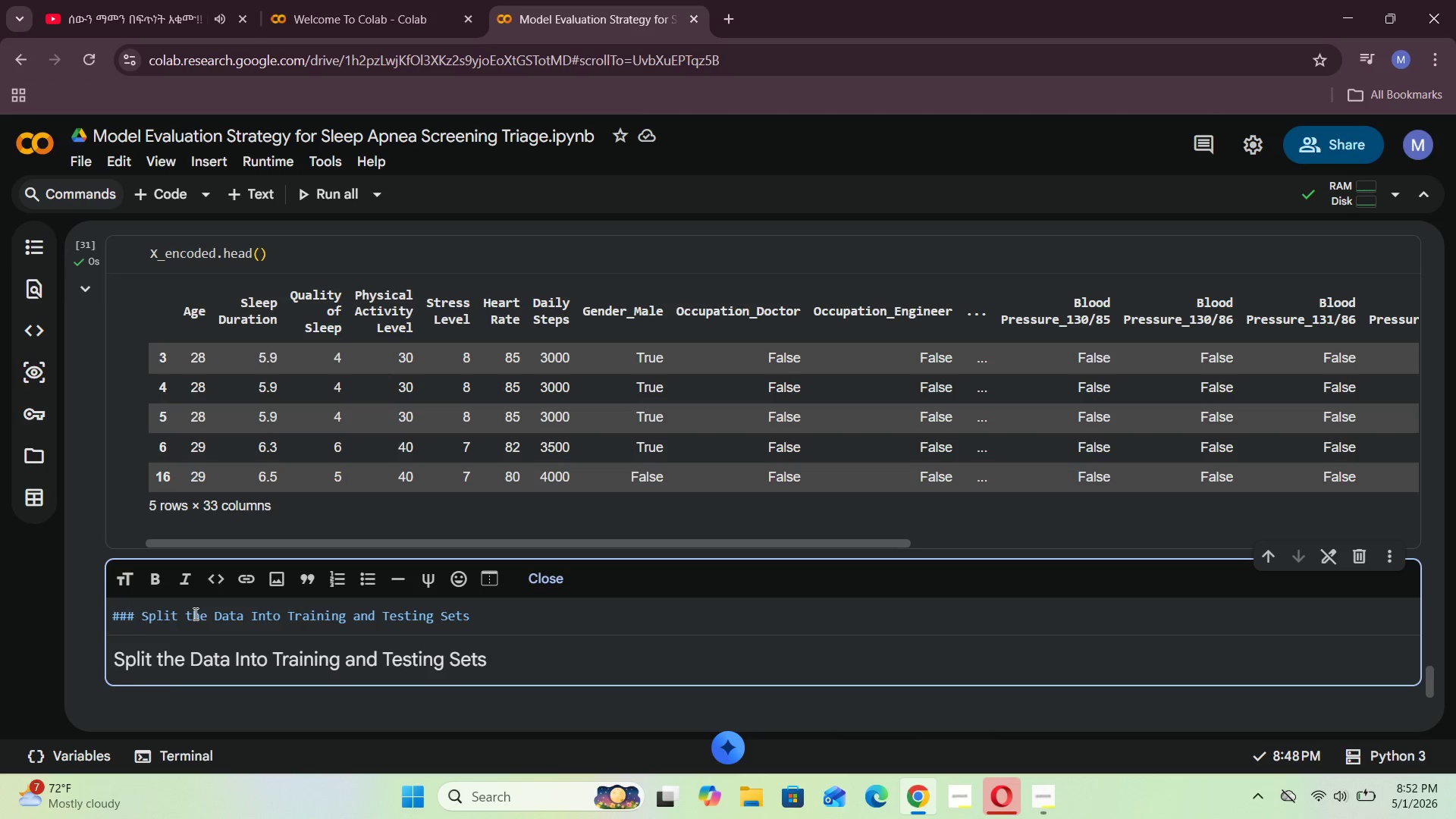 
key(Shift+ShiftRight)
 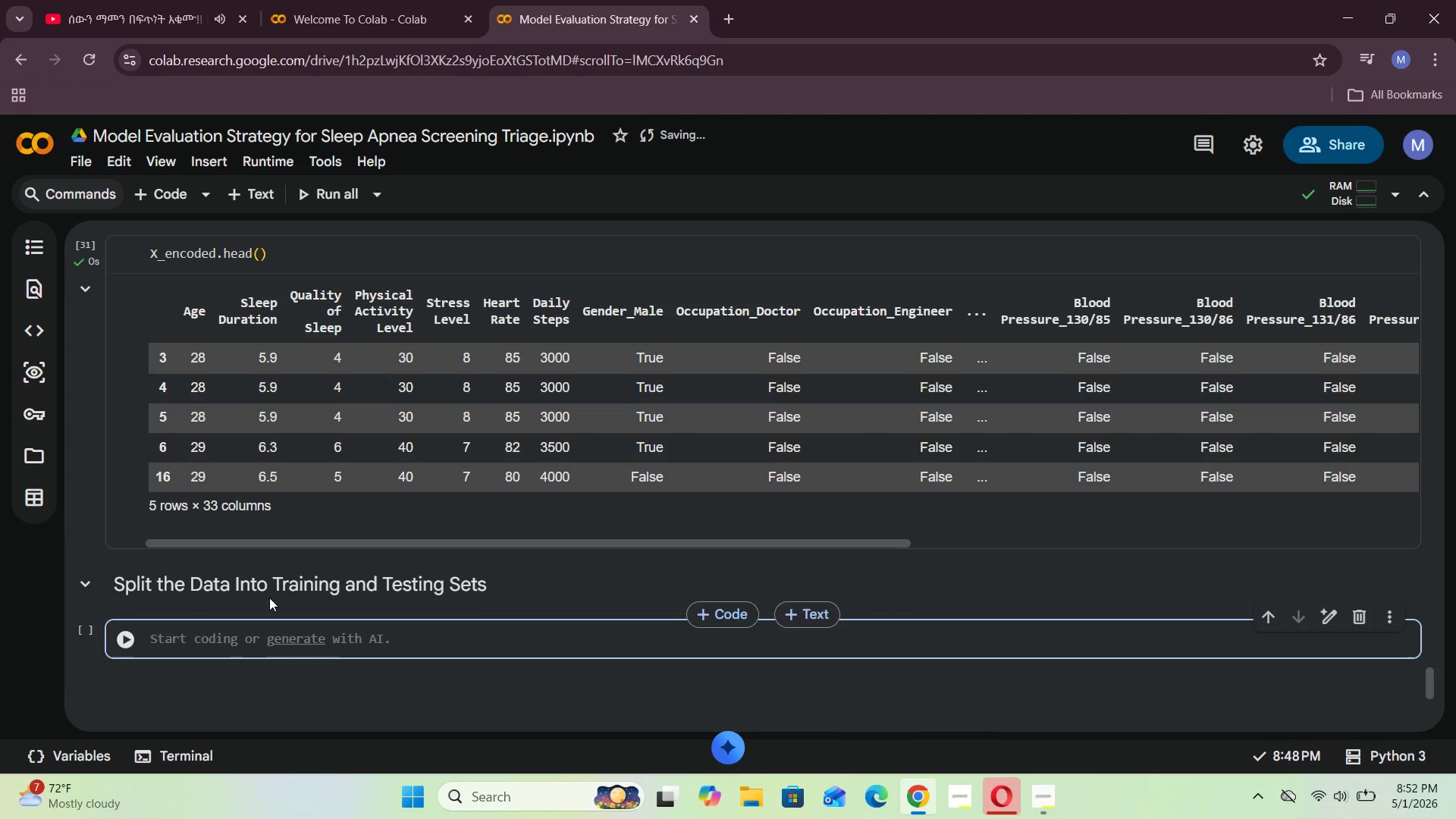 
key(Shift+Enter)
 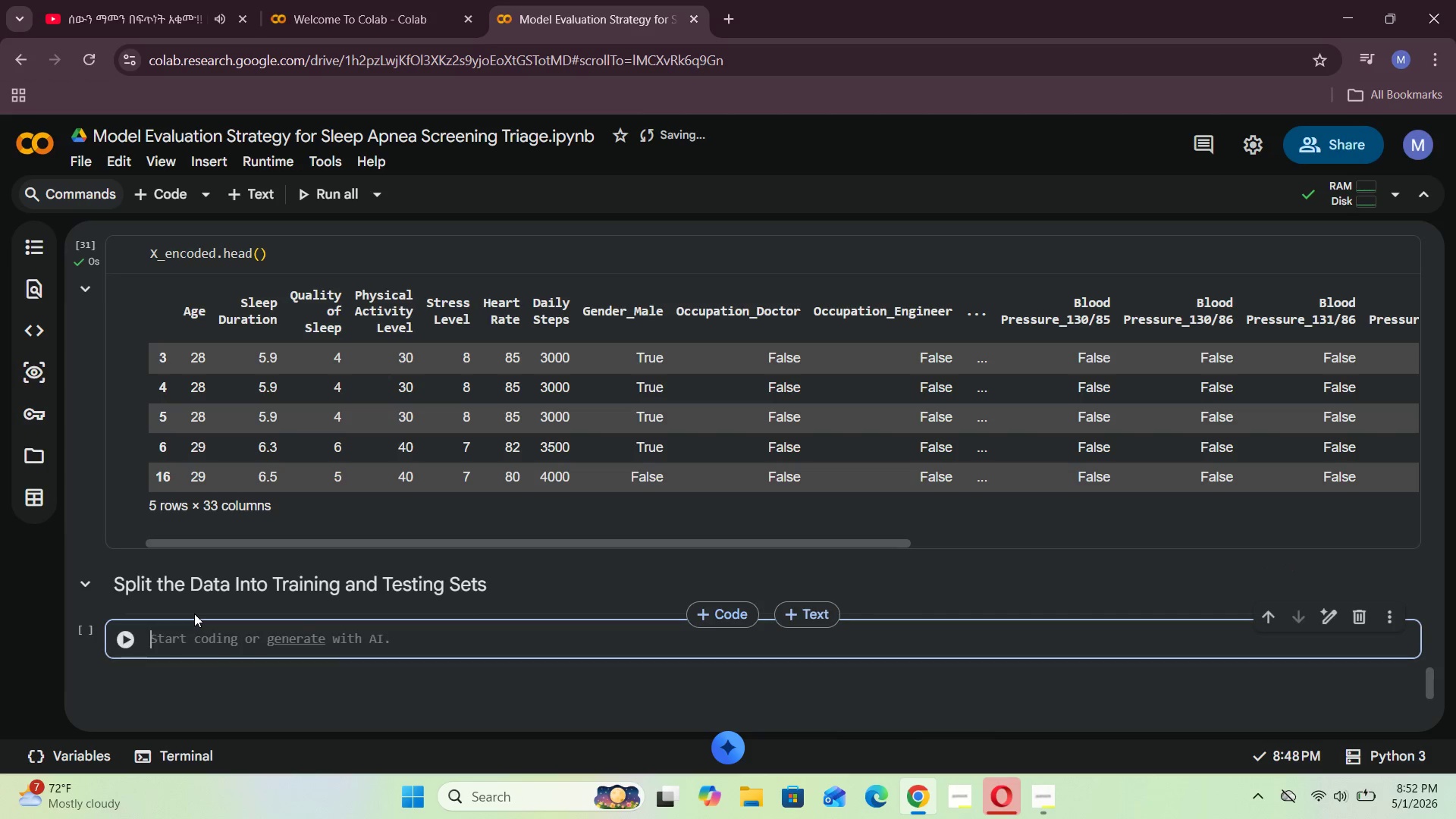 
left_click([275, 596])
 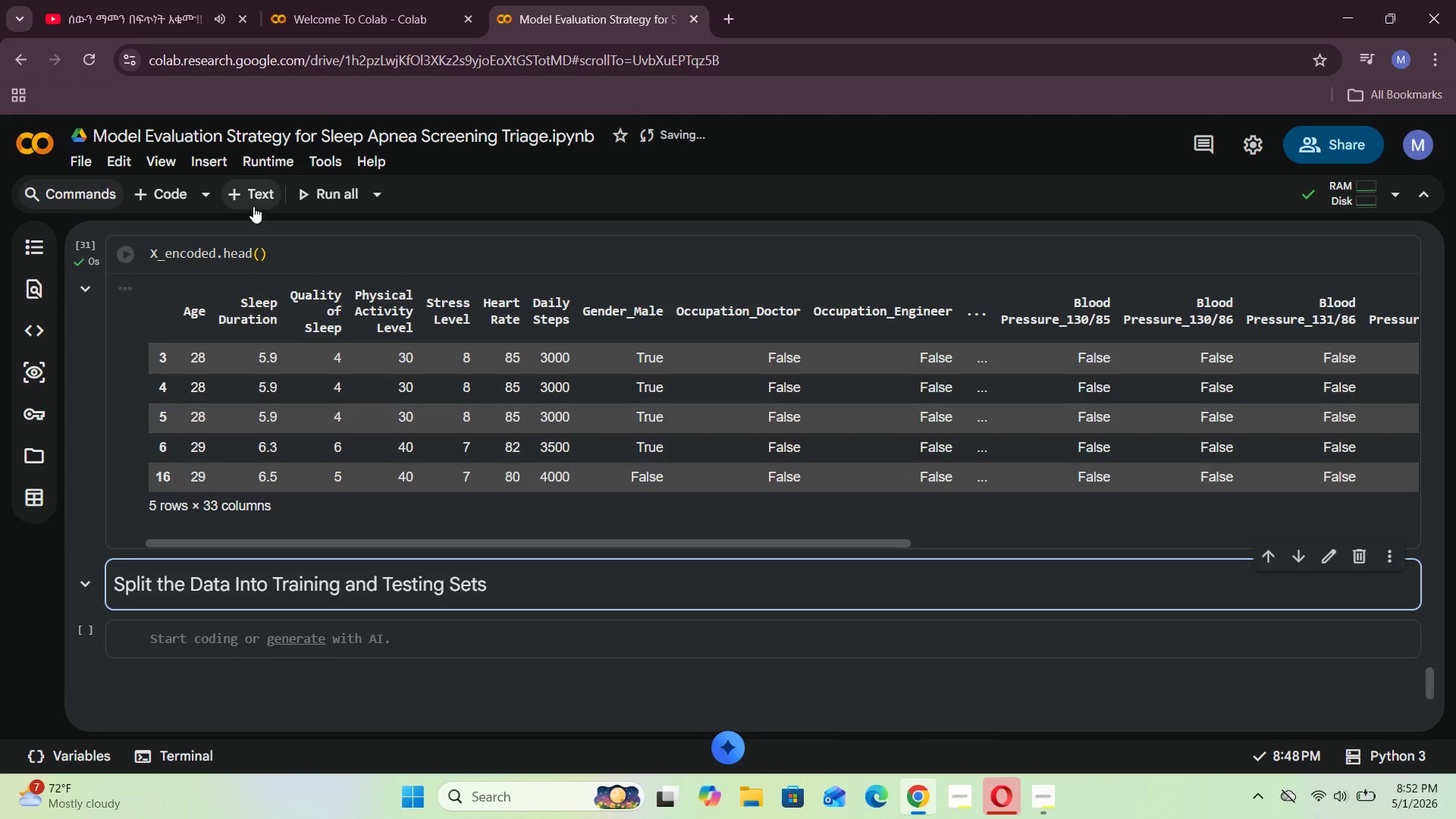 
left_click([253, 205])
 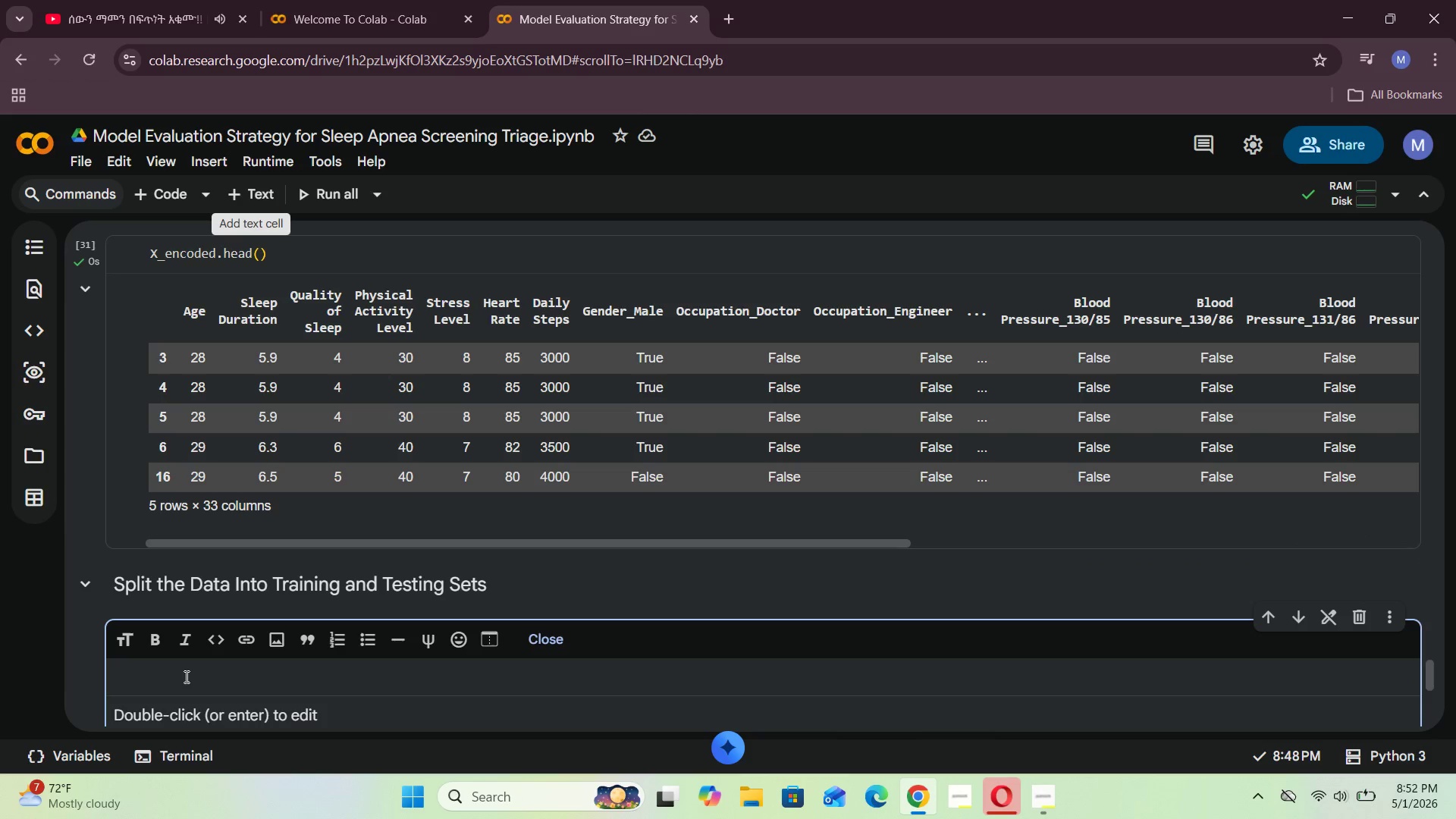 
left_click([185, 677])
 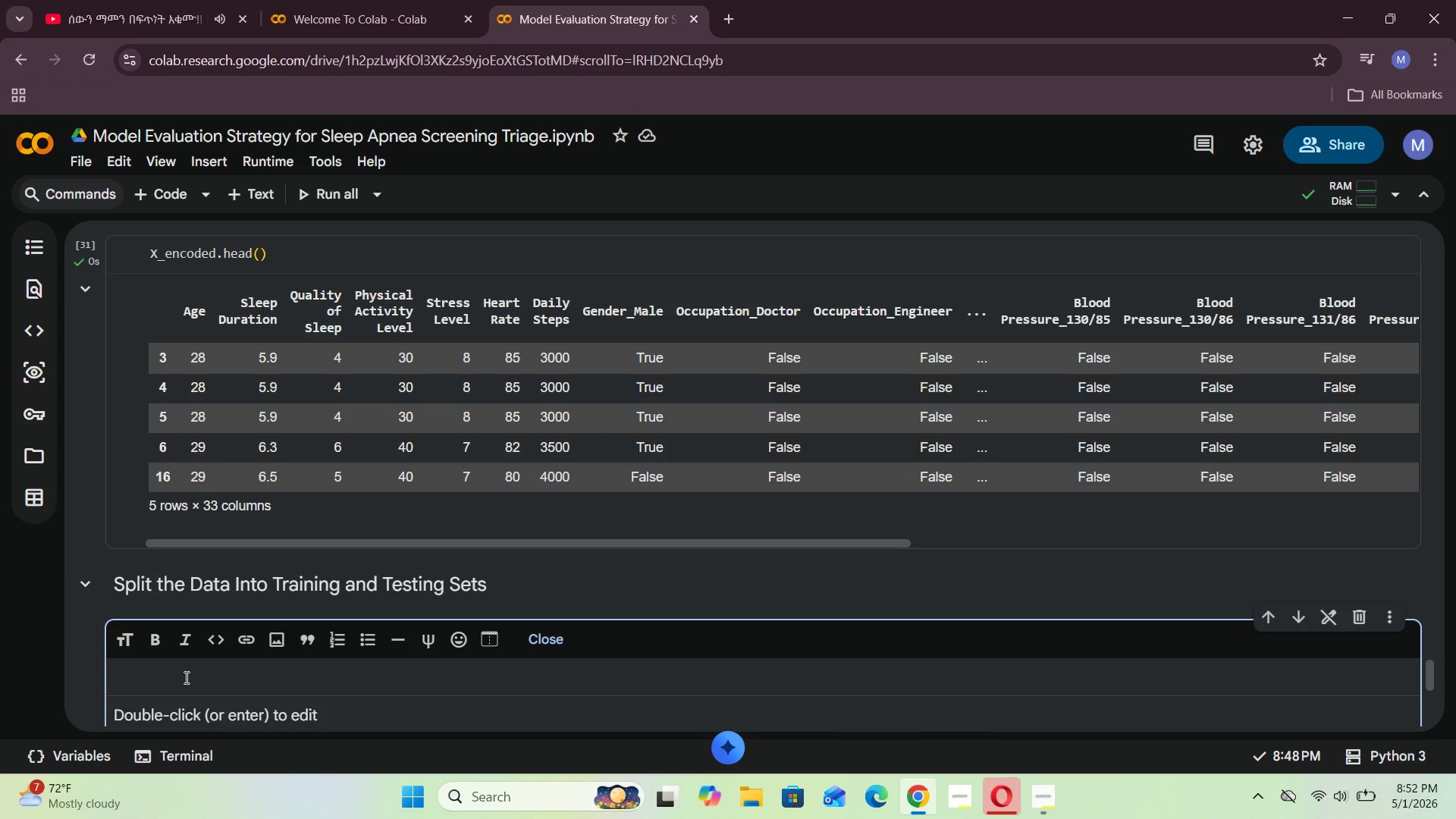 
type(Now the predictor varibale have ne=)
key(Backspace)
key(Backspace)
key(Backspace)
type(been encoded , the next )
 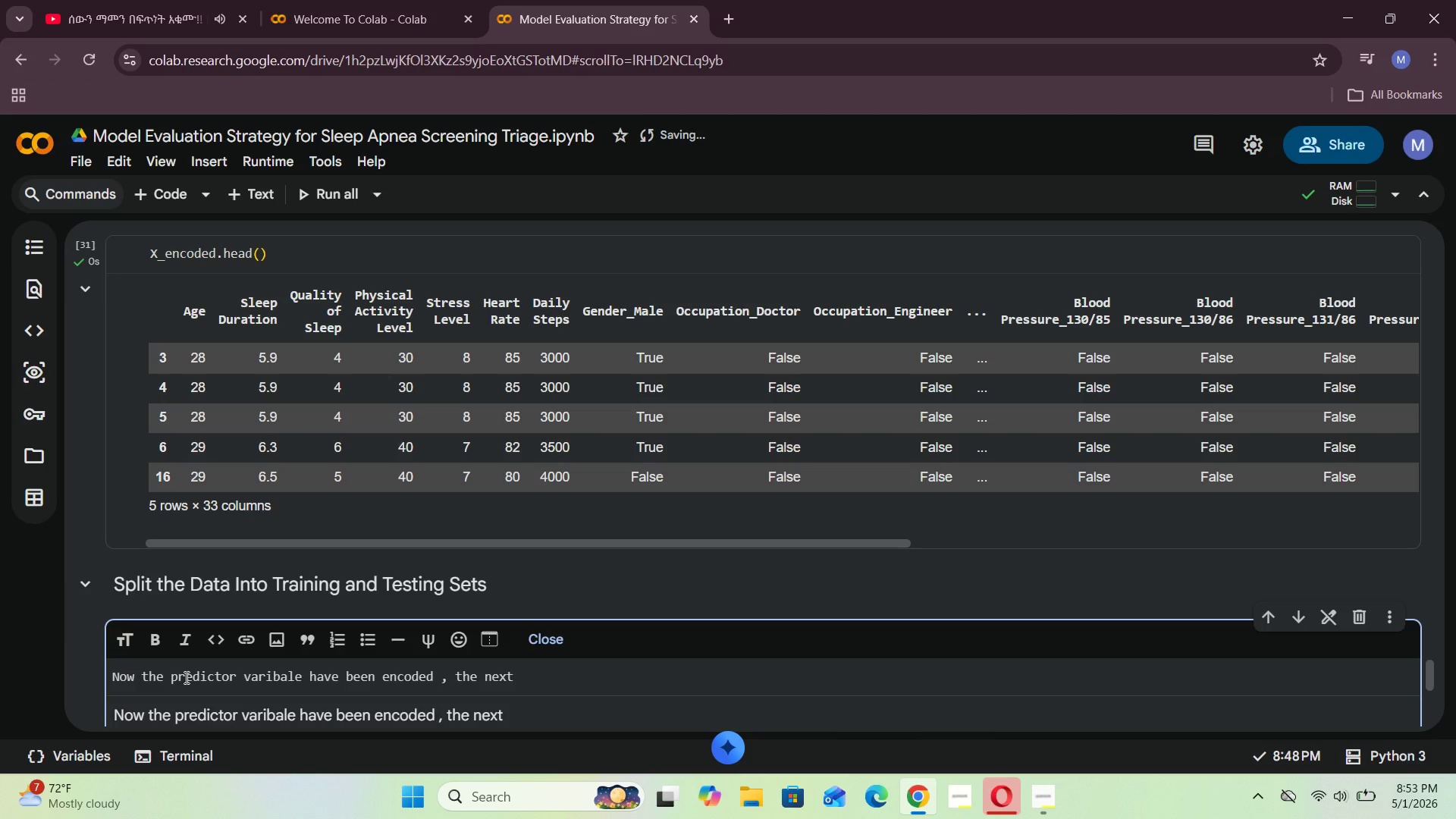 
type(step is to split the data into training and testing sets . )
 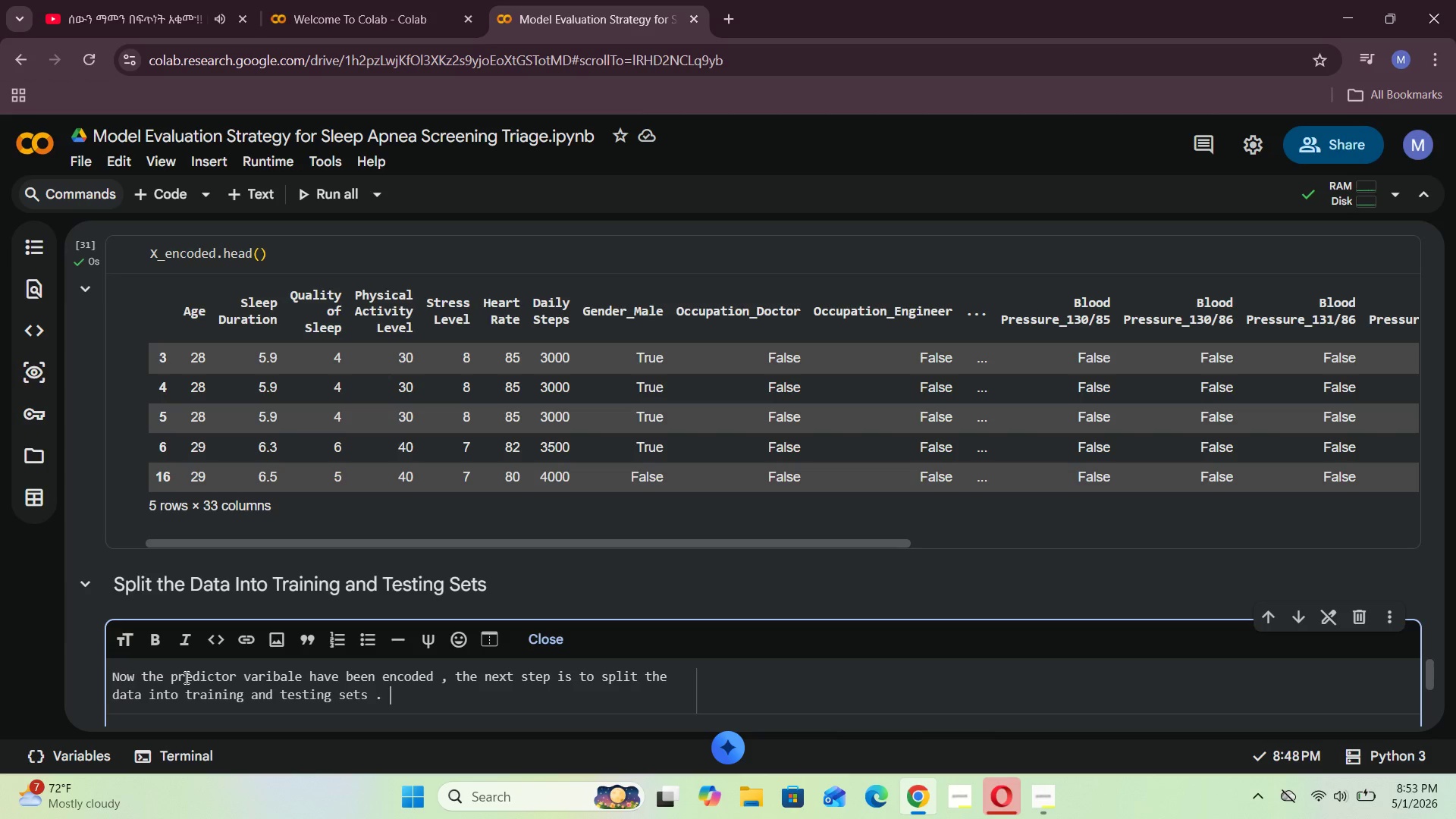 
key(Enter)
 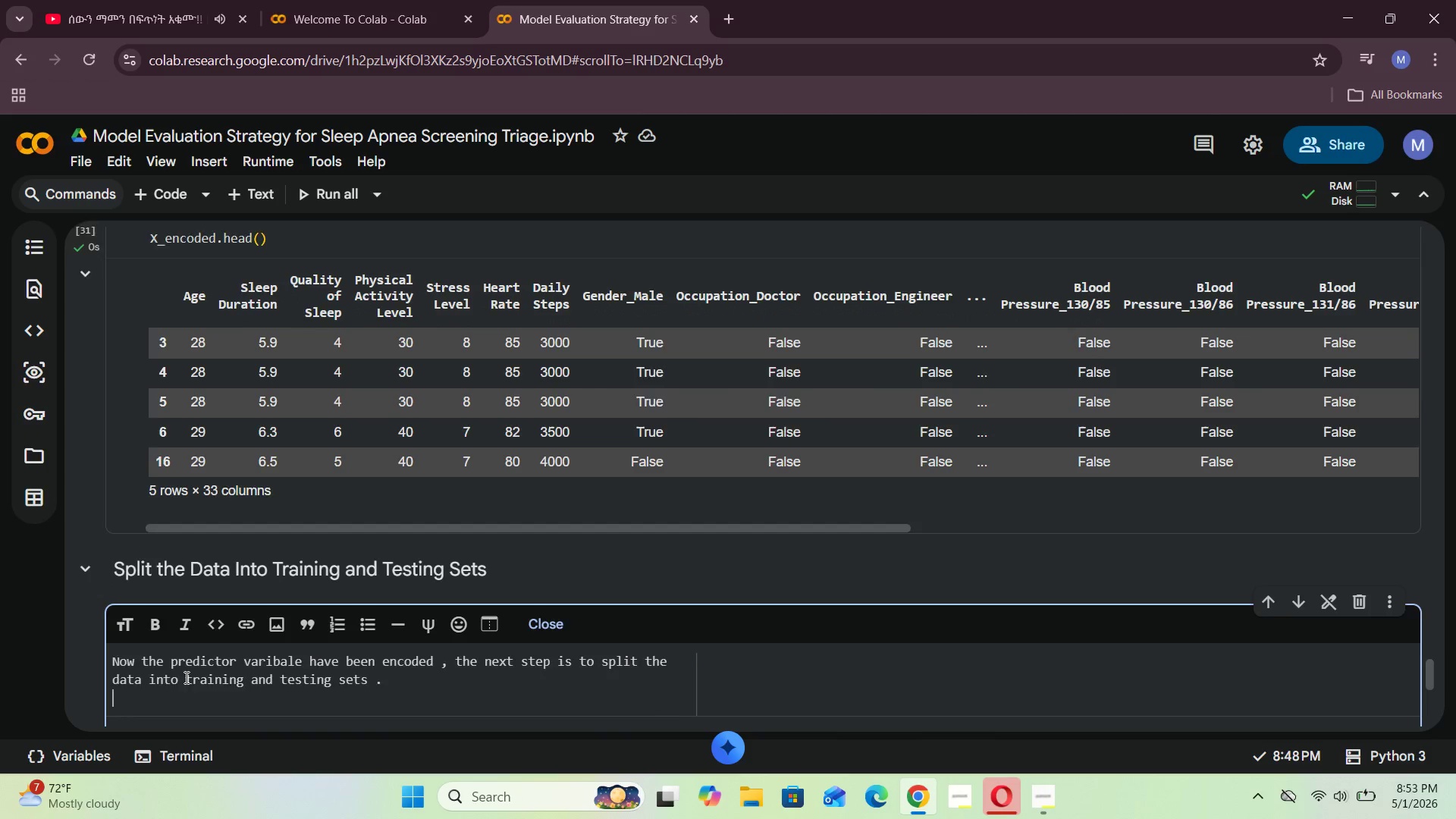 
key(Enter)
 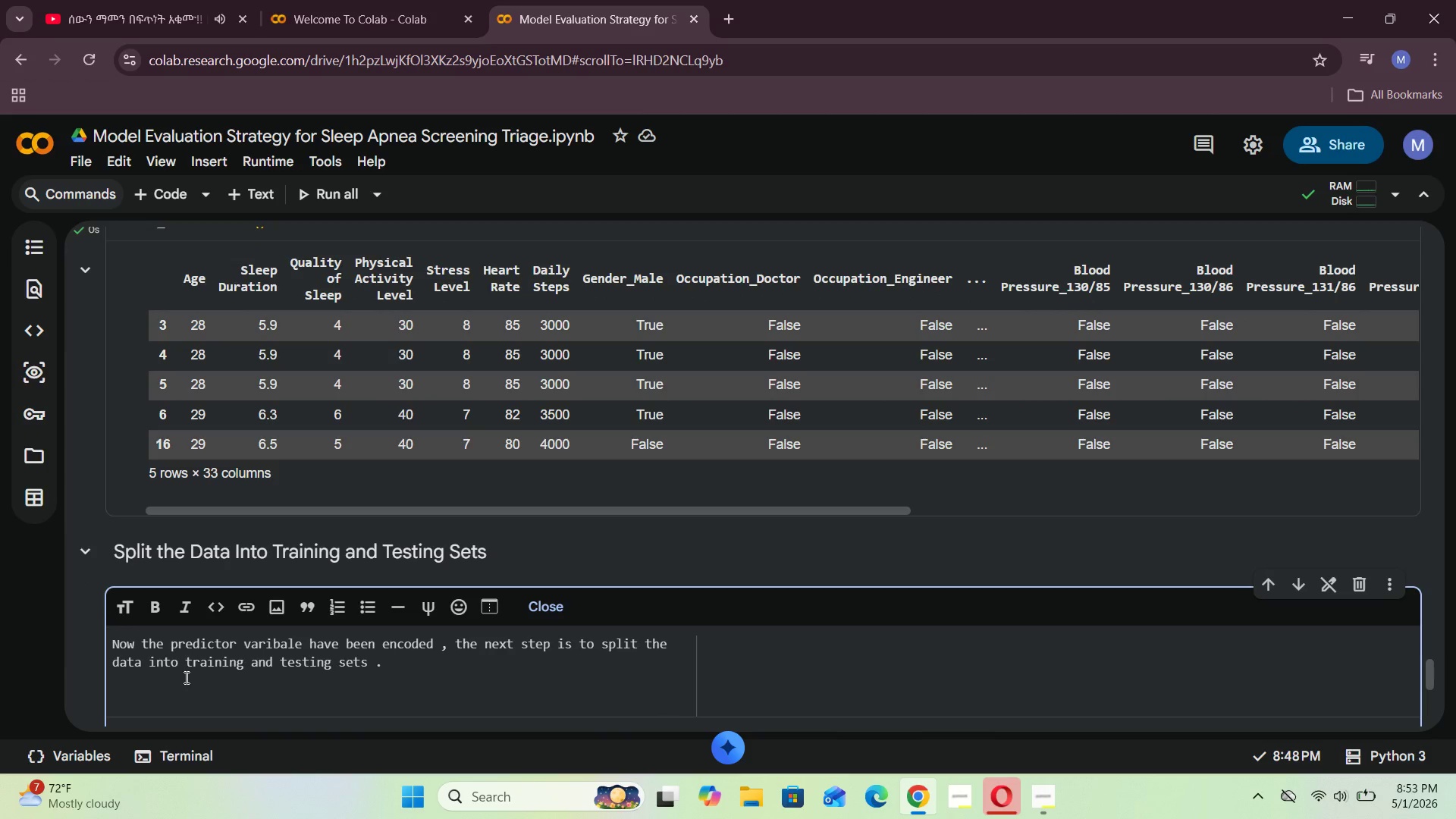 
type(Because thos a)
key(Backspace)
key(Backspace)
key(Backspace)
key(Backspace)
type(is alloes)
key(Backspace)
key(Backspace)
type(ws me to train the models on one part od )
key(Backspace)
key(Backspace)
type(f the dataset and evaluate them fairly on unseen data.)
 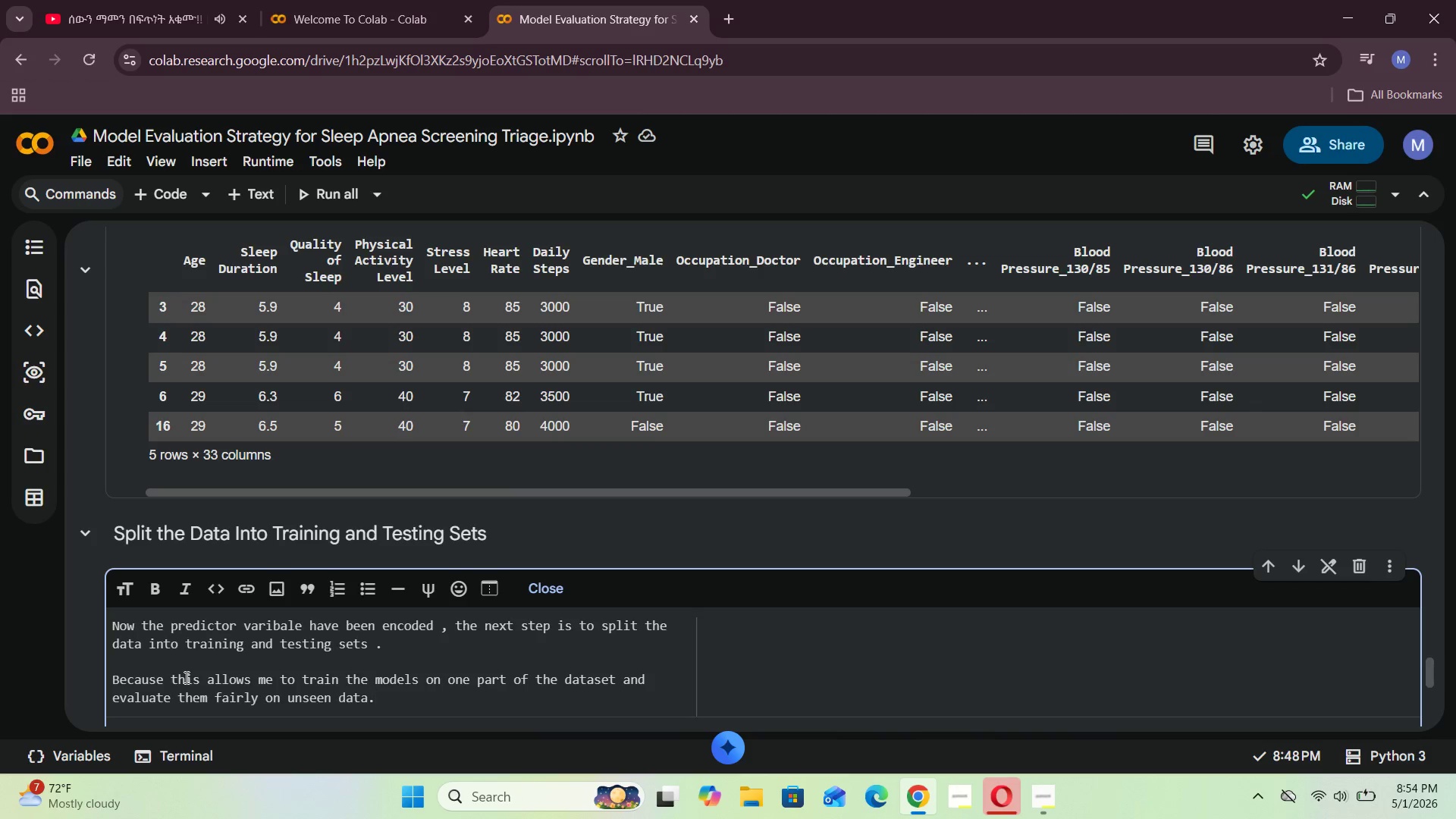 
wait(12.58)
 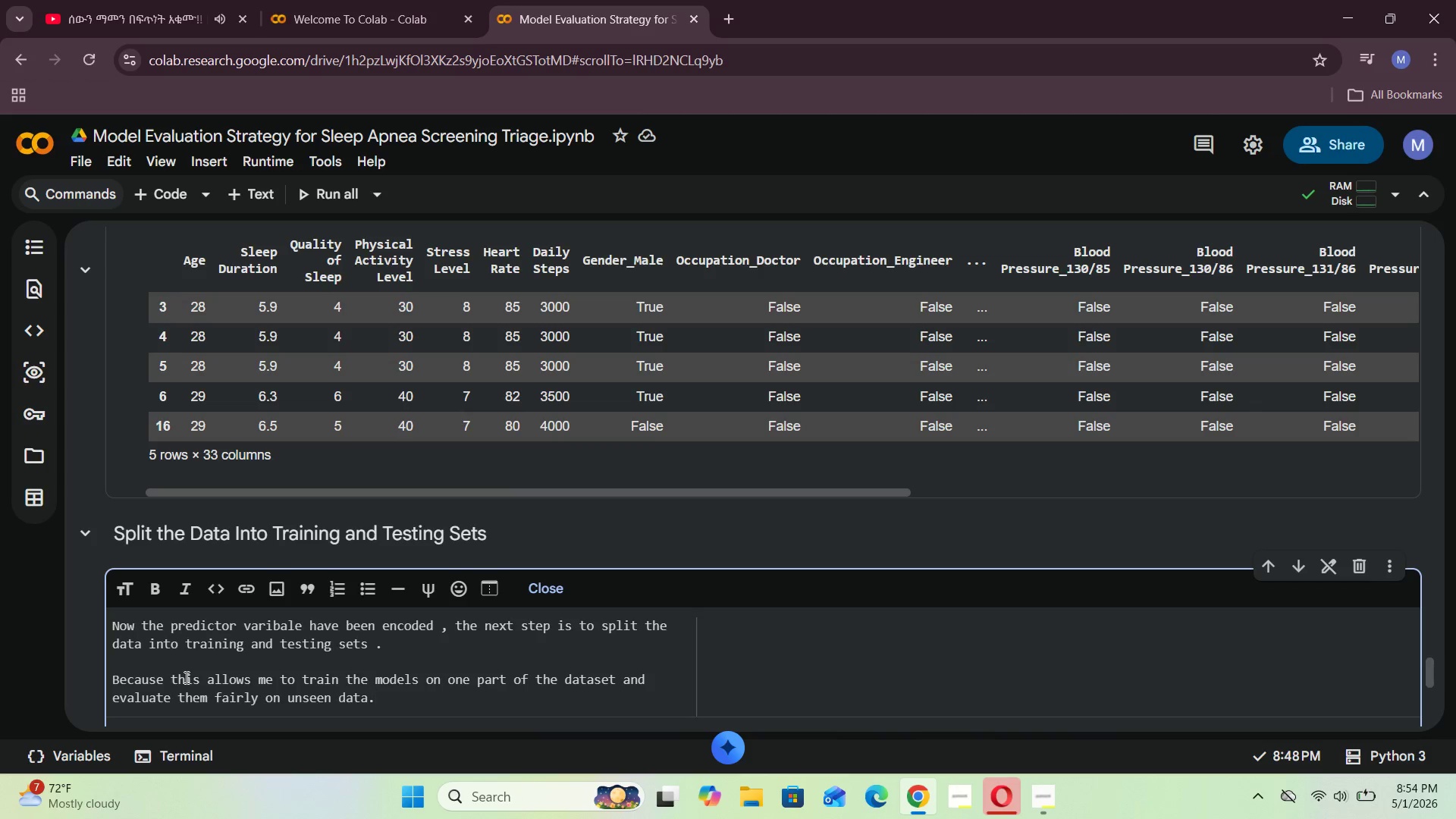 
left_click([548, 594])
 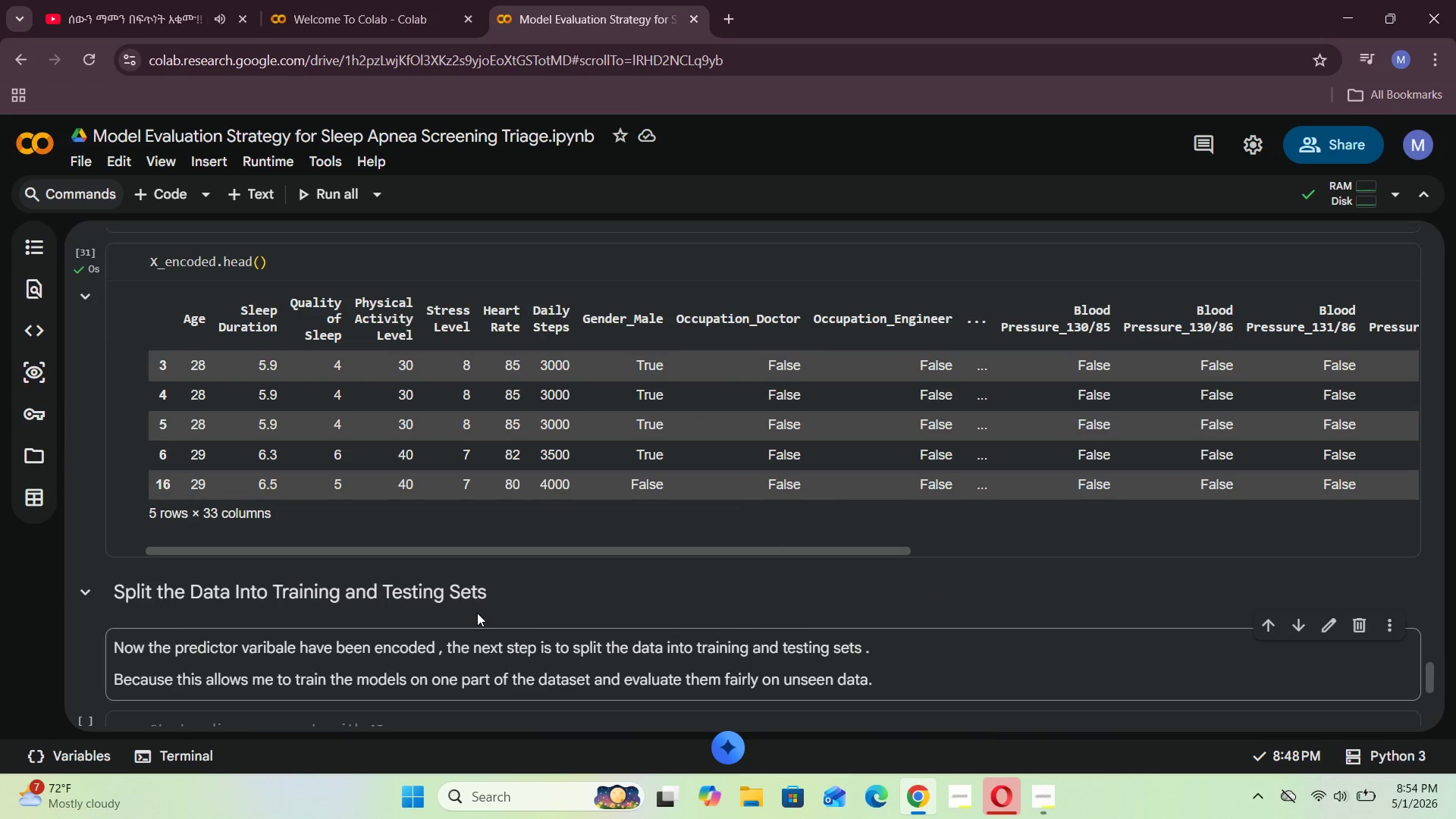 
wait(5.3)
 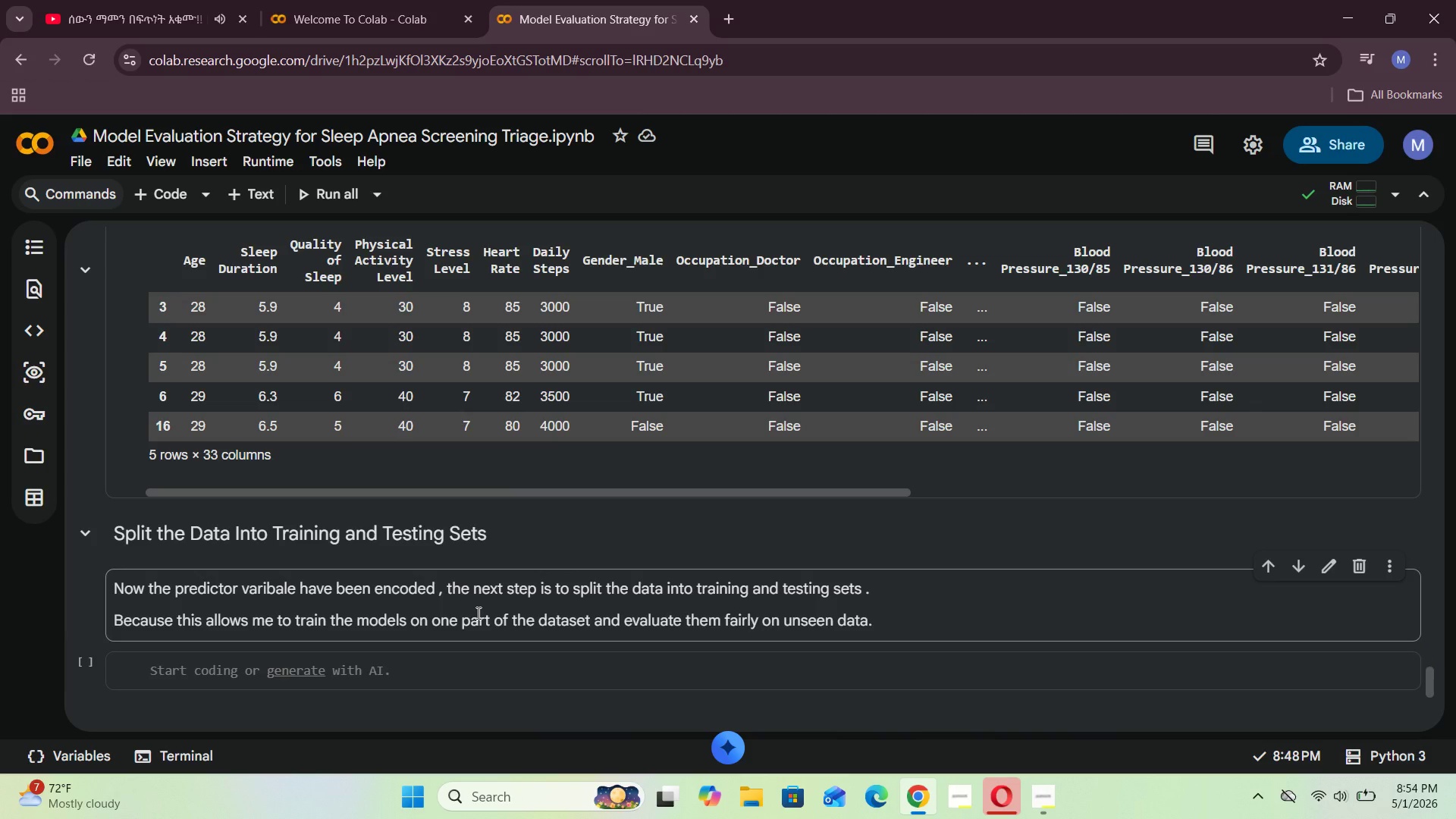 
scroll: coordinate [511, 559], scroll_direction: down, amount: 2.0
 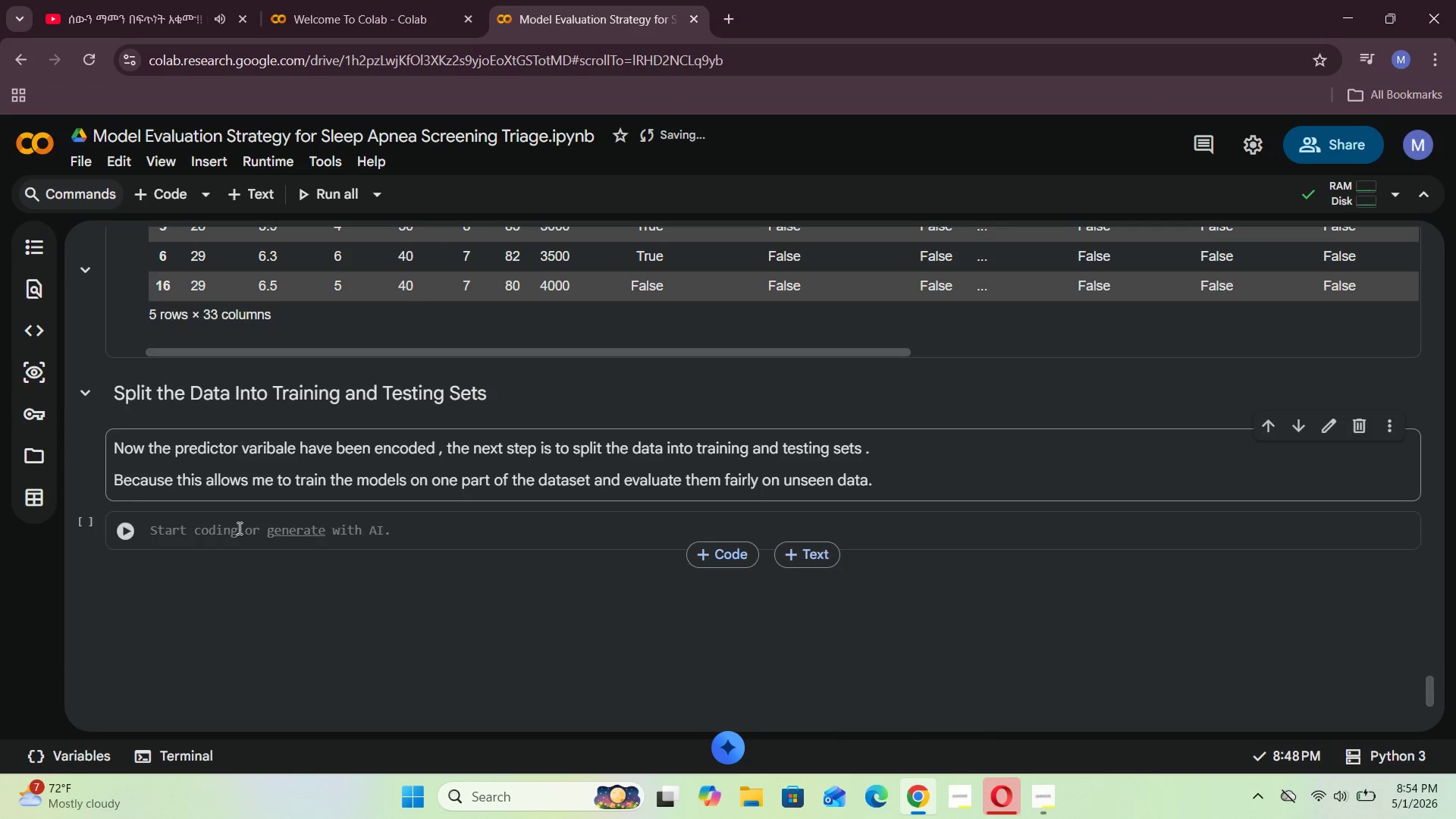 
left_click([213, 526])
 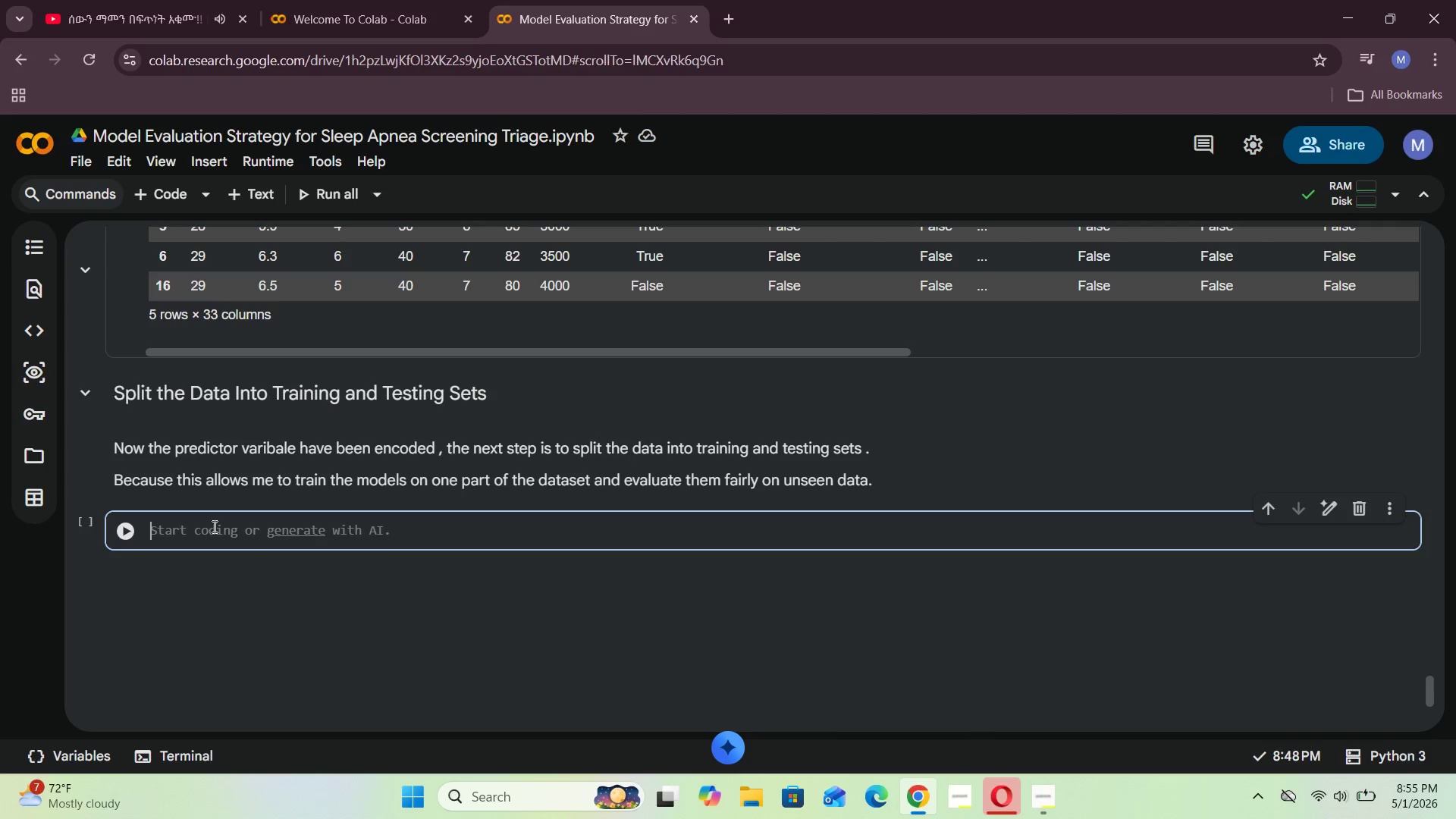 
wait(33.02)
 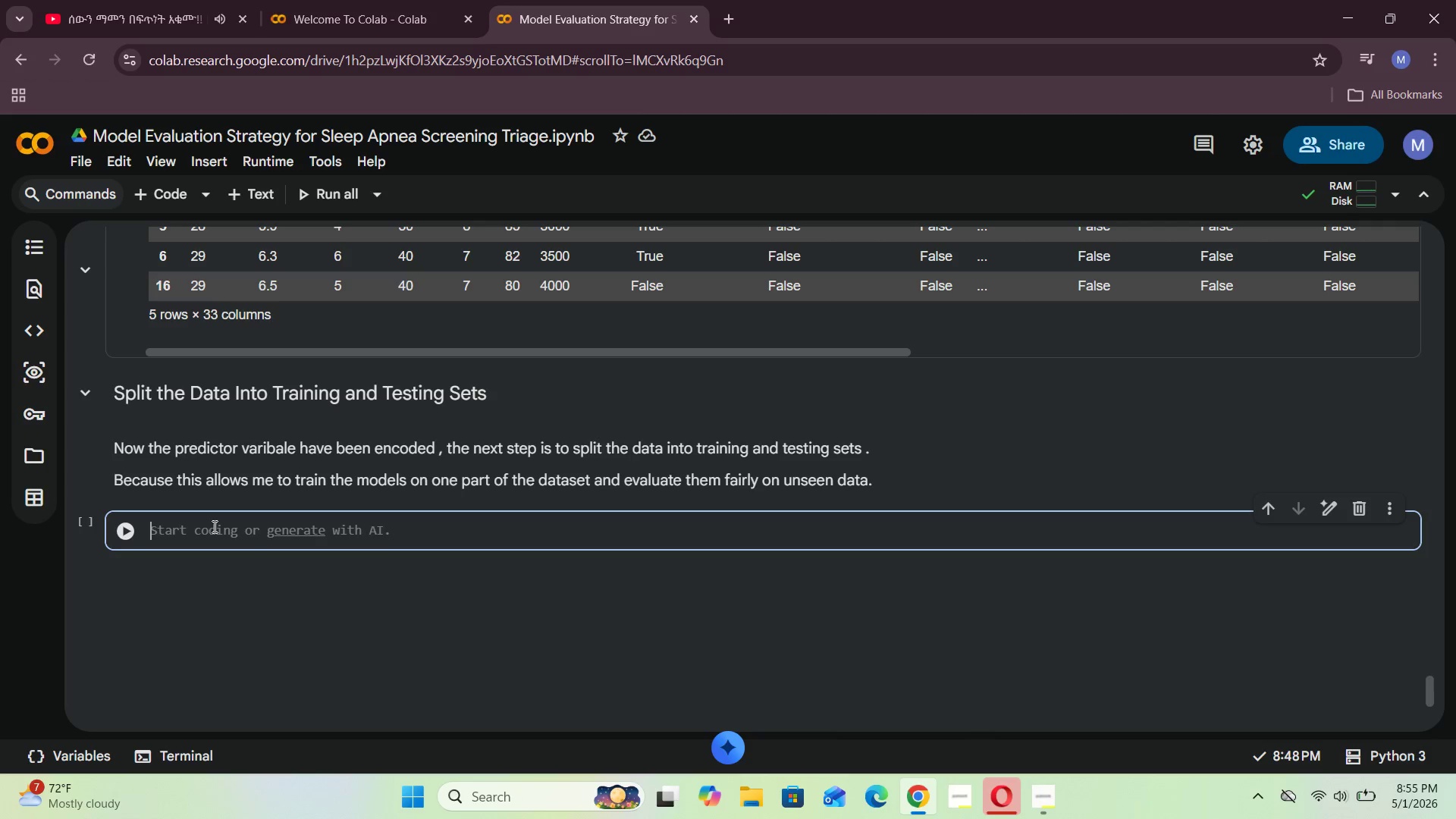 
type(frm sklearn.model_selection import train_r)
key(Backspace)
type(test_split)
 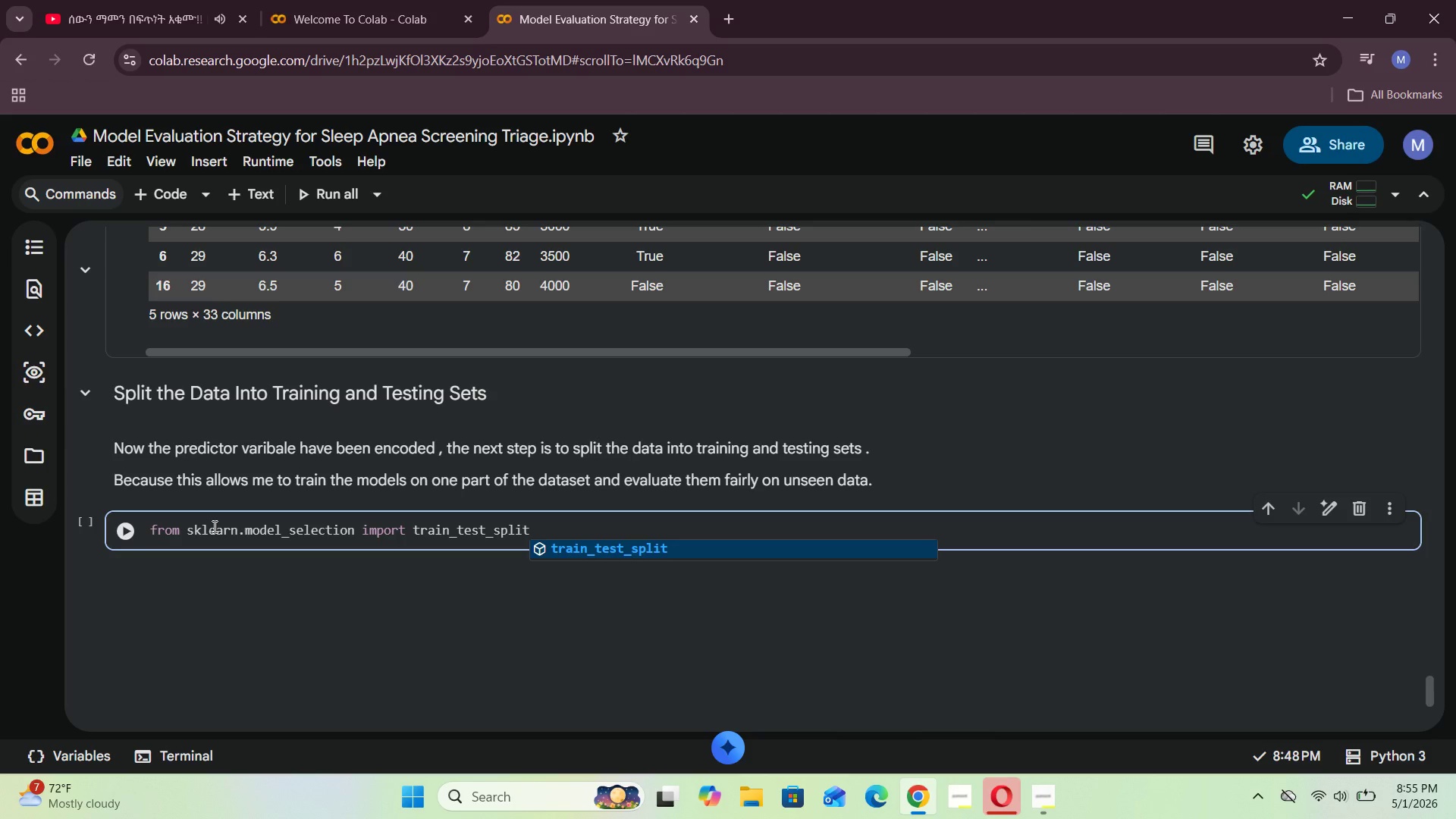 
key(Enter)
 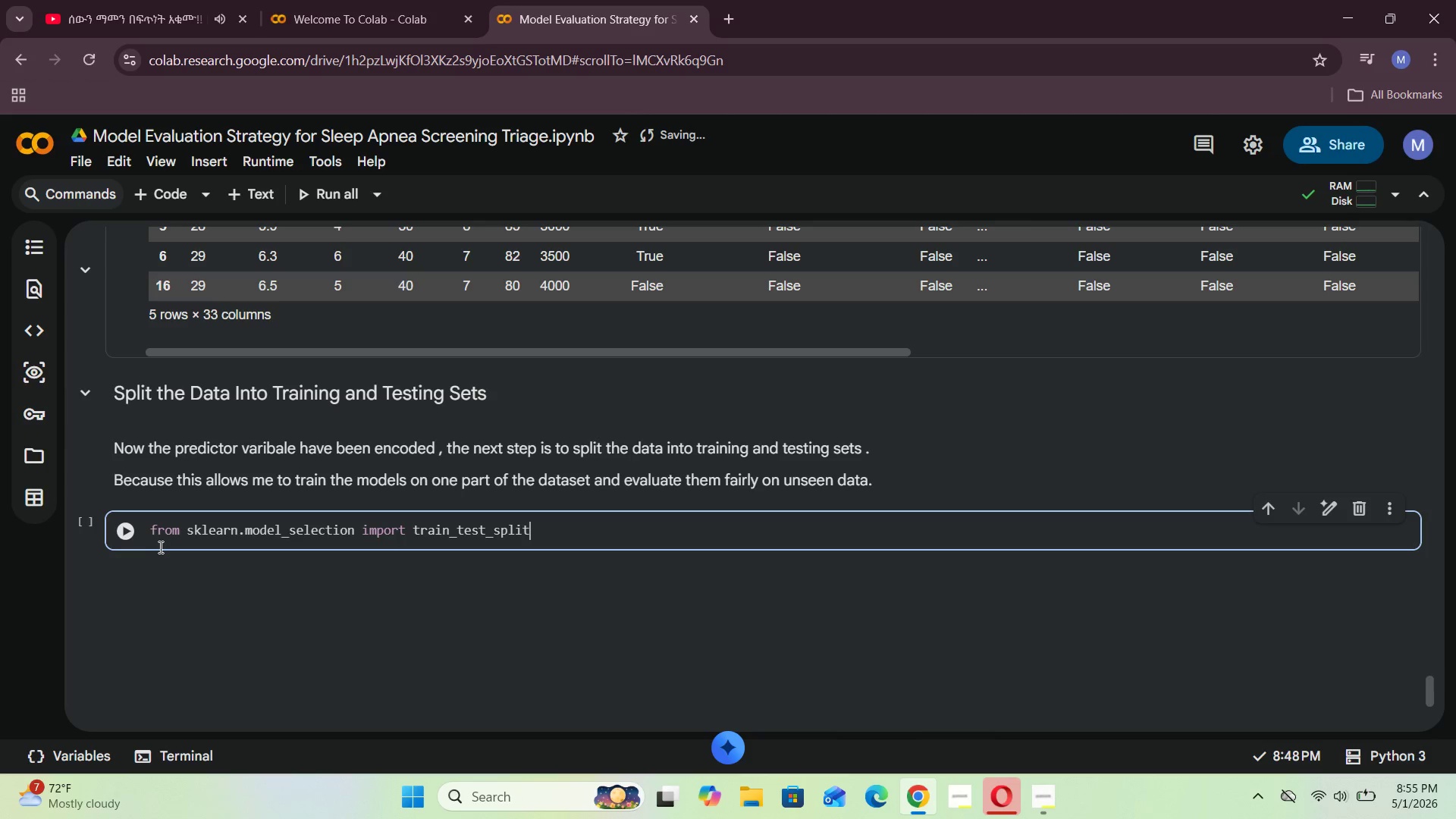 
left_click([135, 534])
 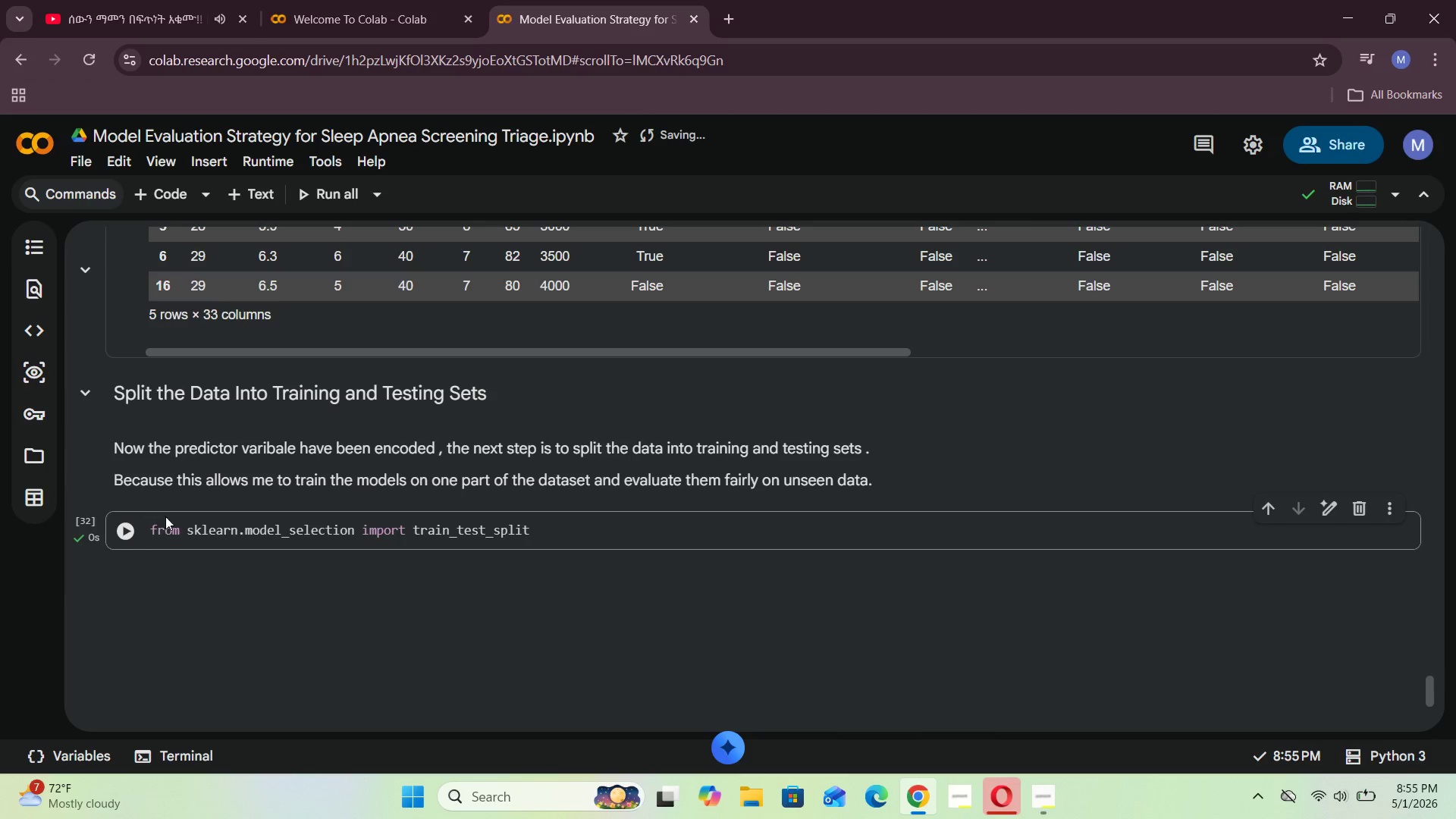 
scroll: coordinate [208, 517], scroll_direction: down, amount: 1.0
 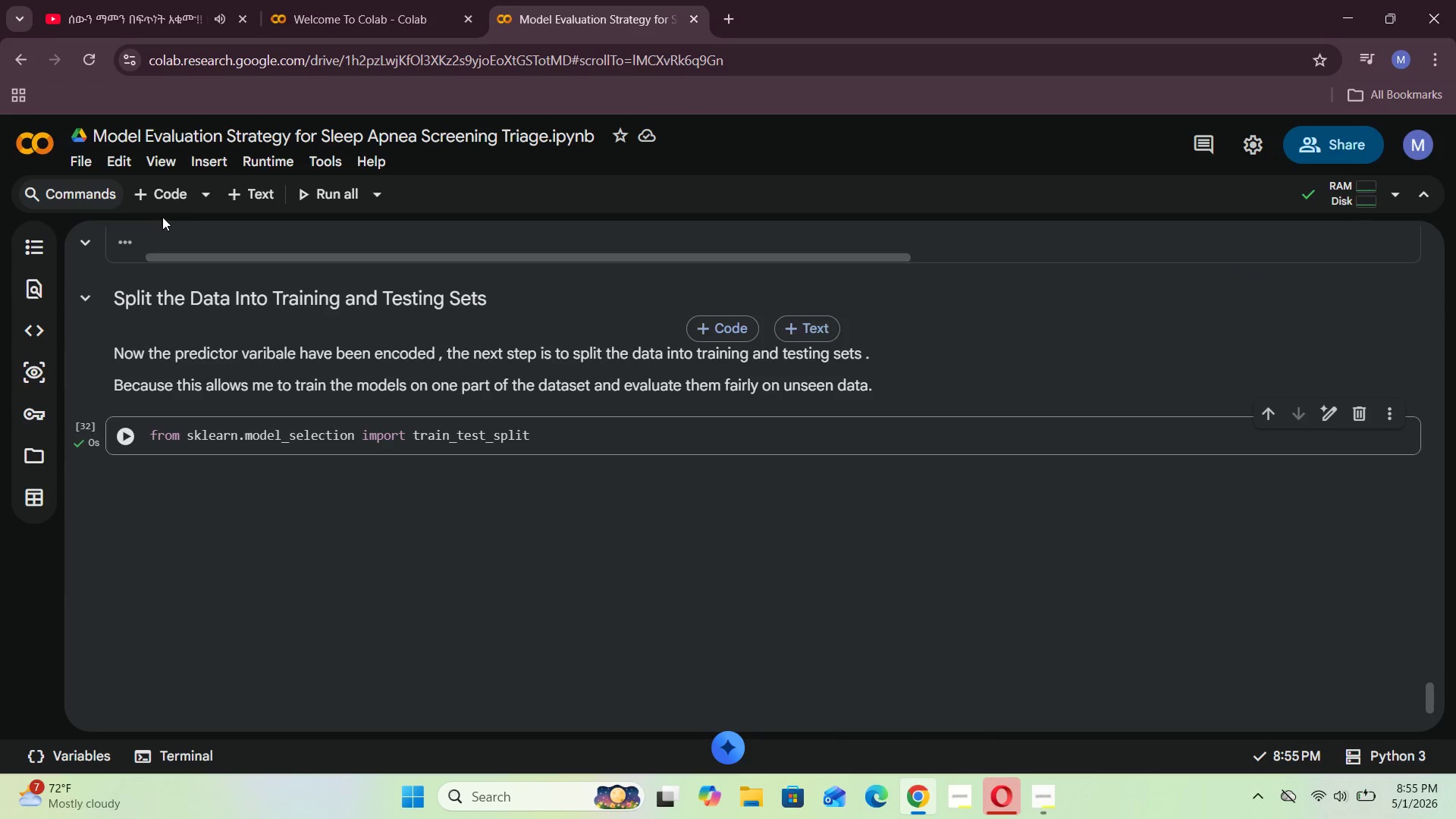 
left_click([164, 201])
 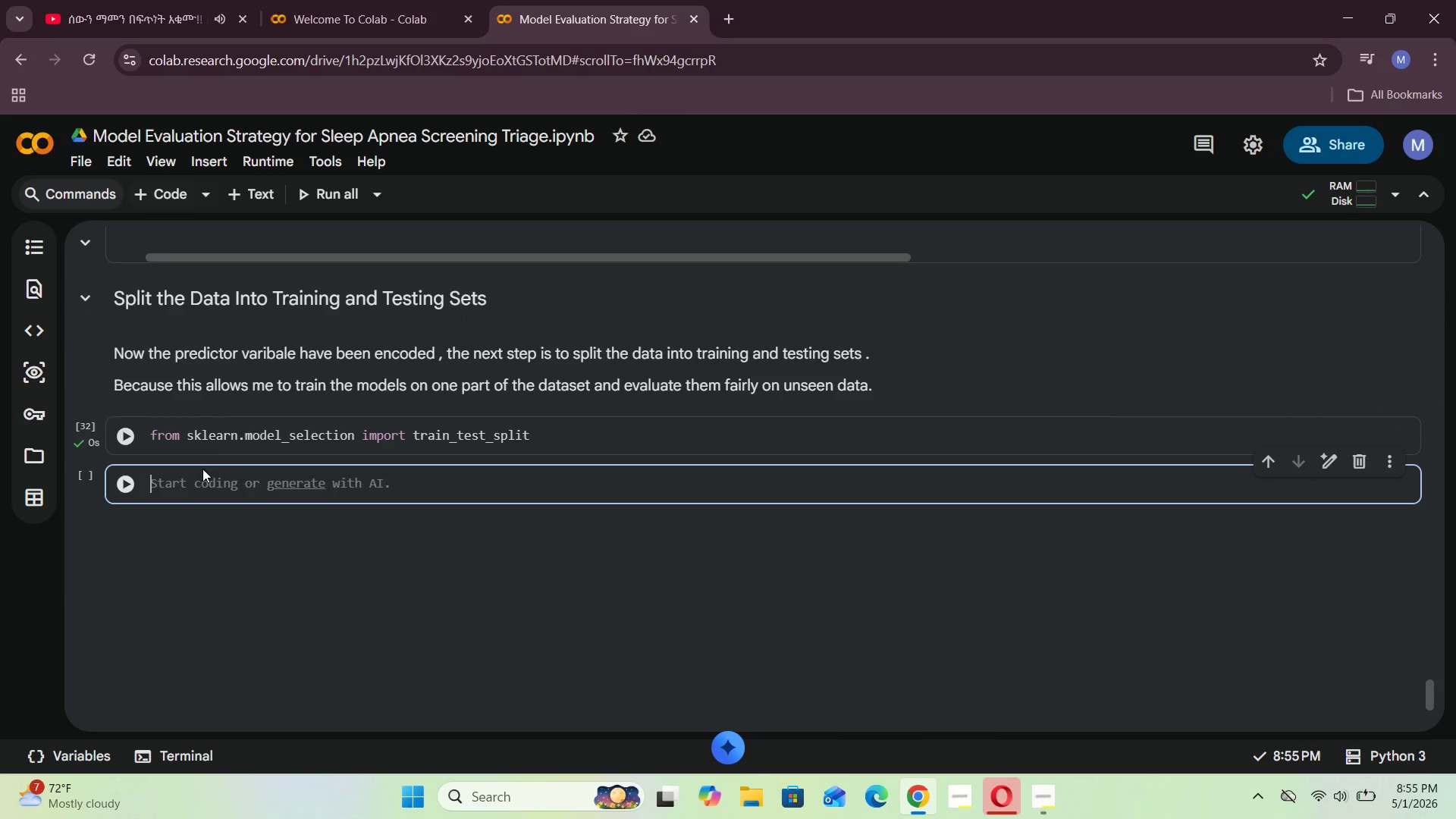 
left_click([199, 481])
 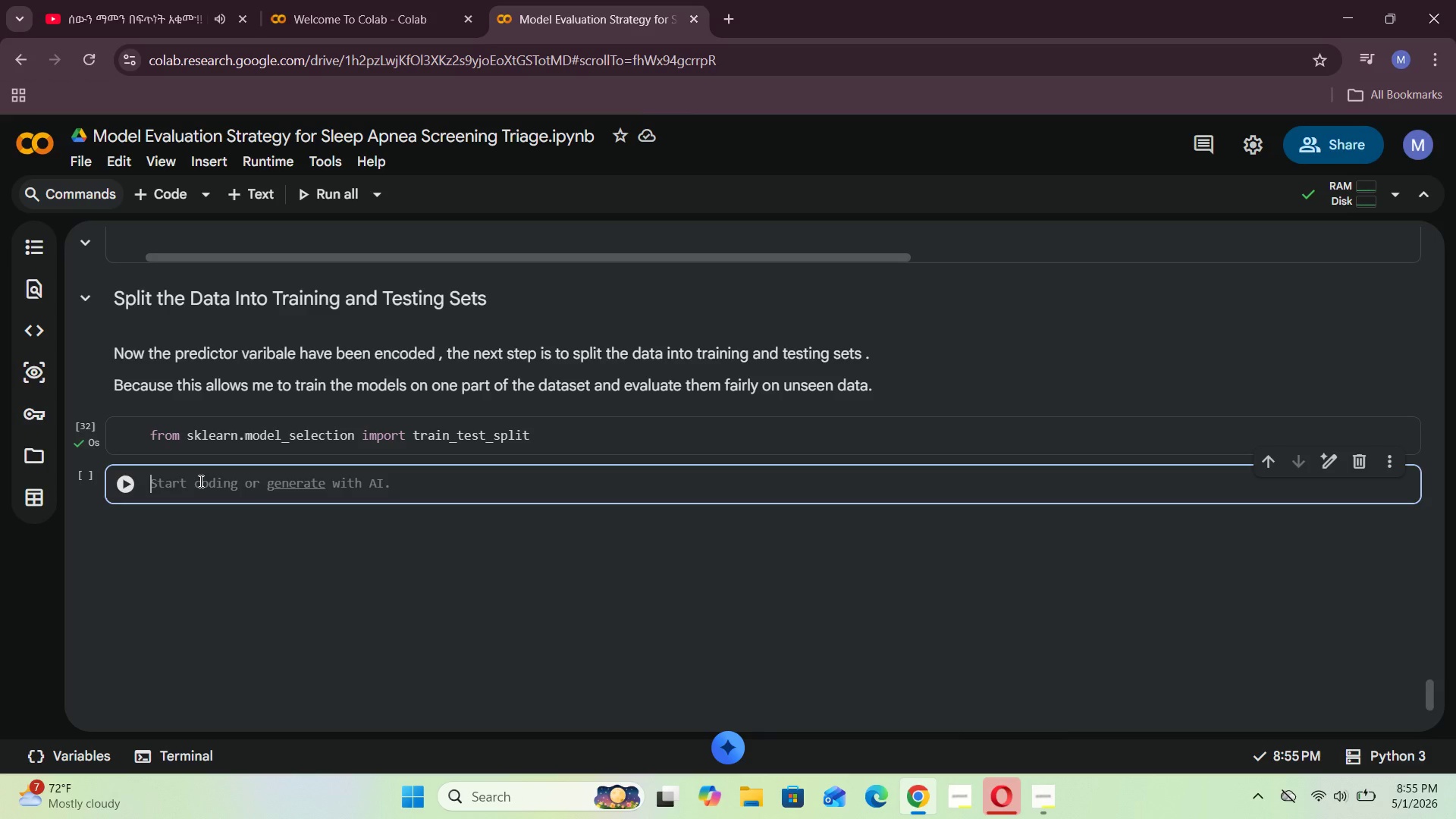 
type(X_train )
key(Backspace)
type(, X_TEST>)
key(Backspace)
type(< y)
key(Backspace)
type(Y_train, y_test =)
 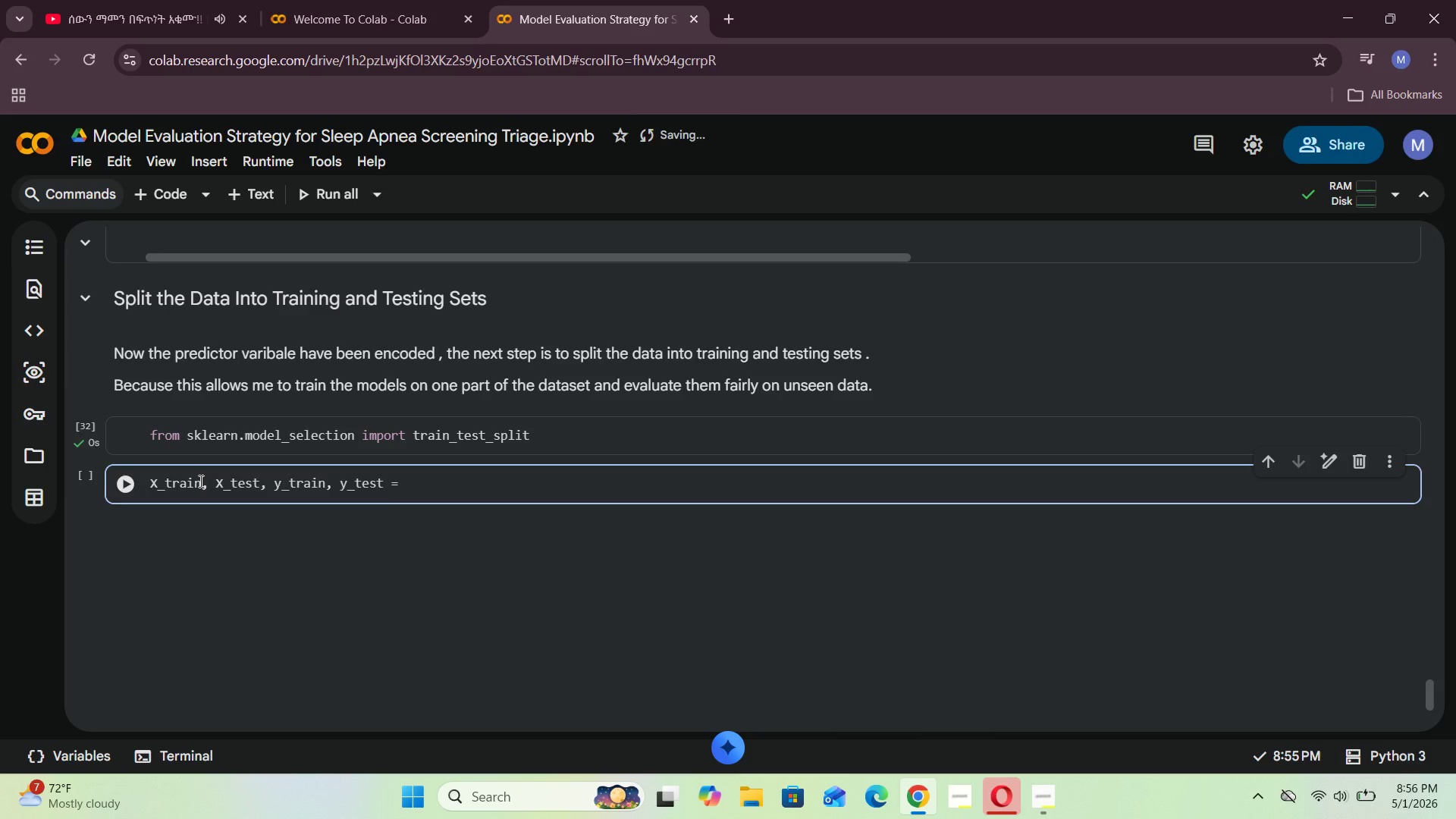 
wait(5.06)
 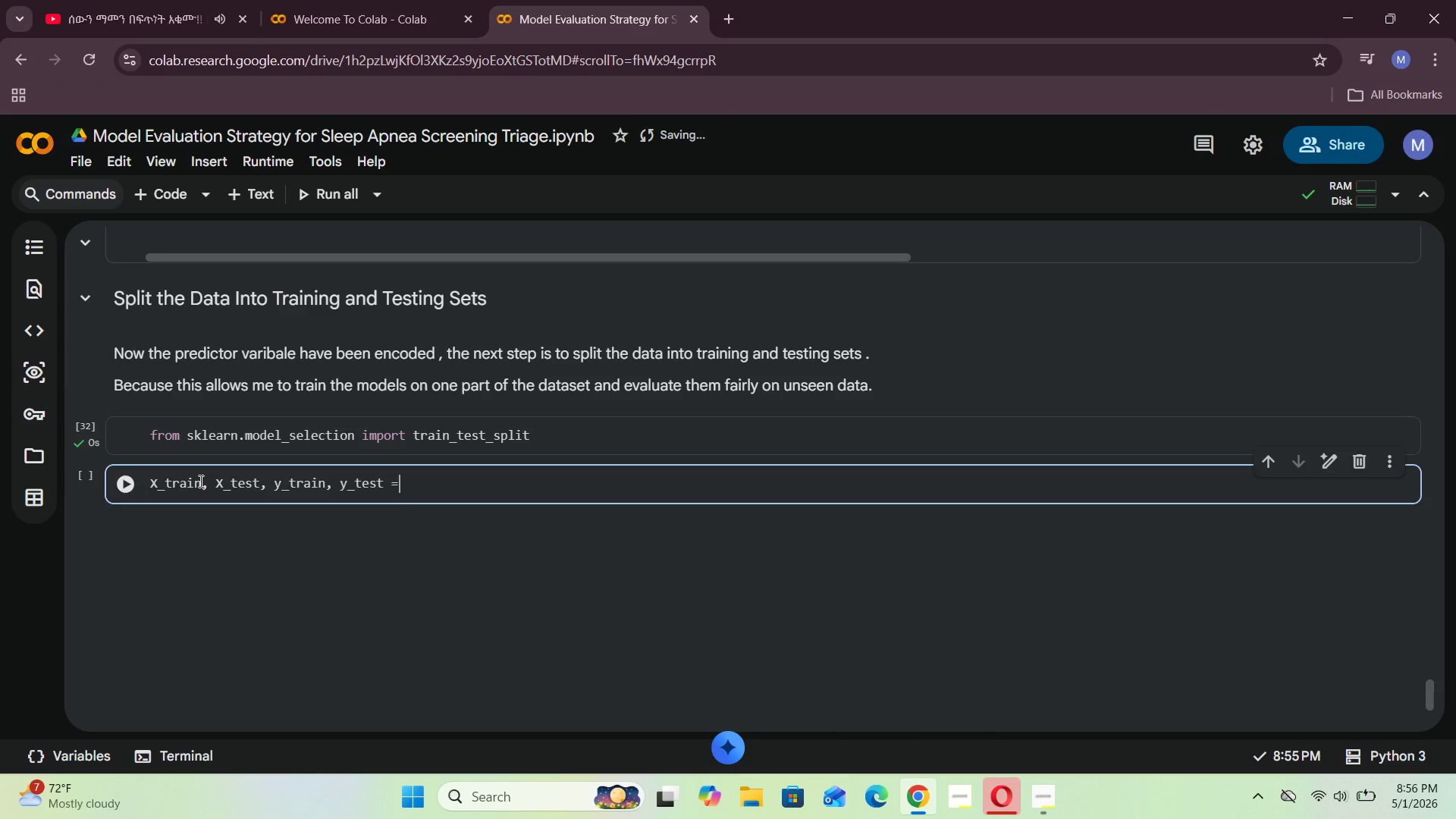 
type(train)
 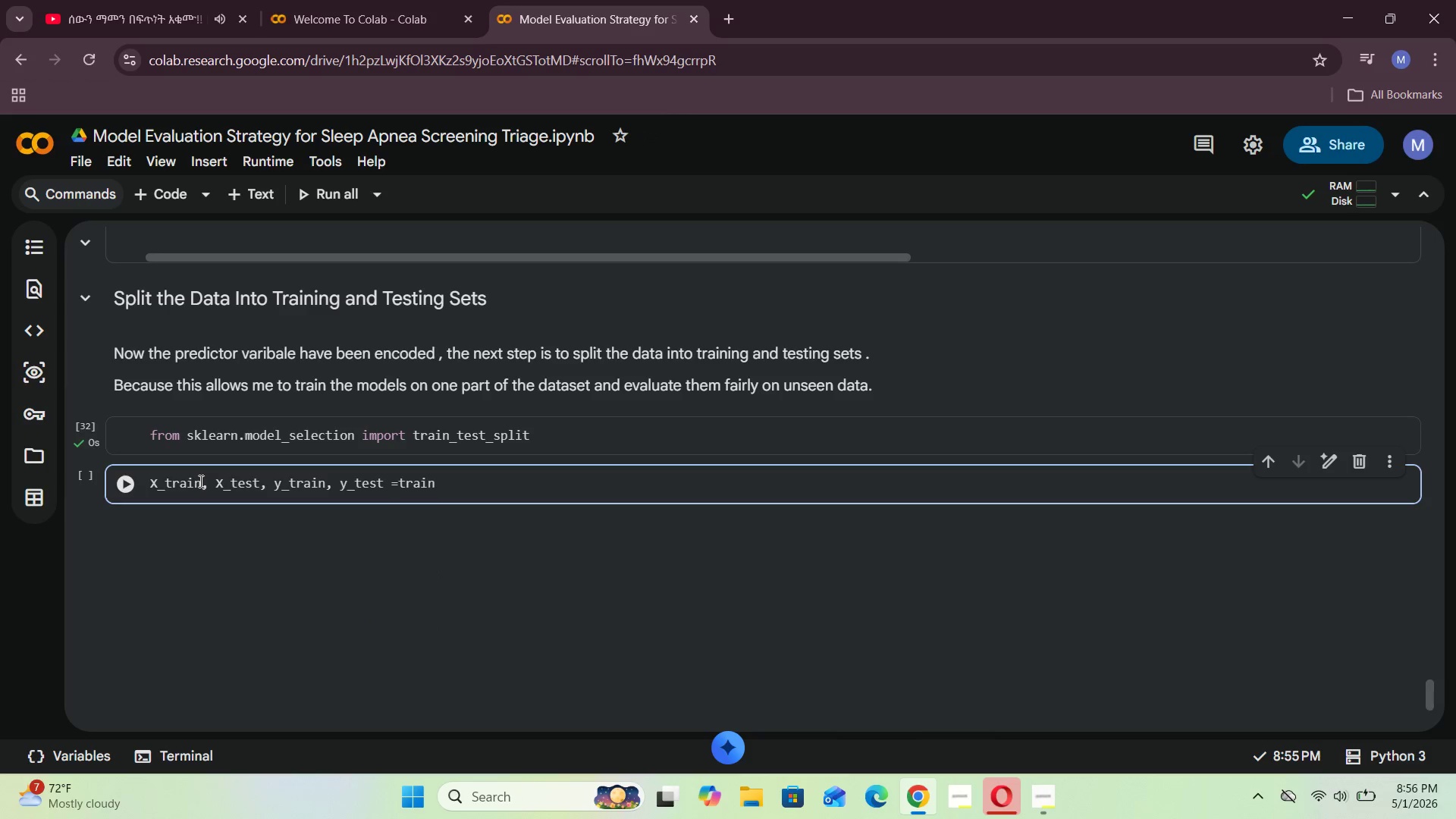 
hold_key(key=ArrowLeft, duration=0.61)
 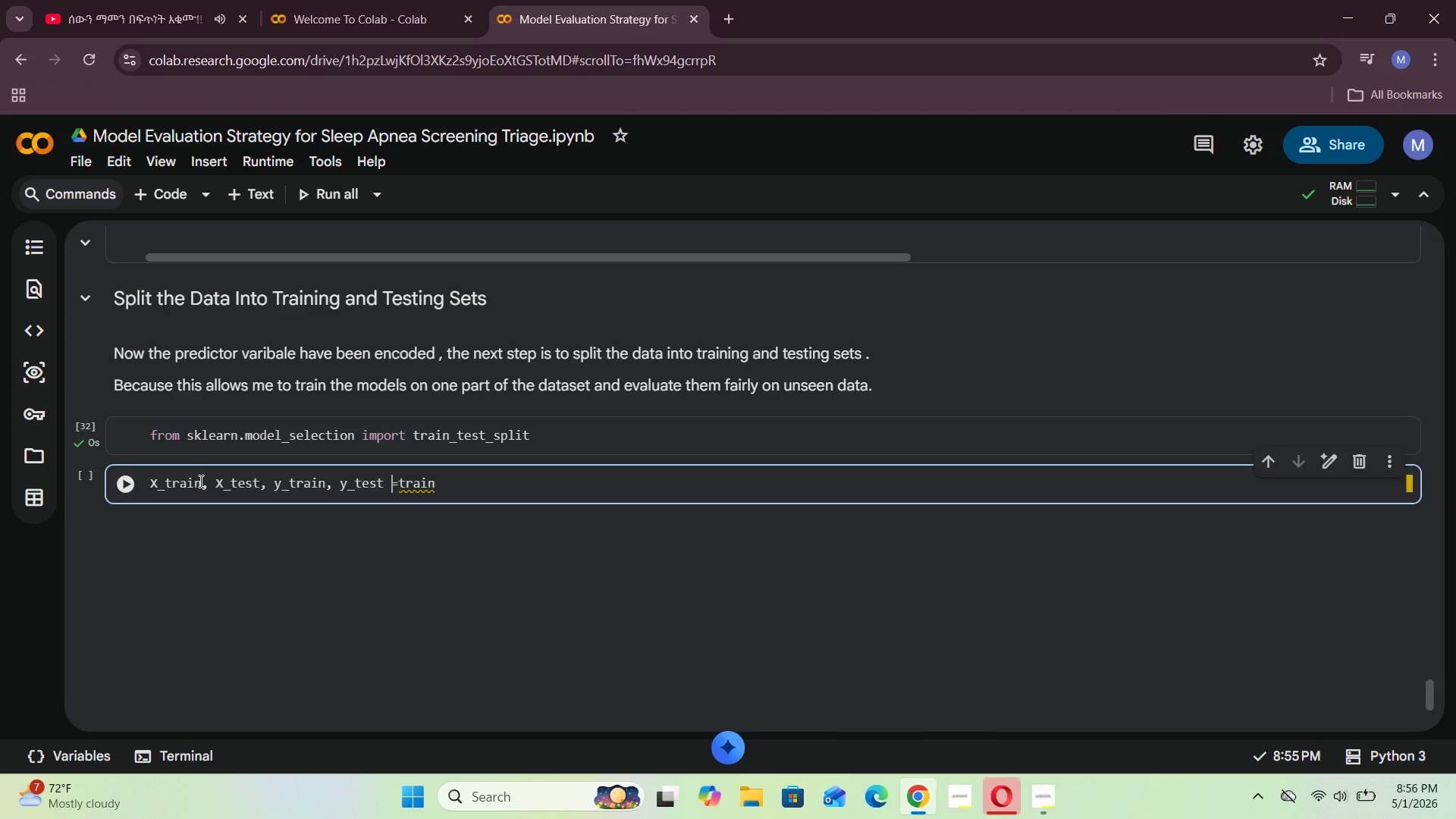 
key(ArrowLeft)
 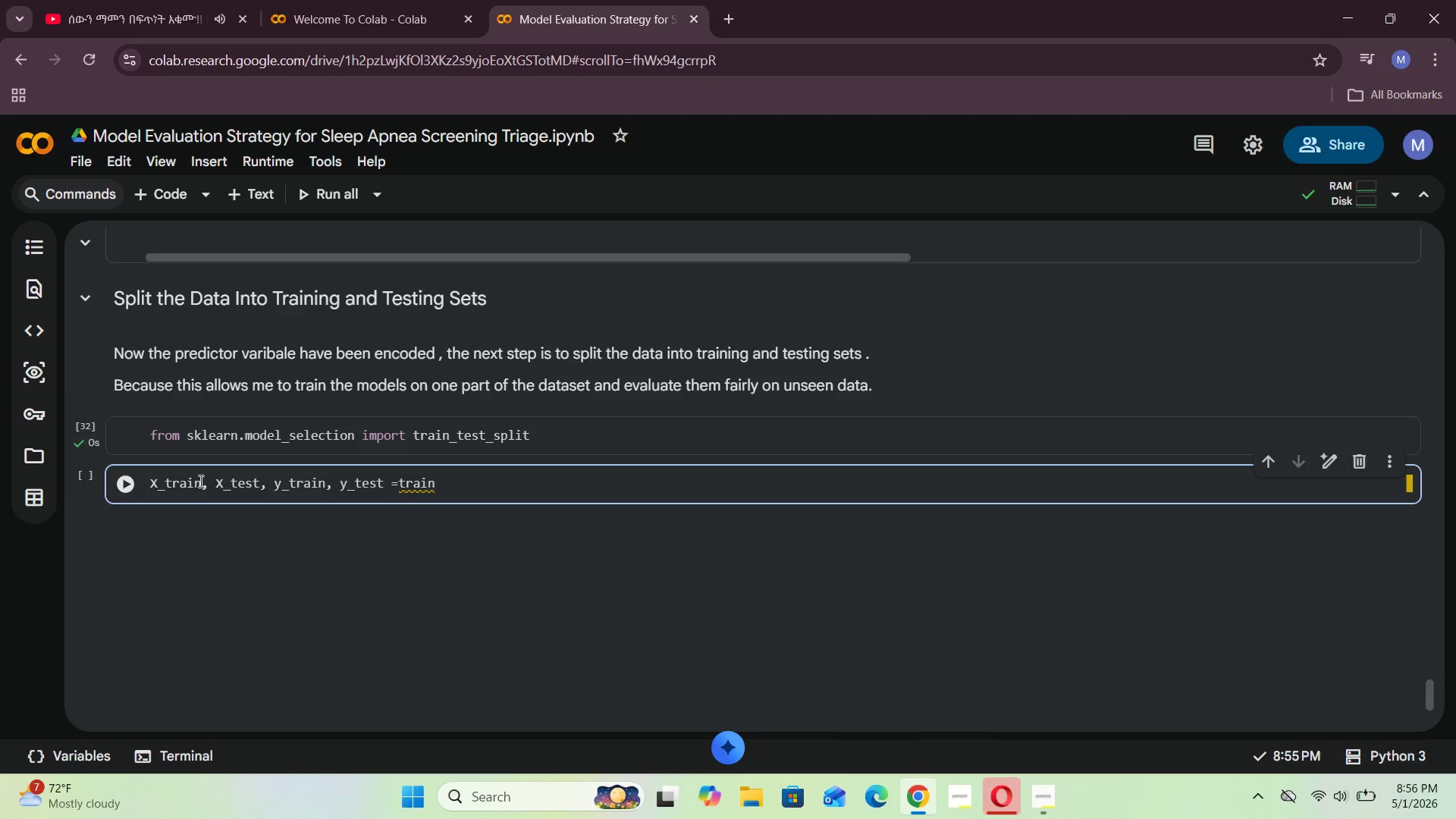 
key(ArrowRight)
 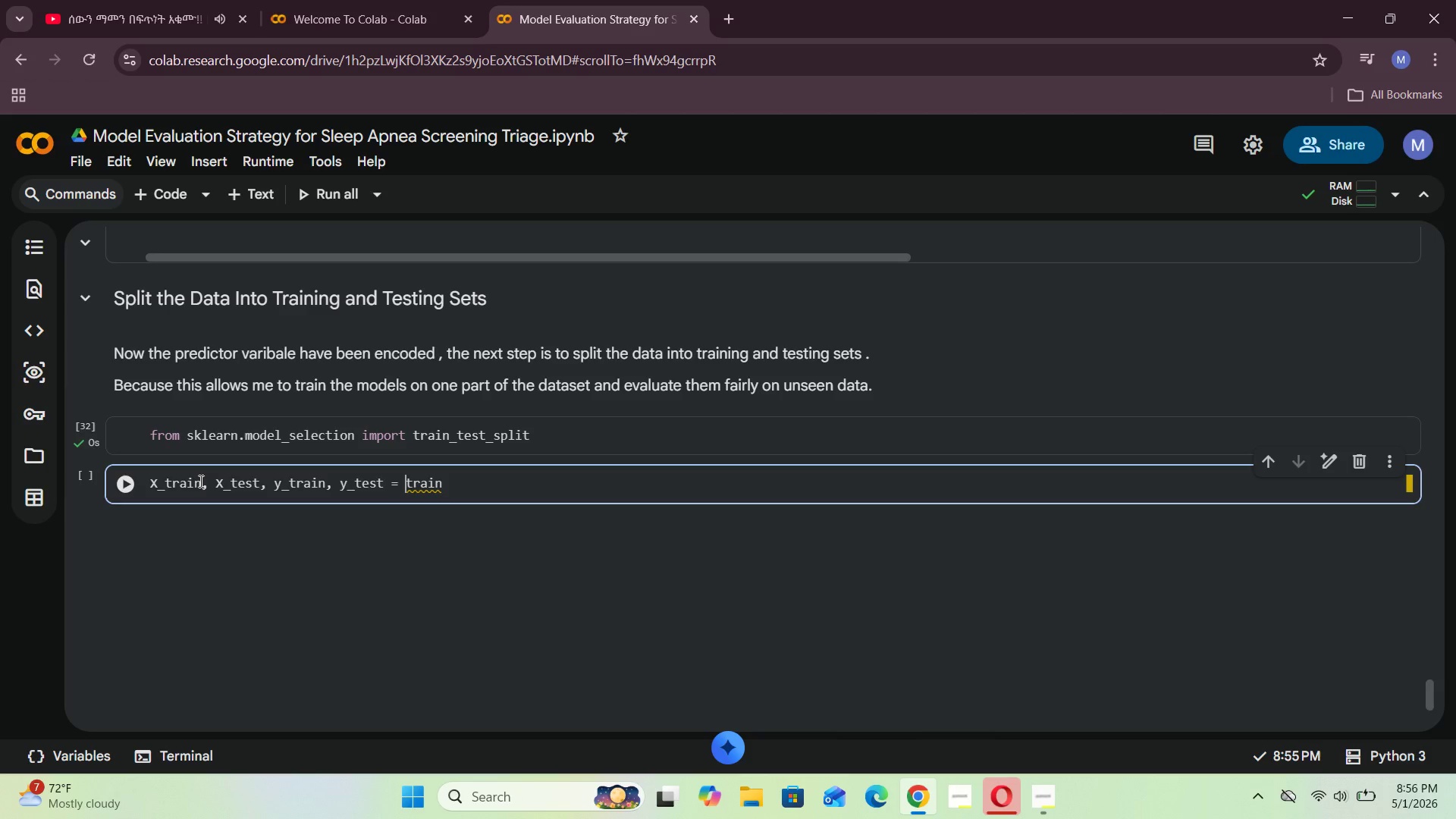 
key(Space)
 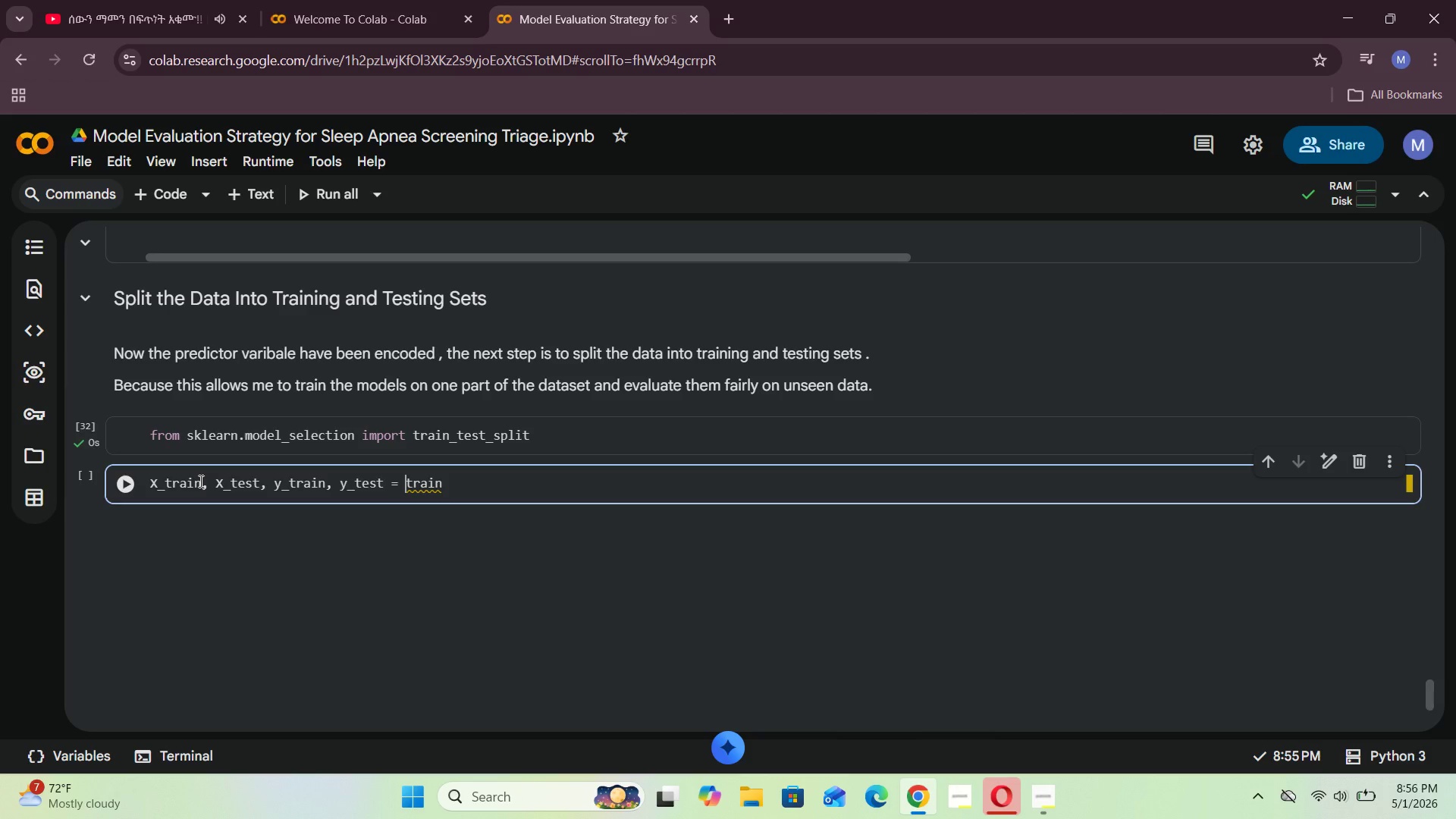 
key(ArrowRight)
 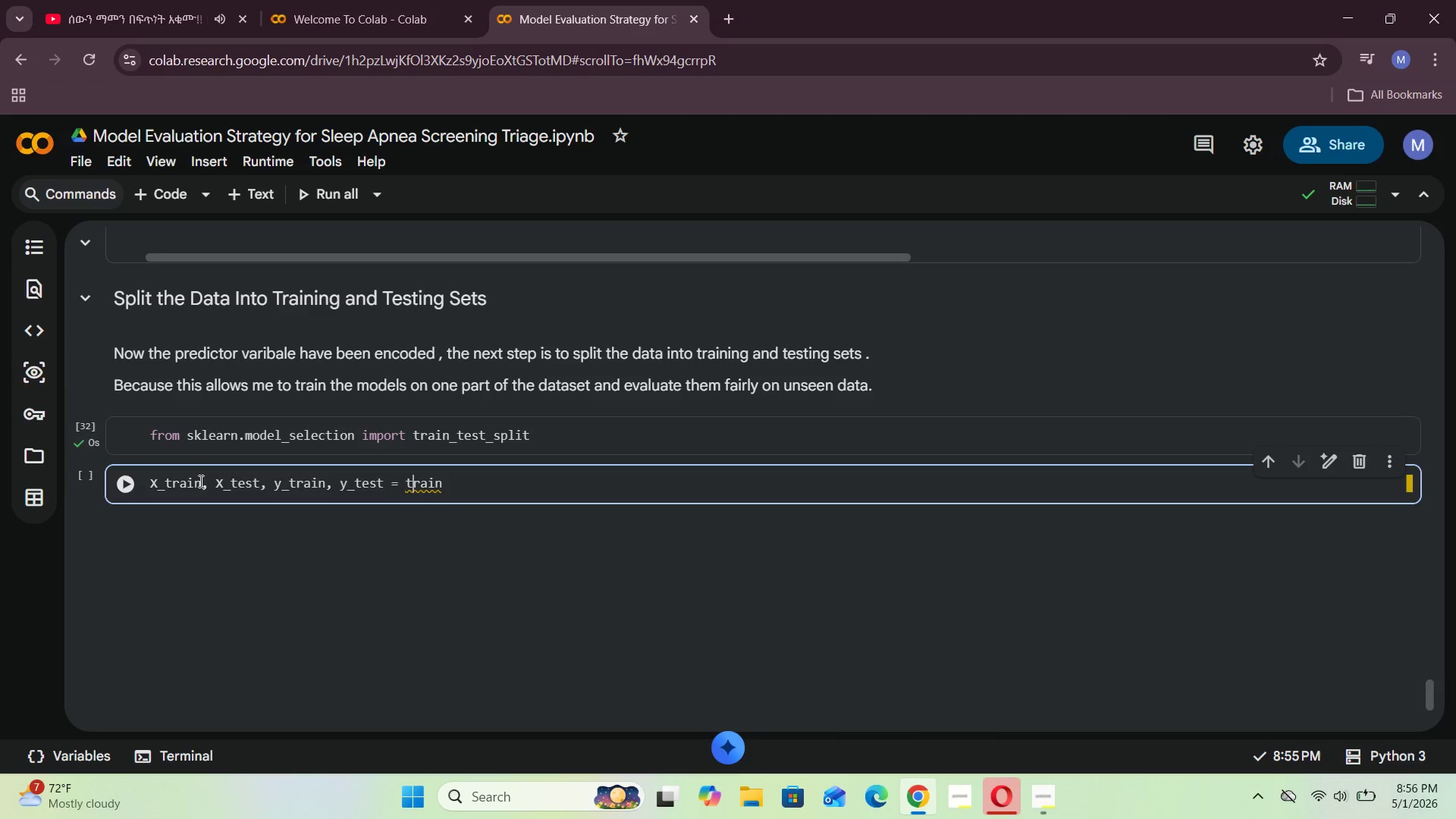 
key(ArrowRight)
 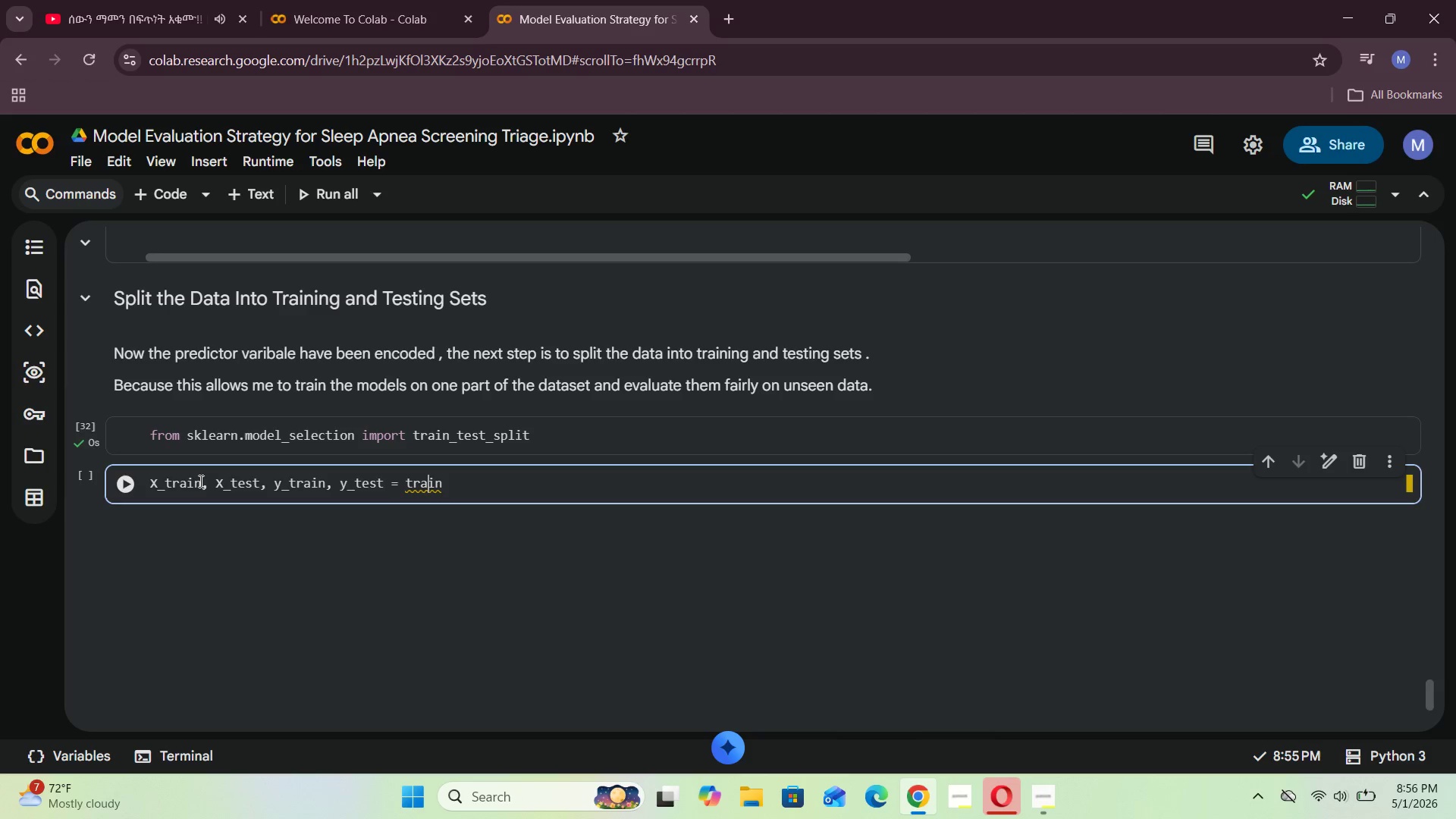 
key(ArrowRight)
 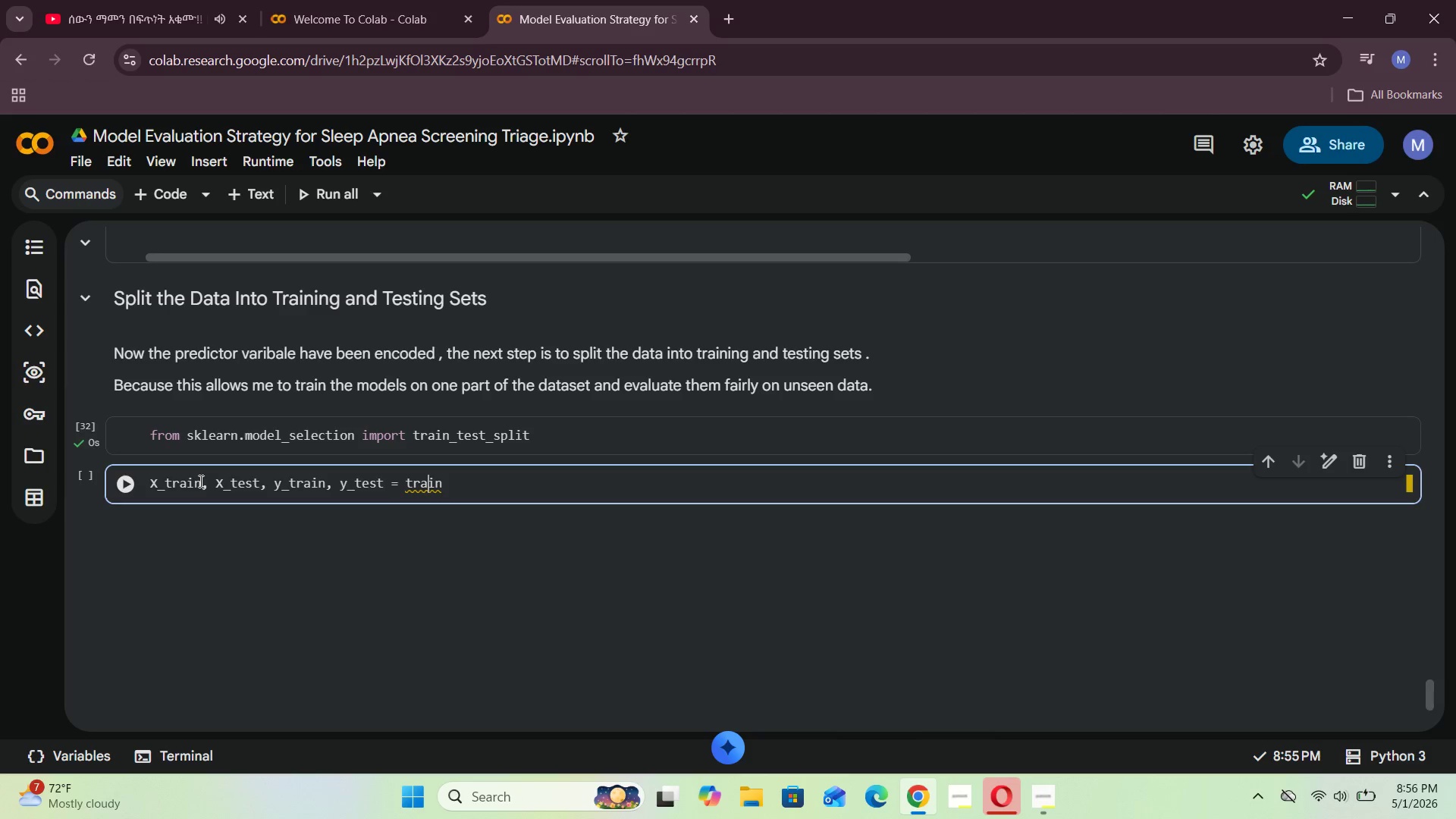 
key(ArrowRight)
 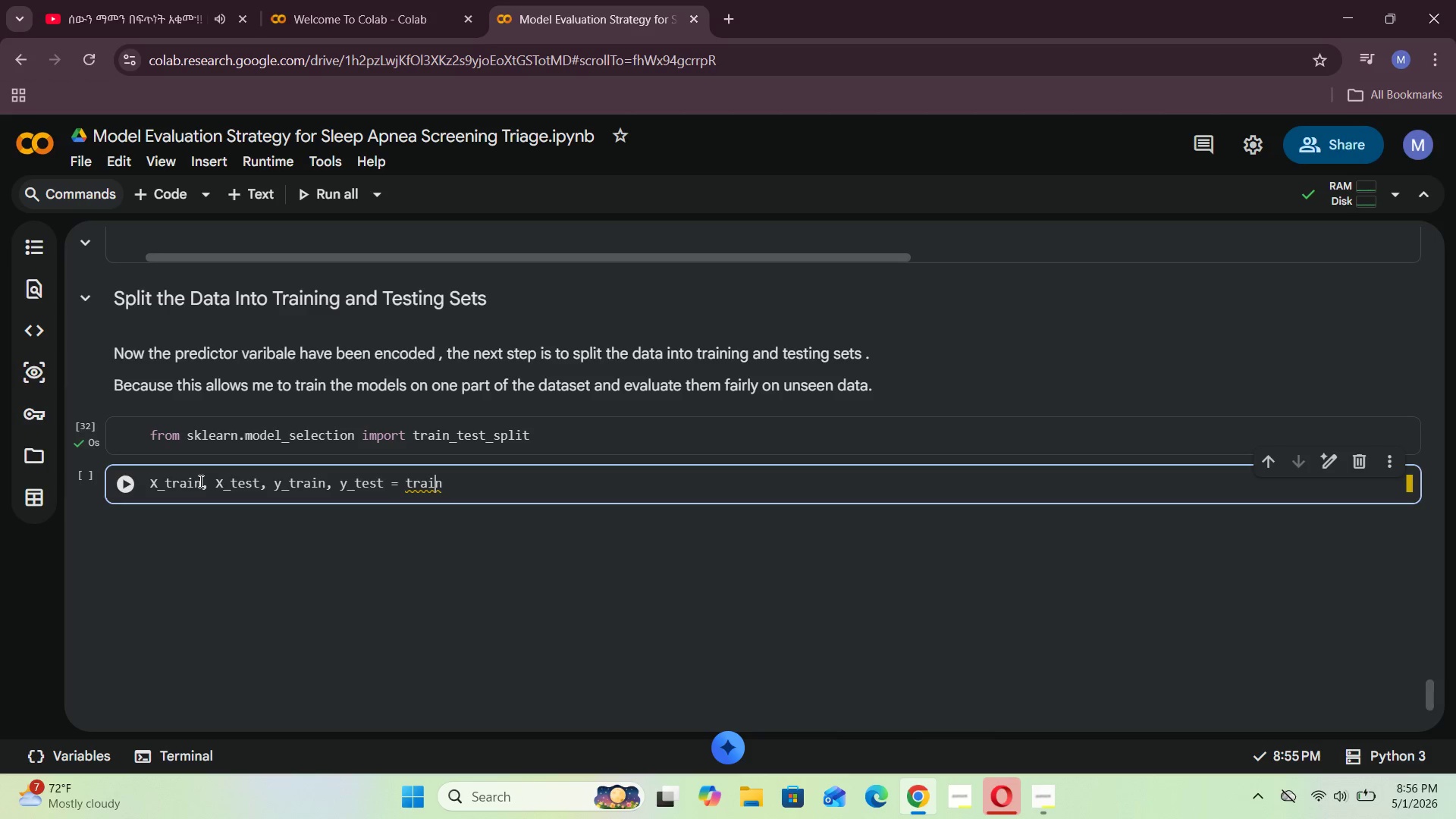 
key(ArrowRight)
 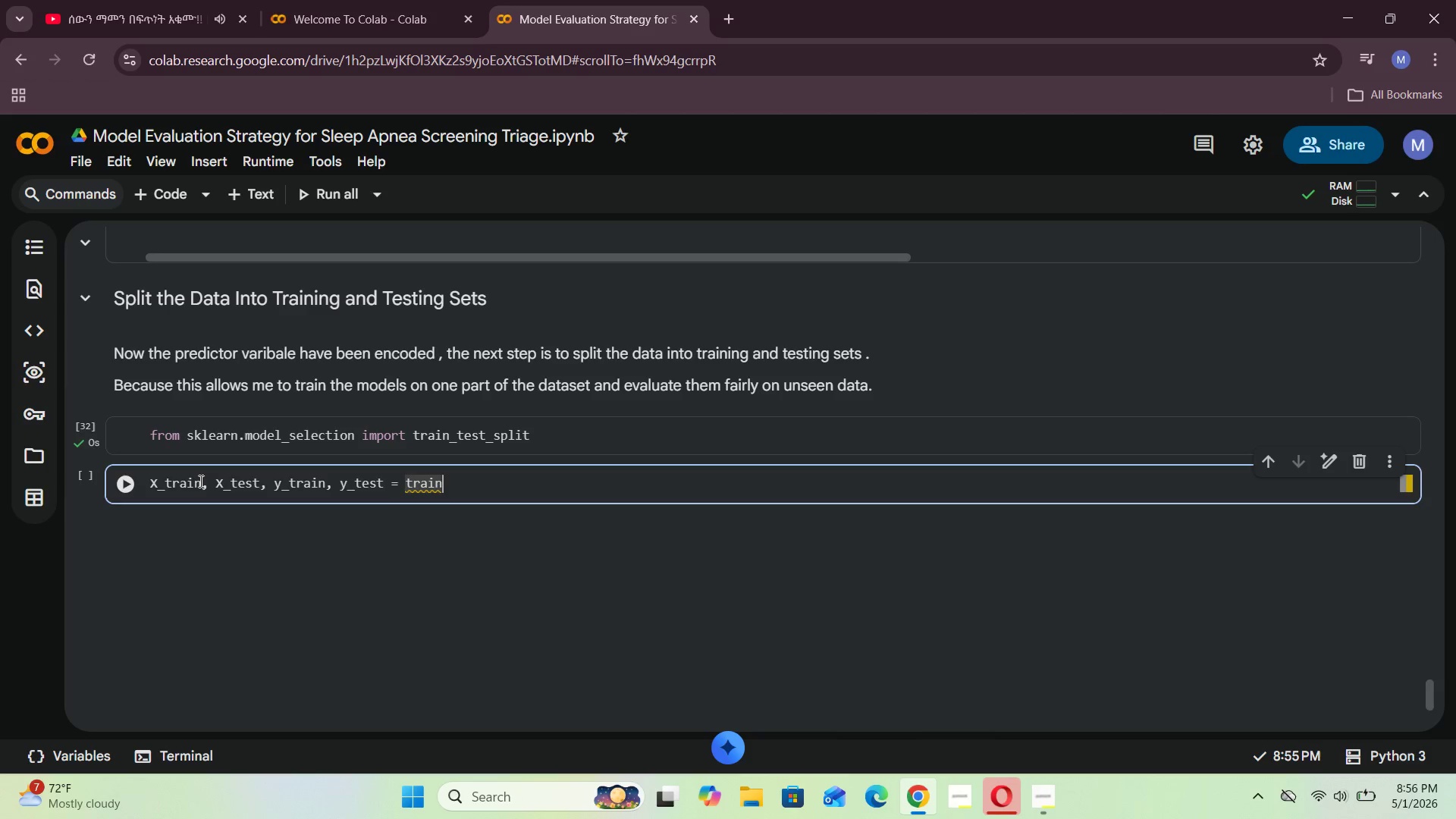 
type(_sl)
key(Backspace)
type(plit_)
 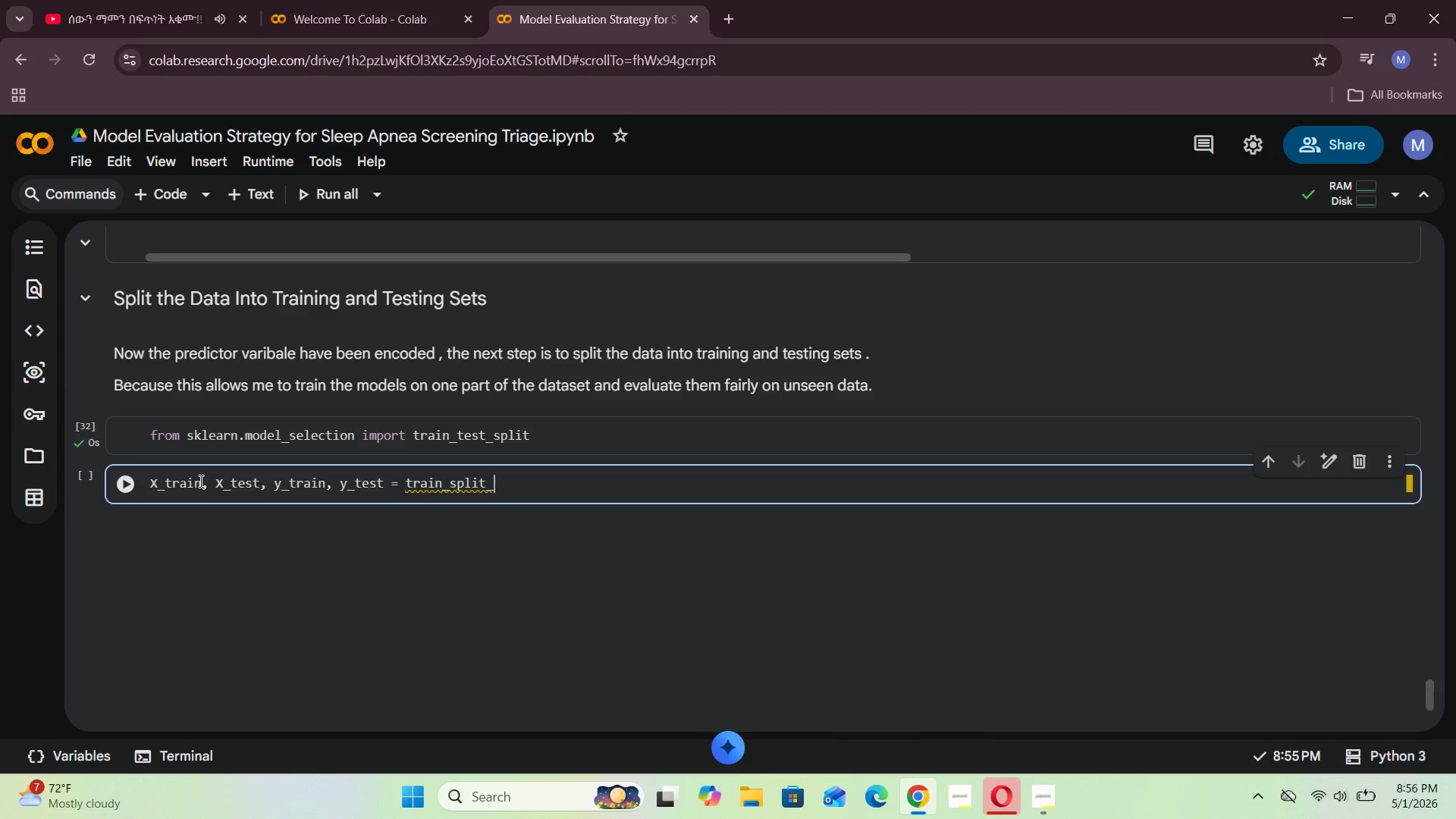 
key(ArrowLeft)
 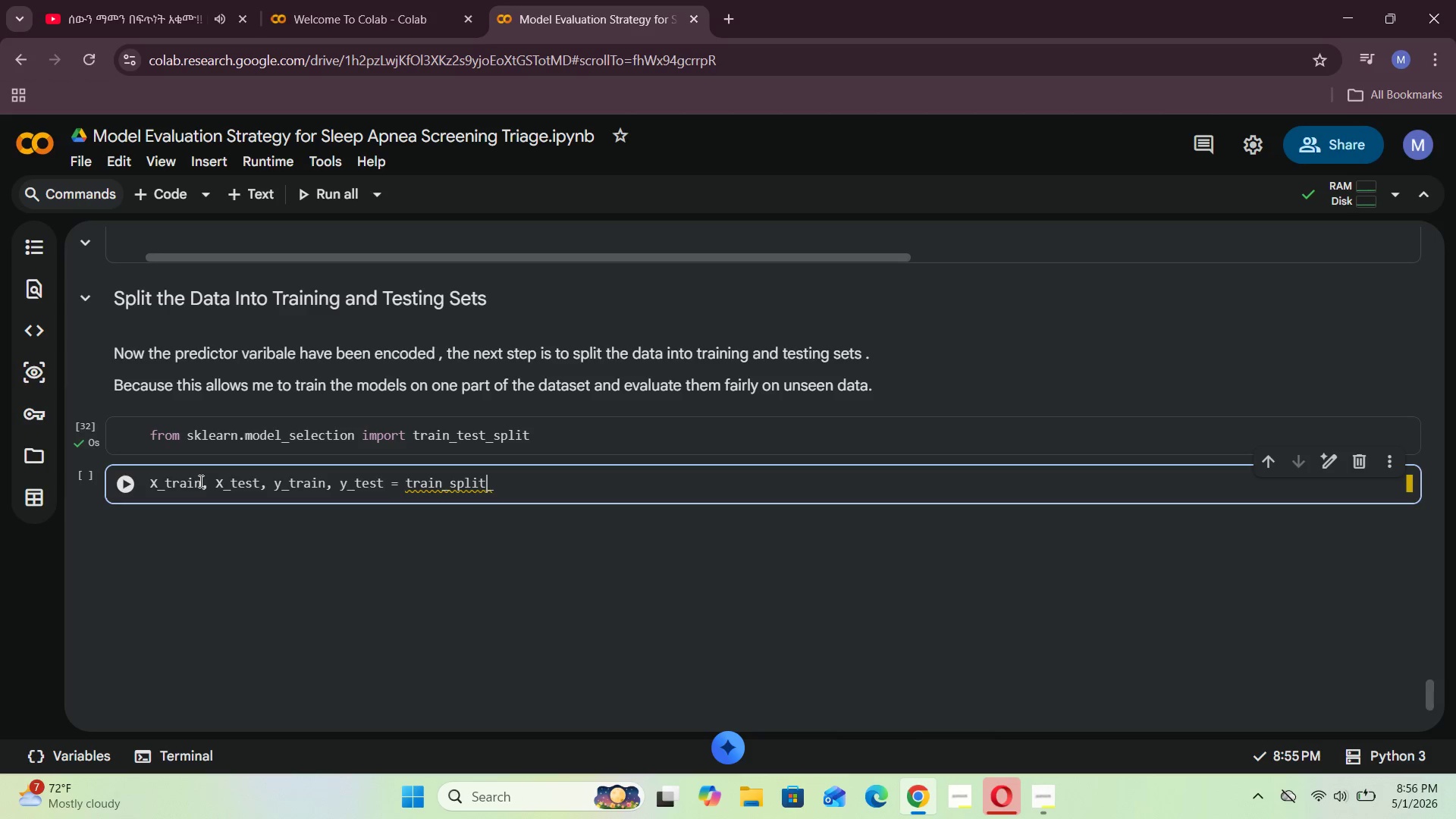 
key(ArrowLeft)
 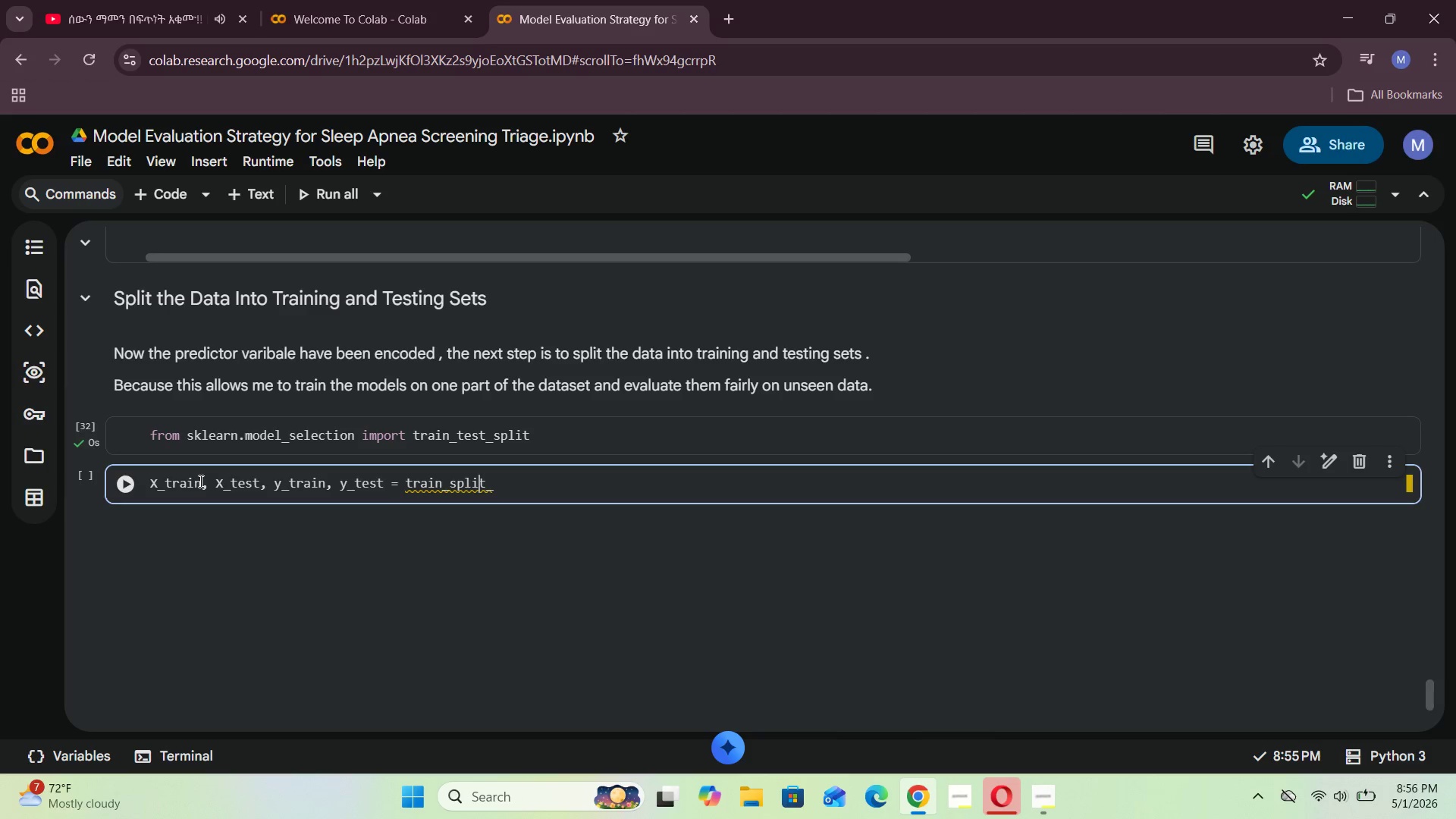 
key(ArrowLeft)
 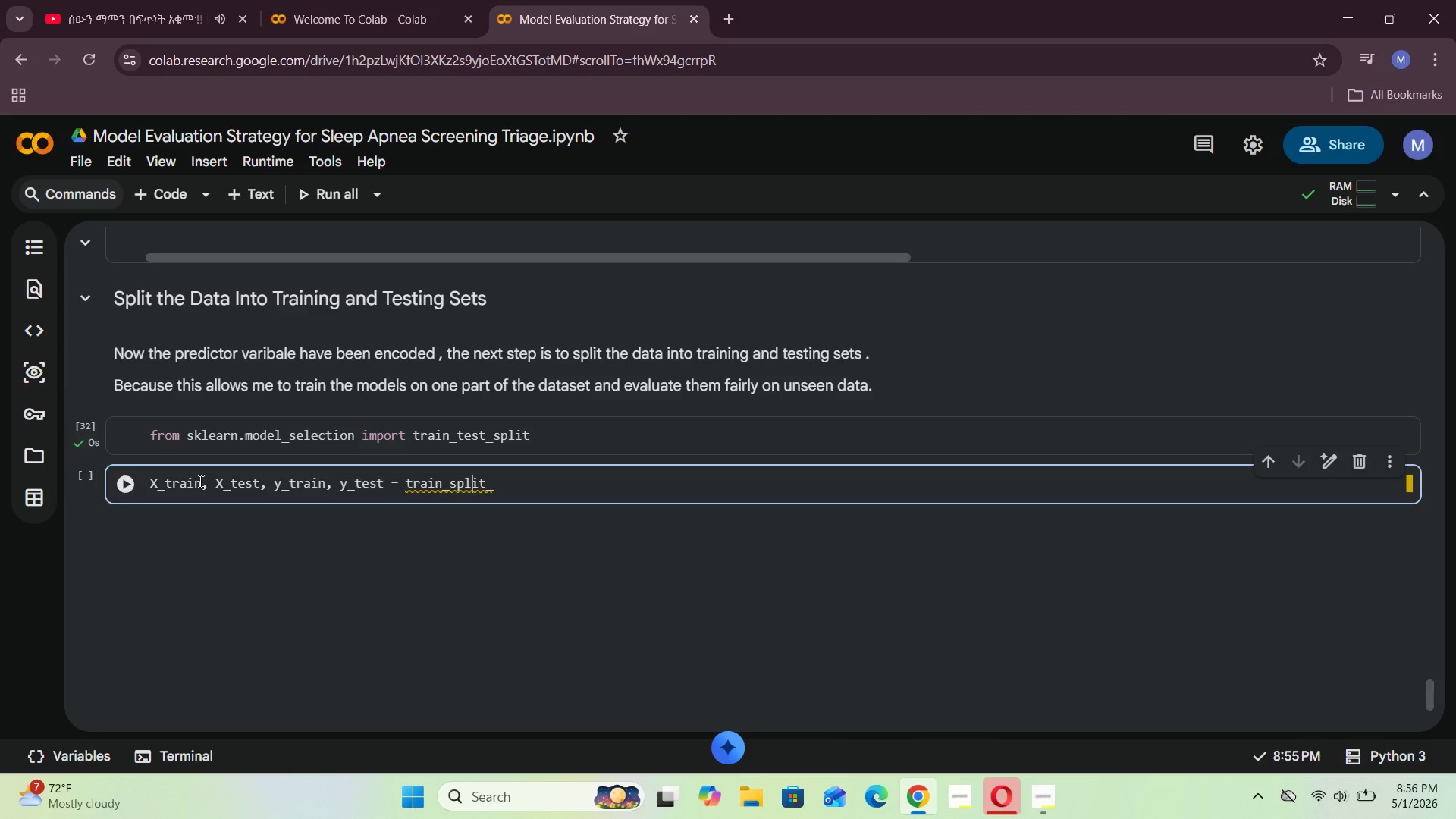 
key(ArrowLeft)
 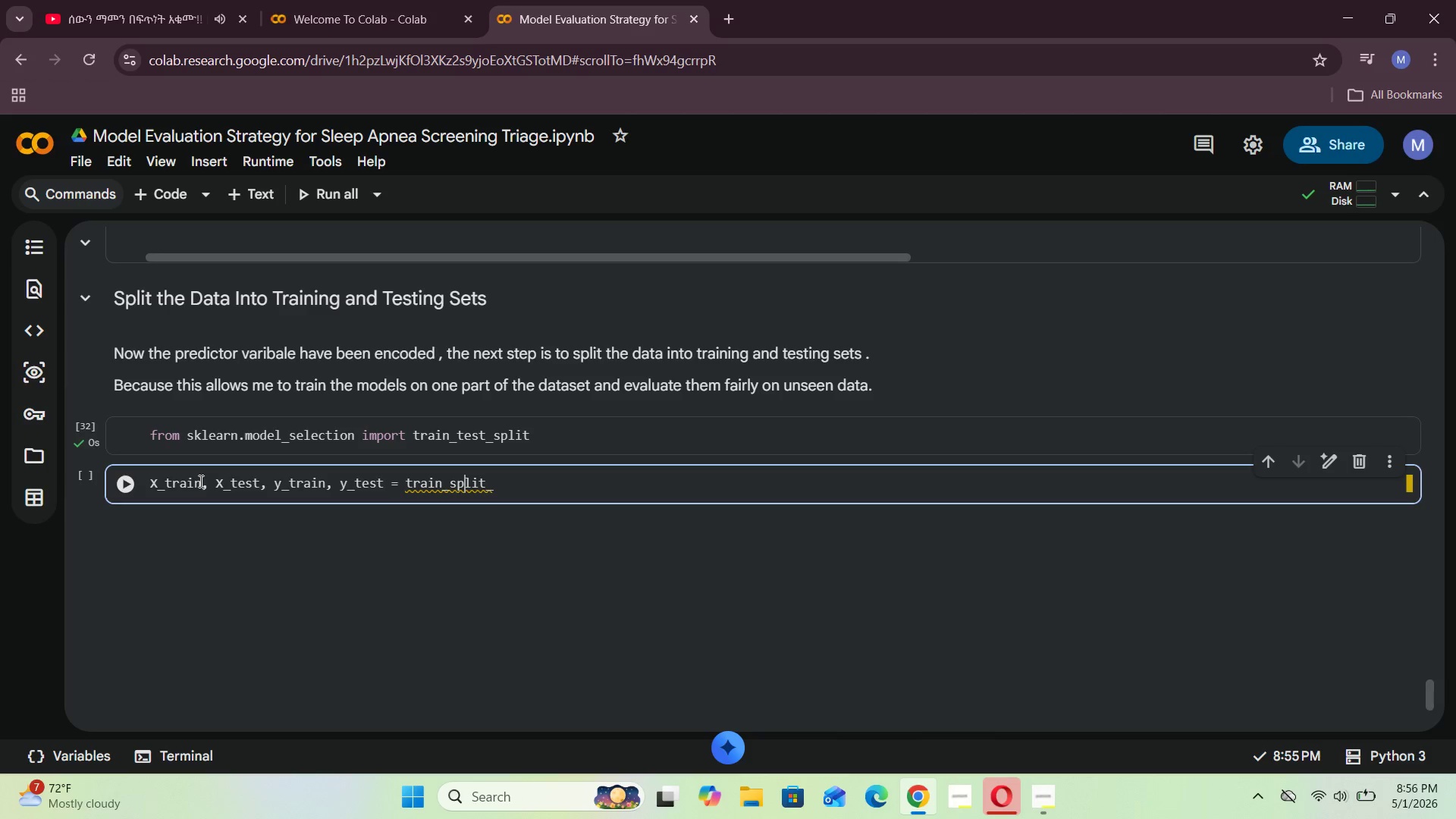 
key(ArrowLeft)
 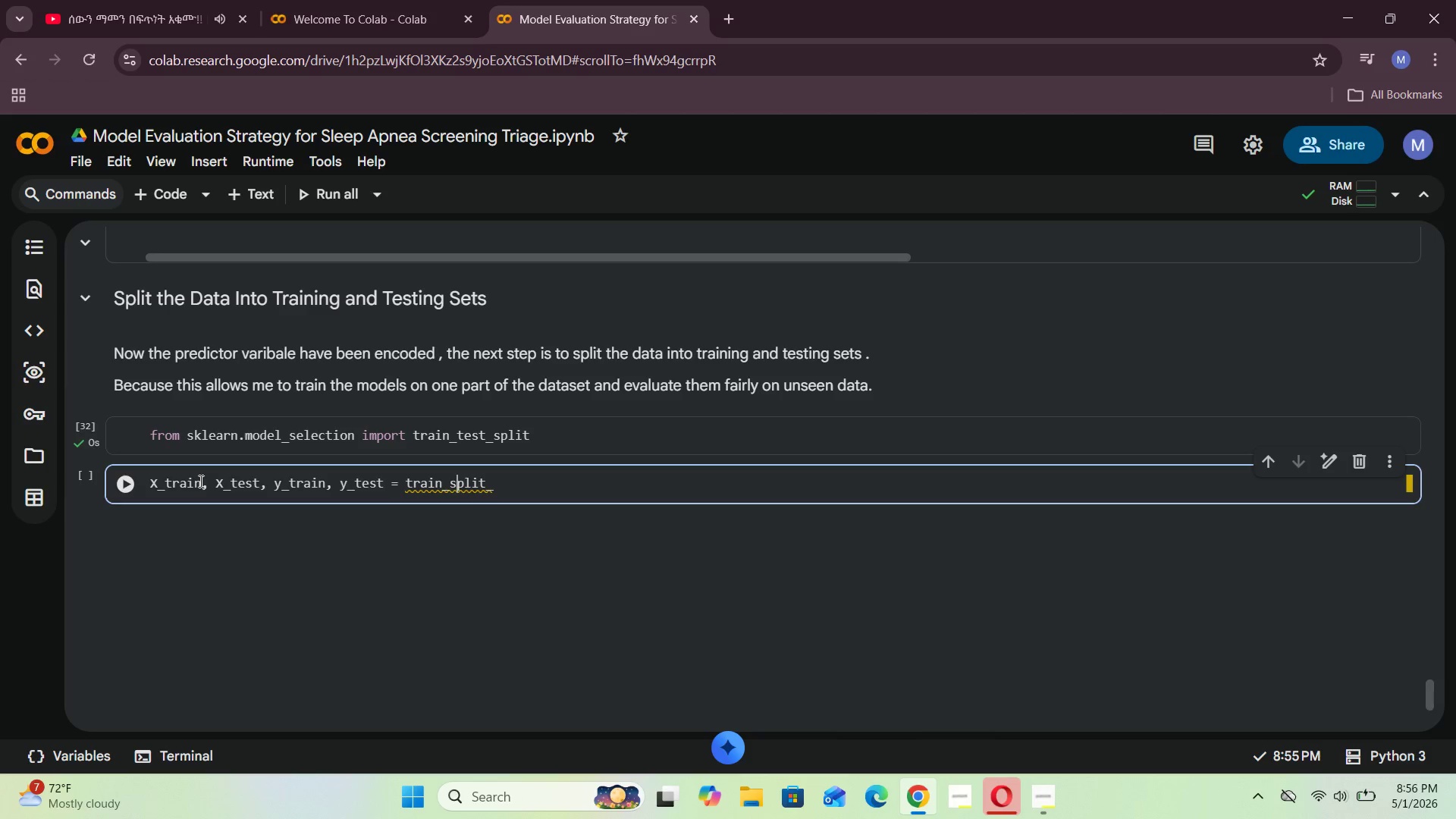 
key(ArrowLeft)
 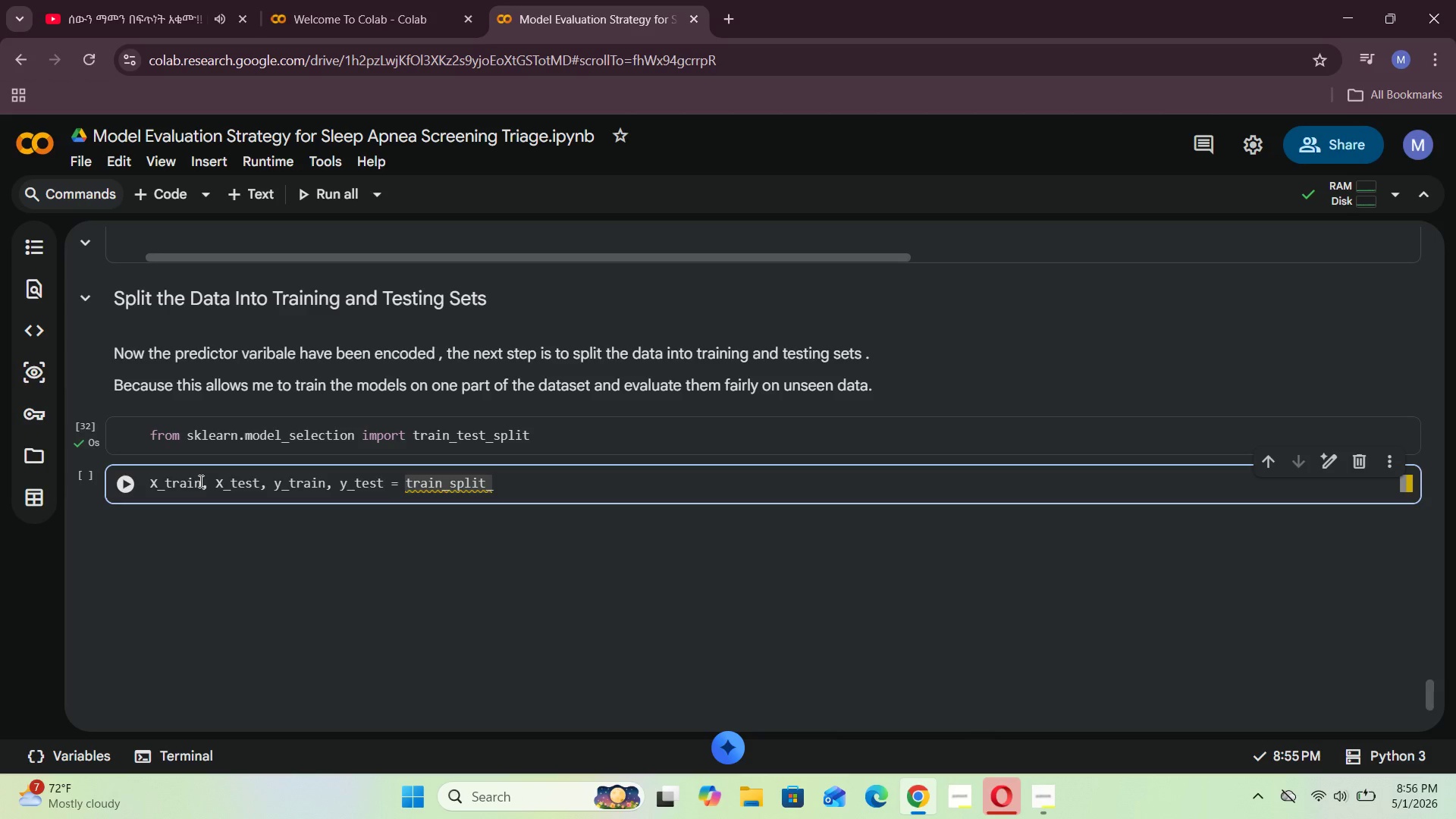 
type(test_)
 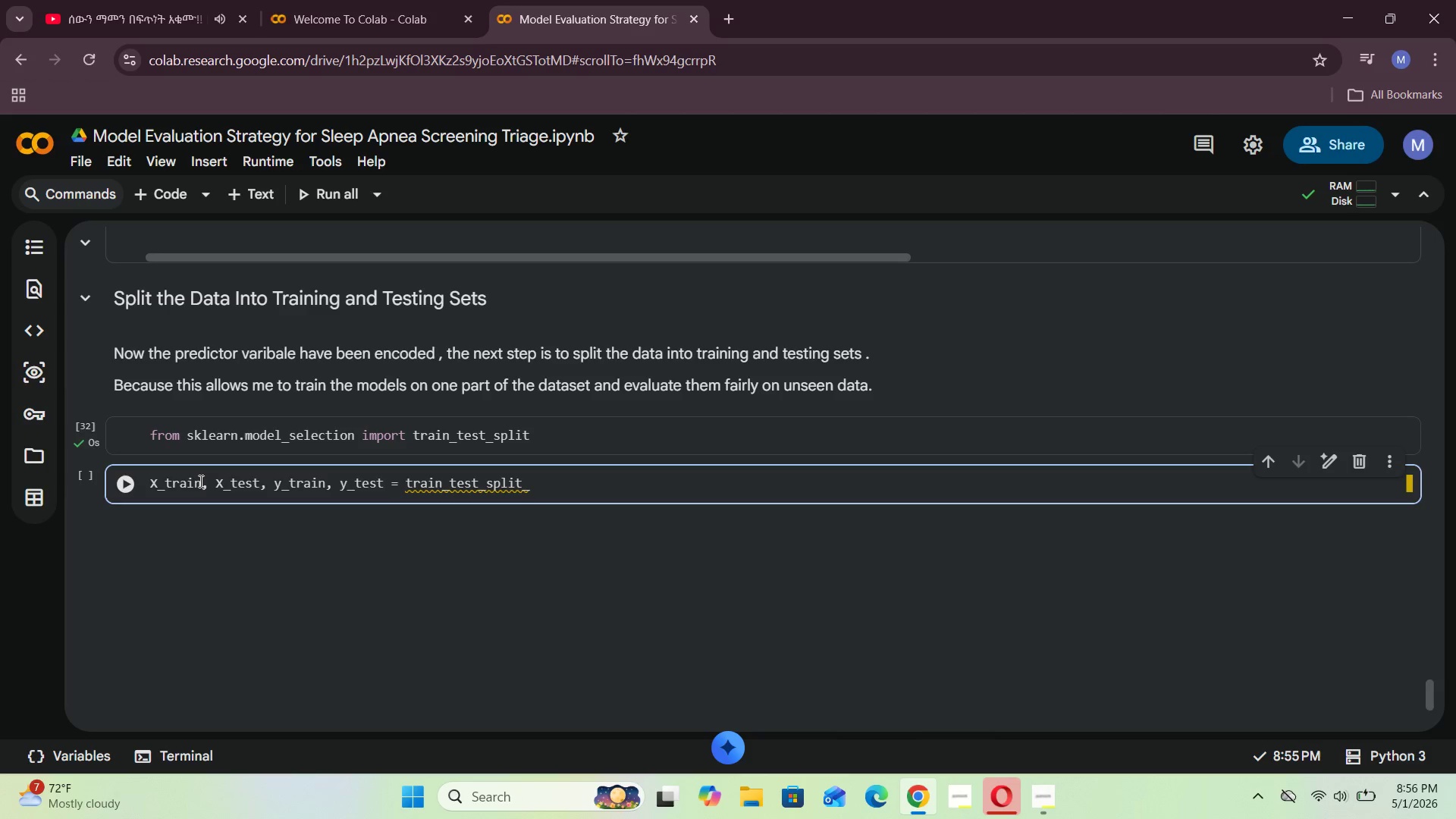 
key(ArrowRight)
 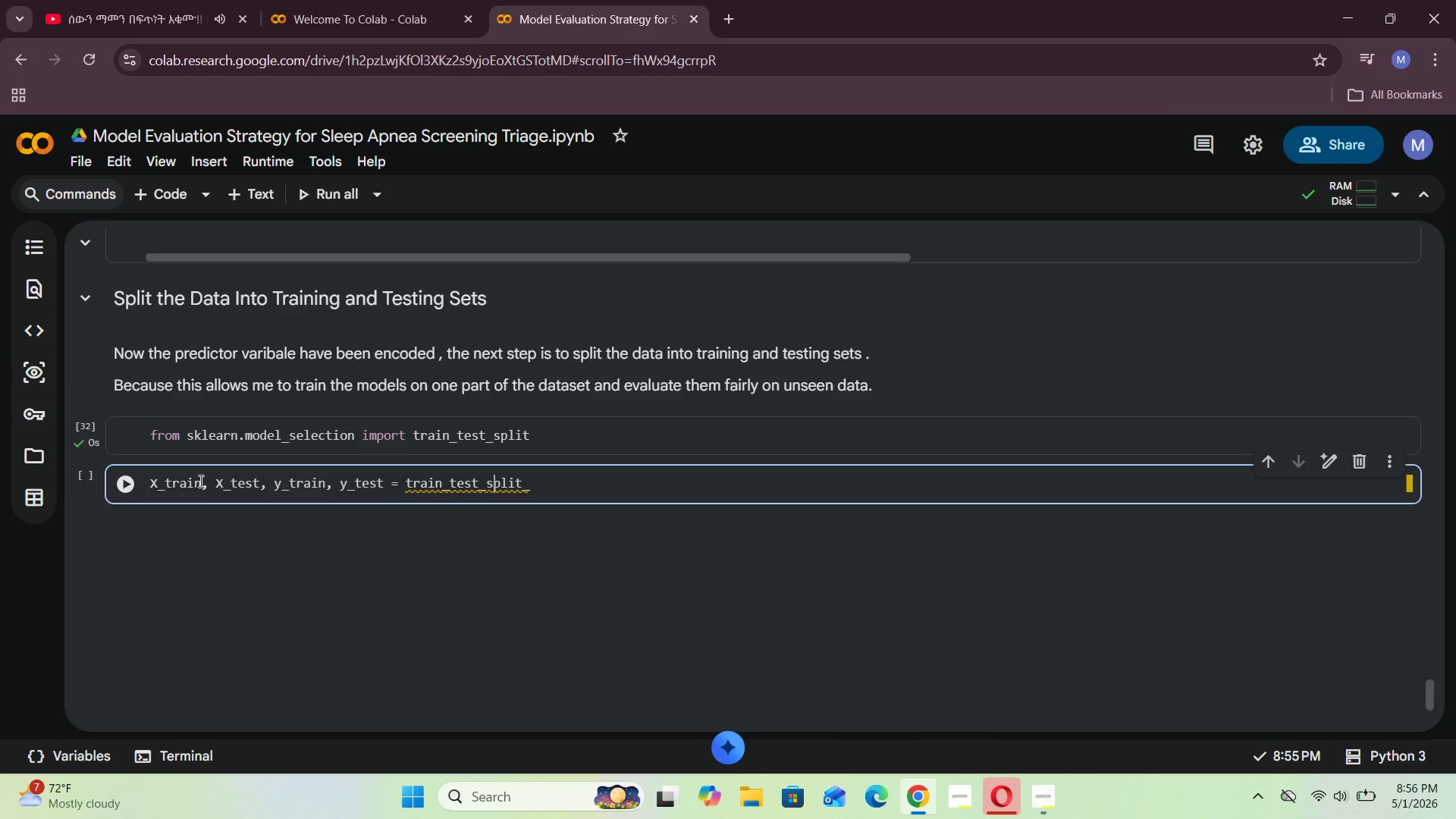 
key(ArrowRight)
 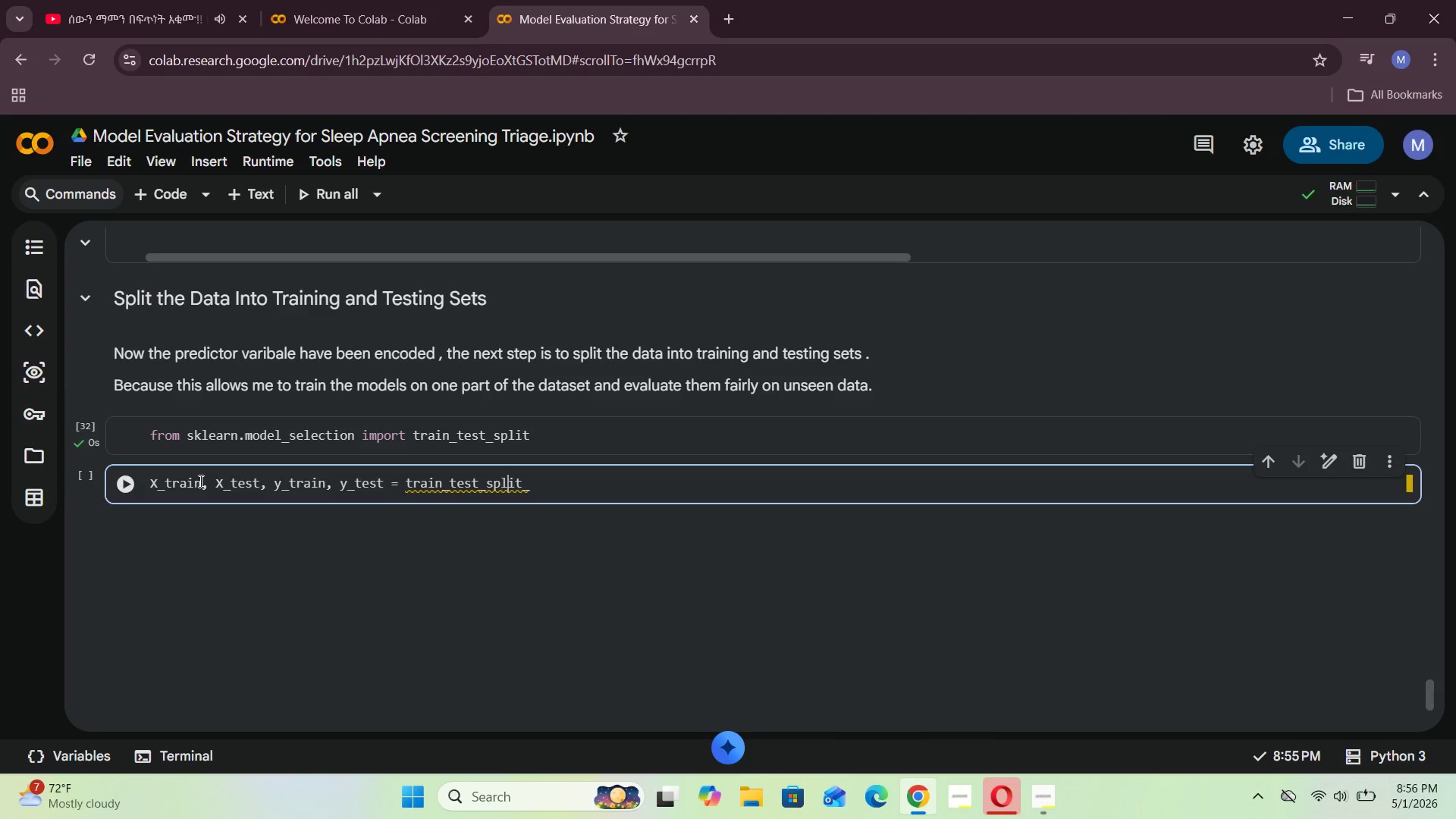 
key(ArrowRight)
 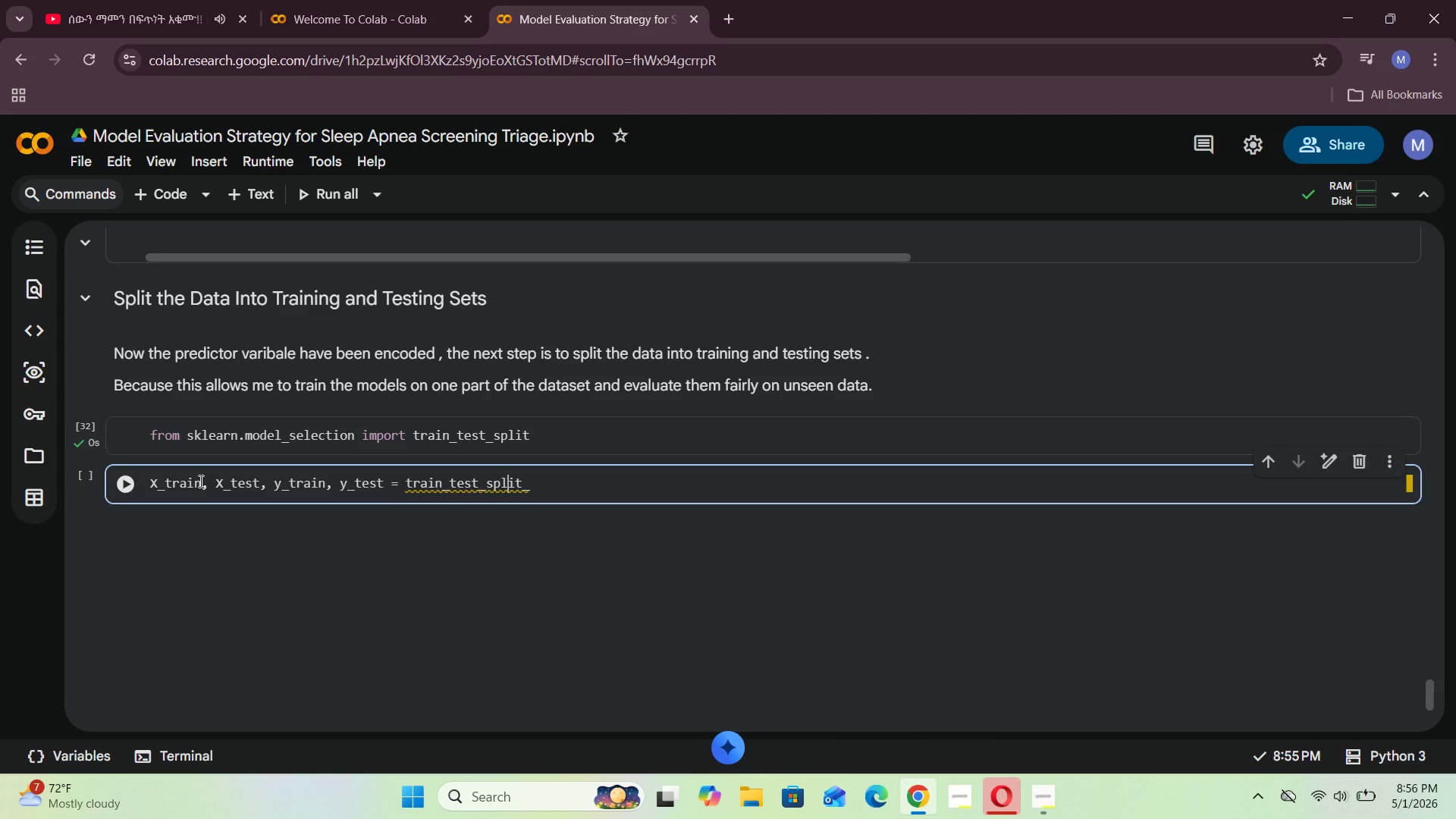 
key(ArrowRight)
 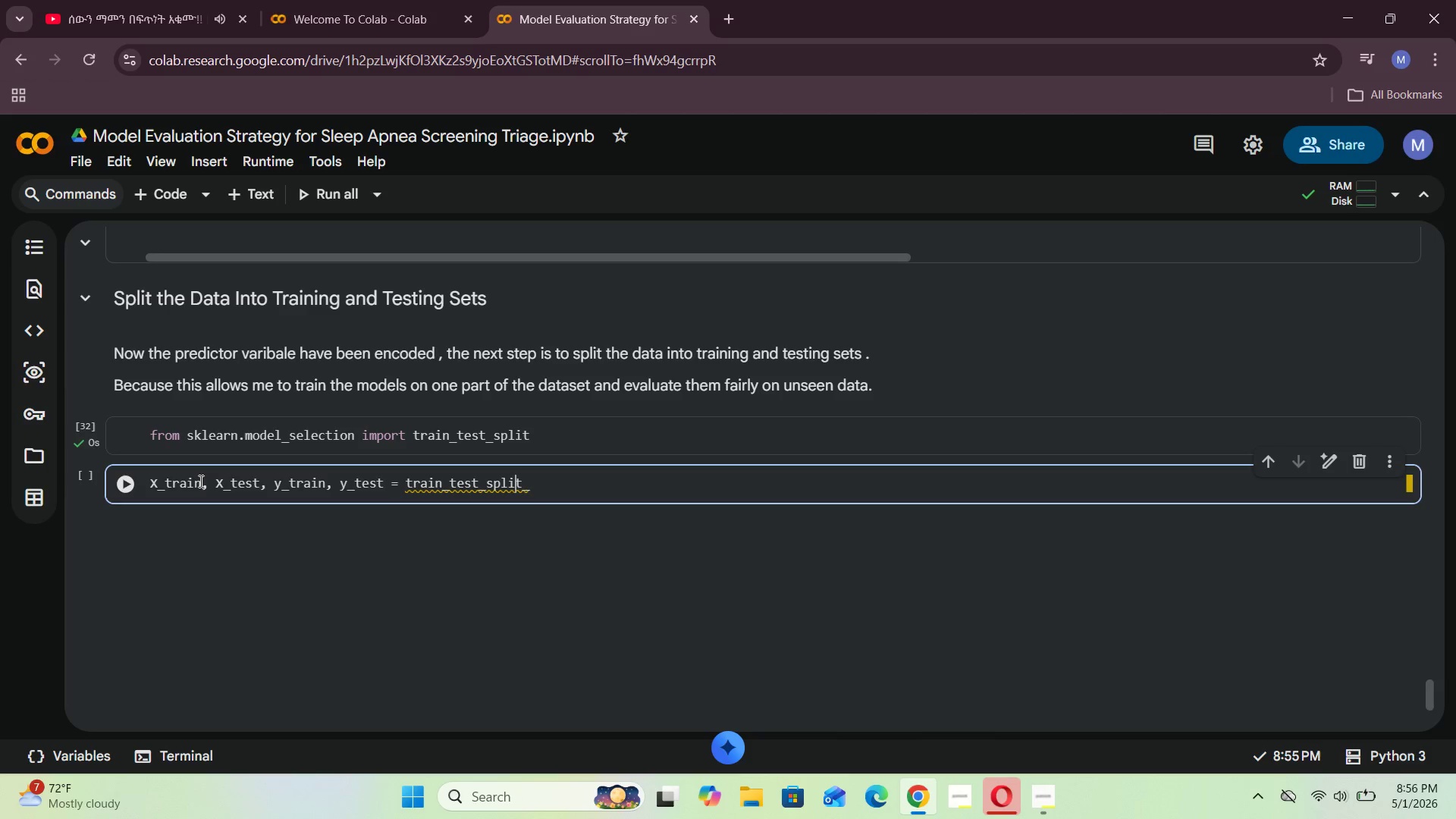 
key(ArrowRight)
 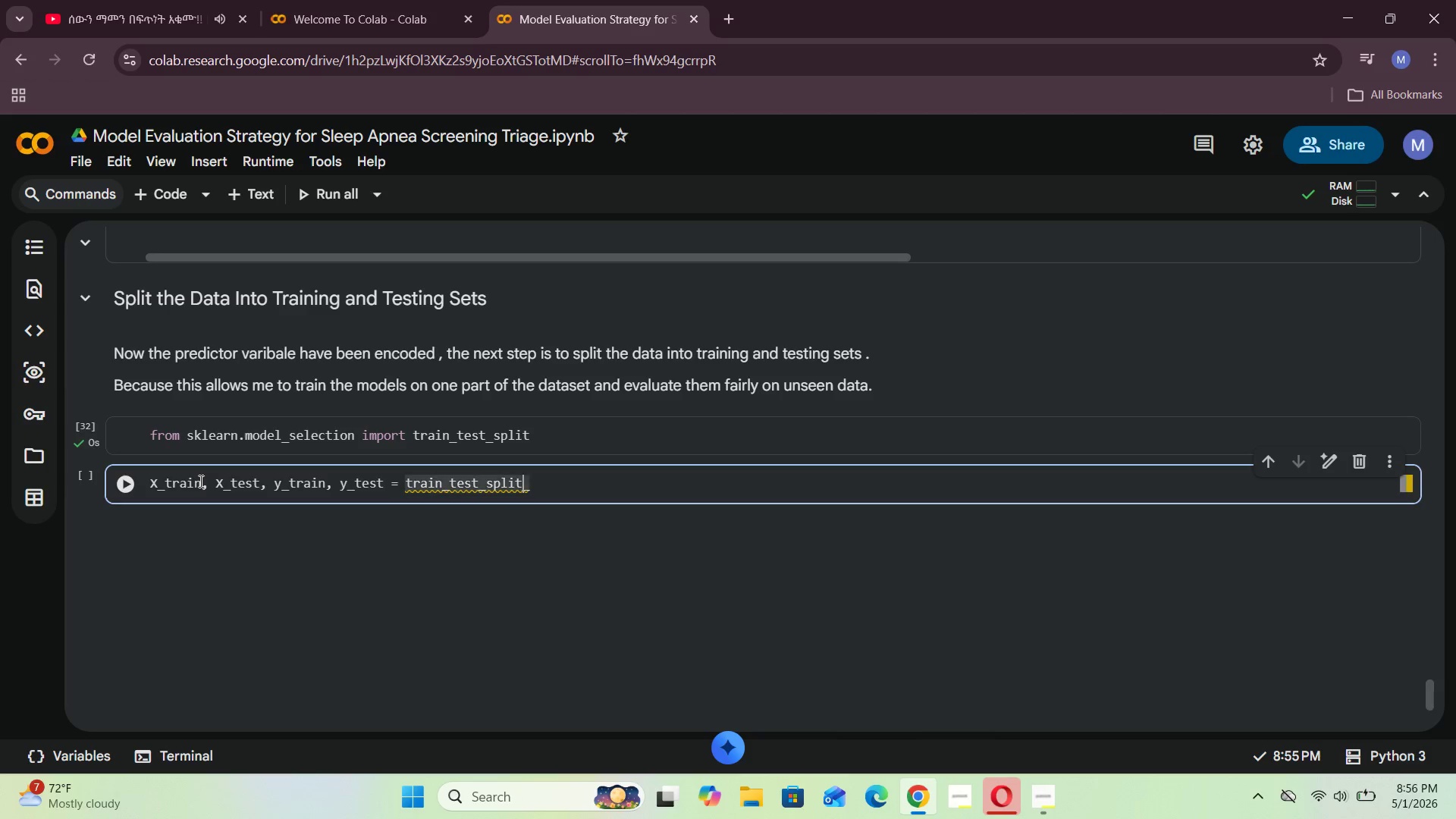 
key(ArrowRight)
 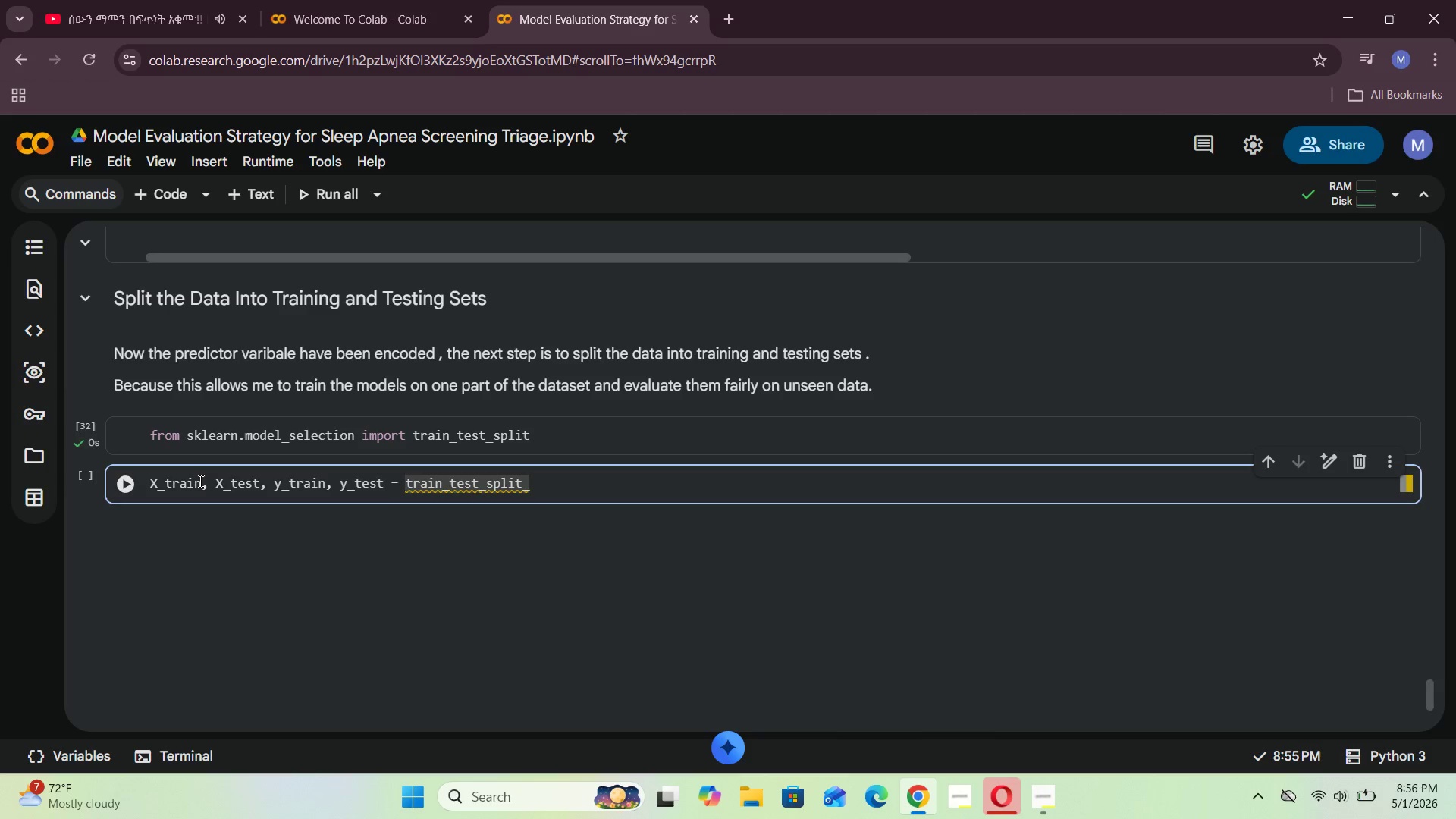 
key(Backspace)
 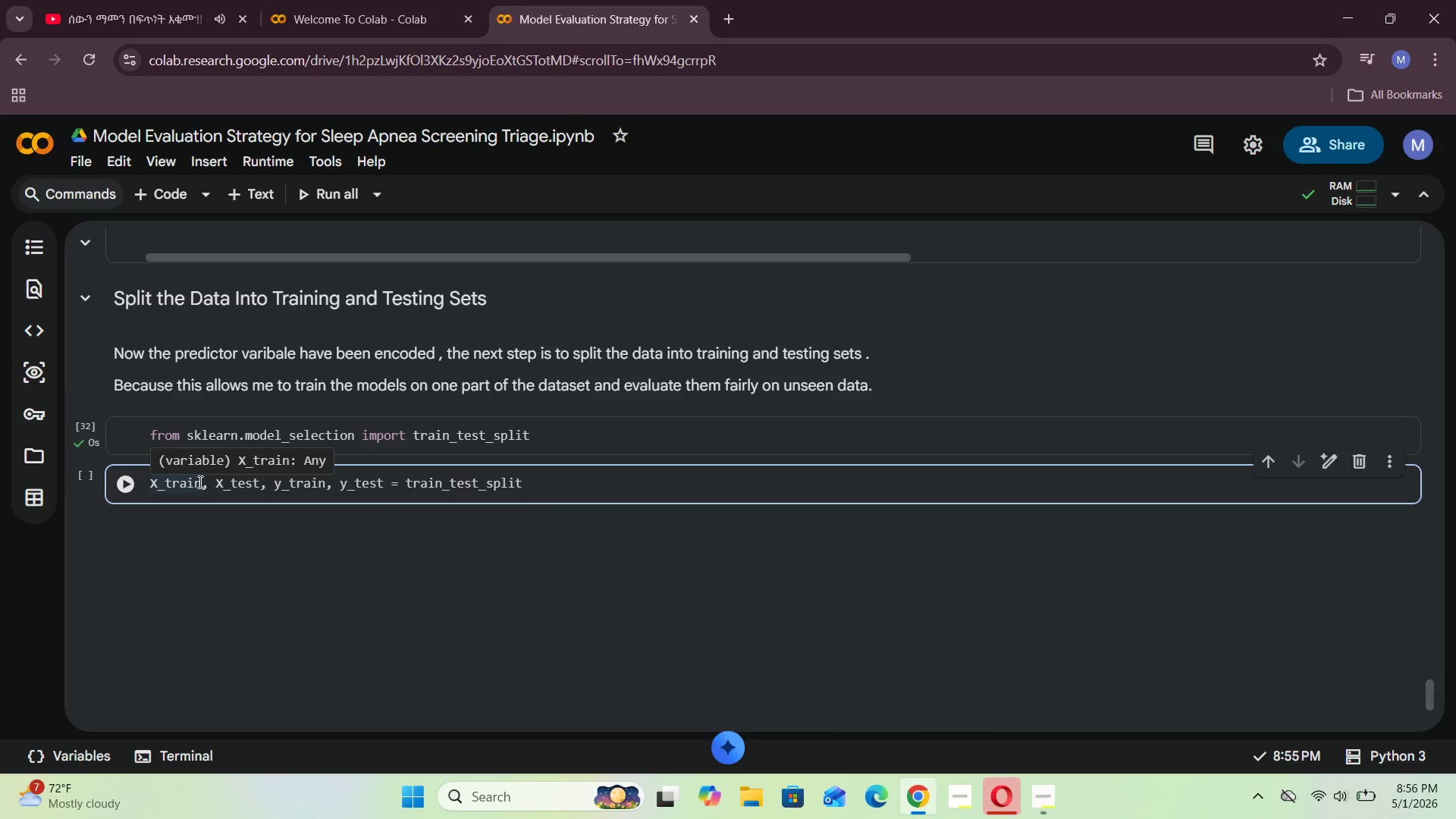 
wait(7.83)
 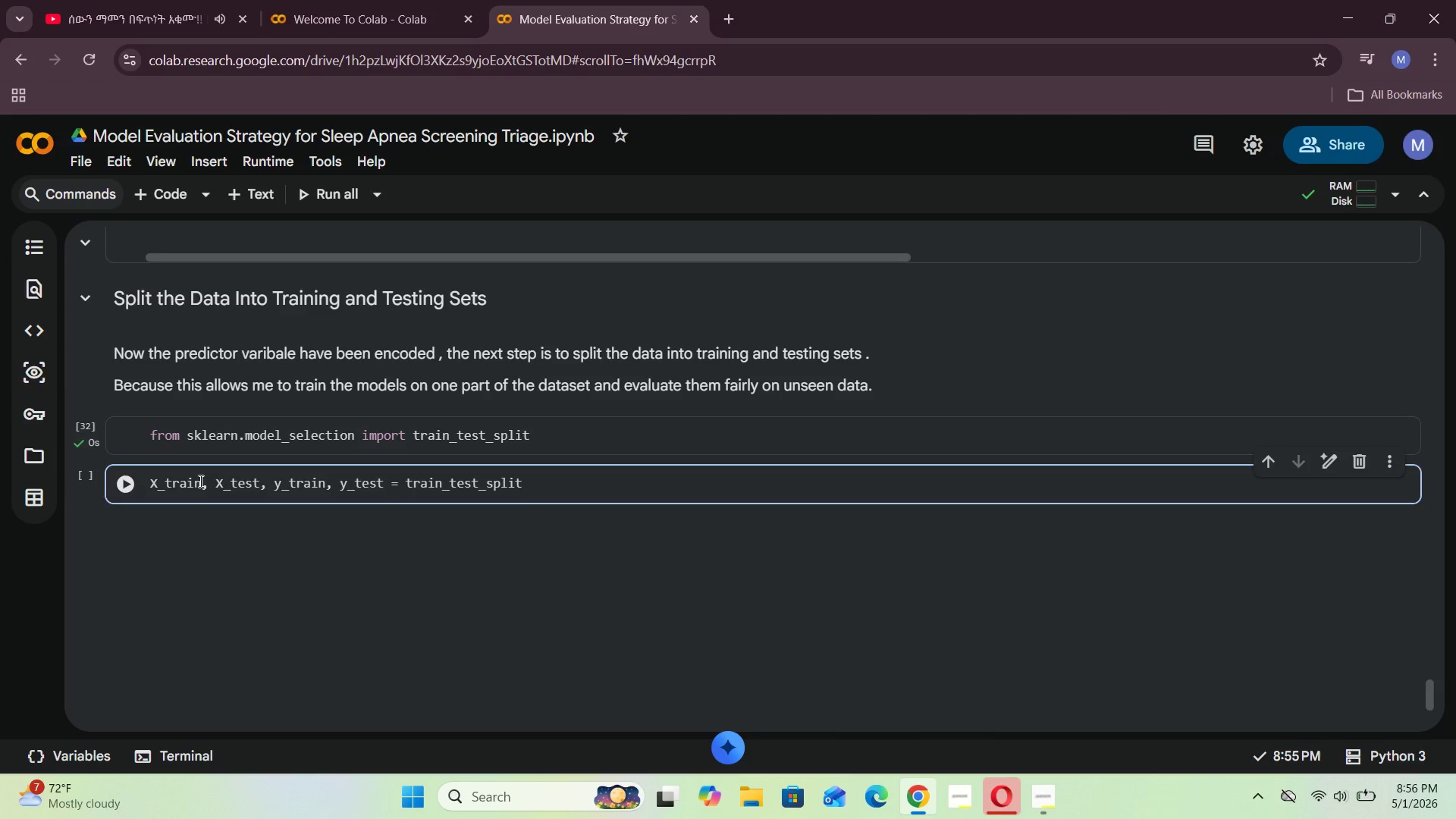 
key(Shift+9)
 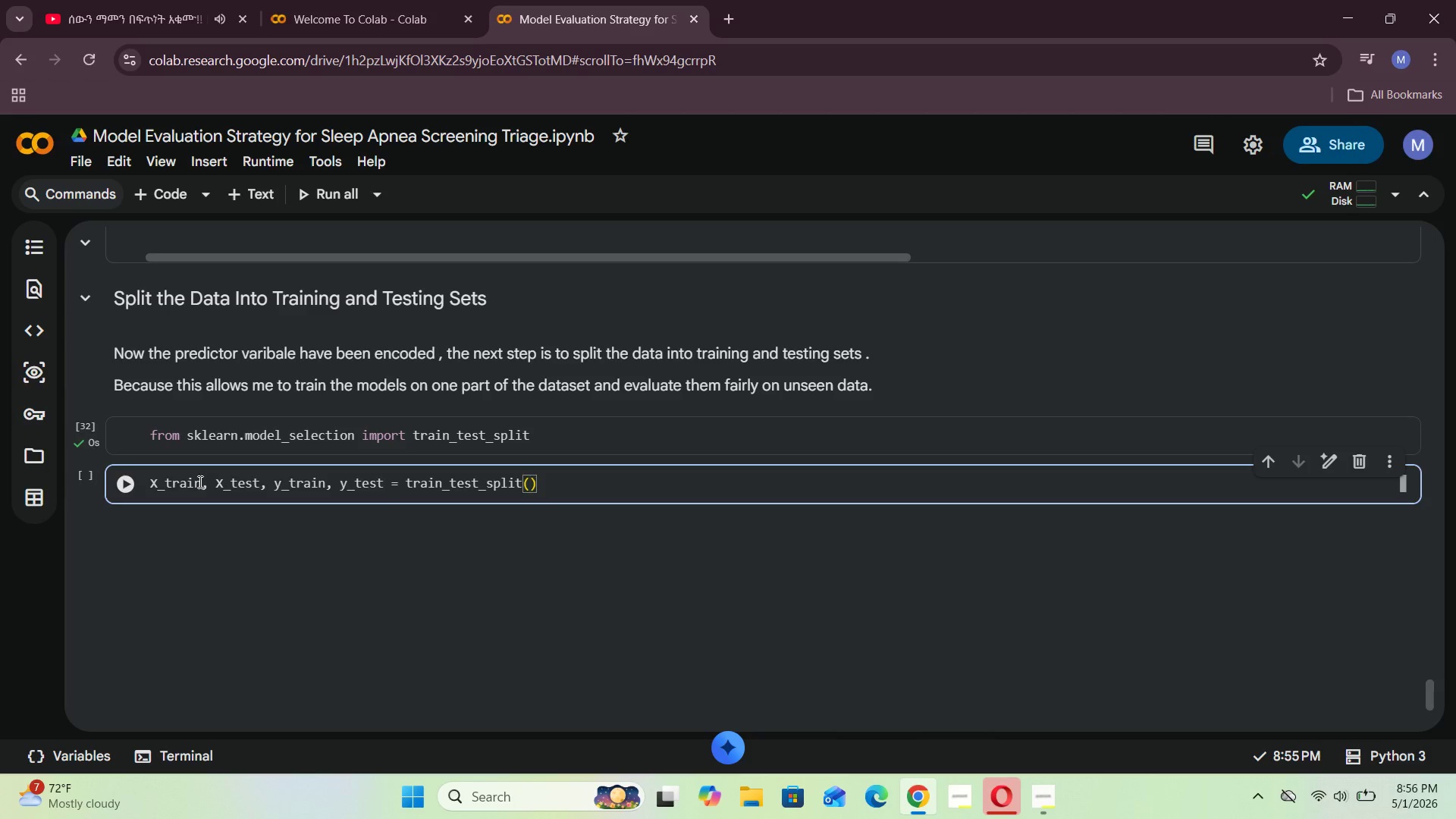 
key(Enter)
 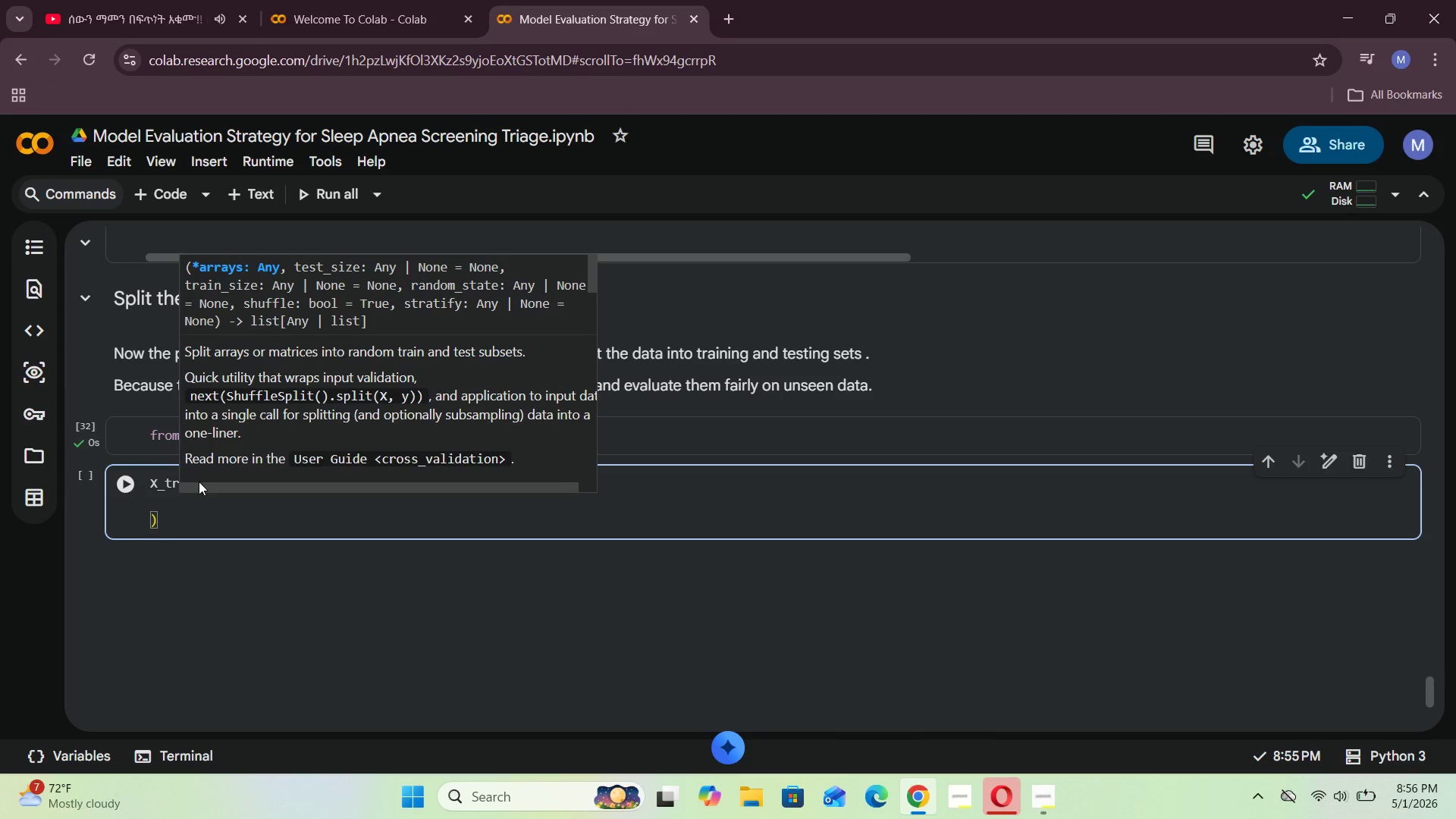 
key(Shift+ShiftLeft)
 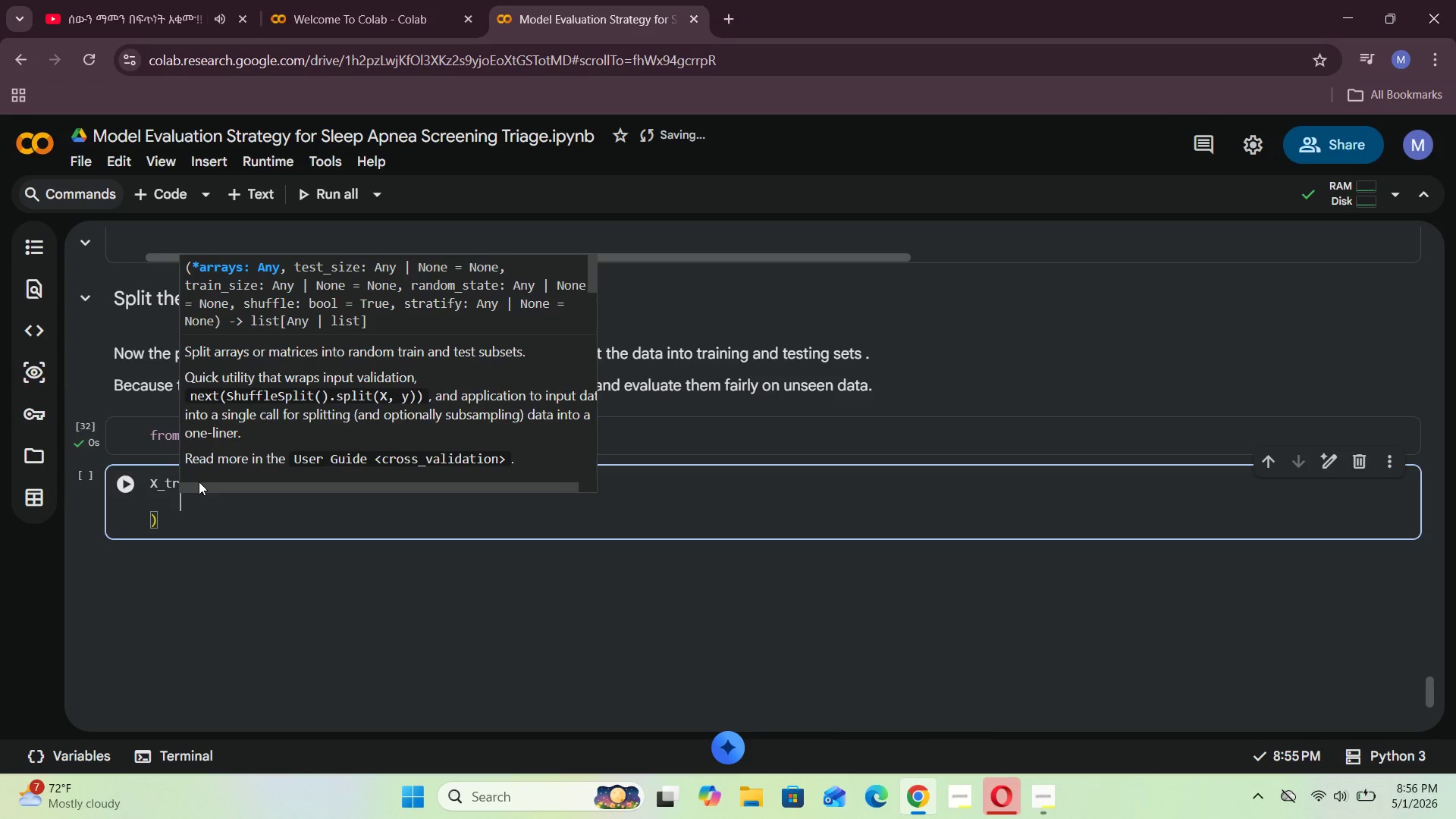 
key(CapsLock)
 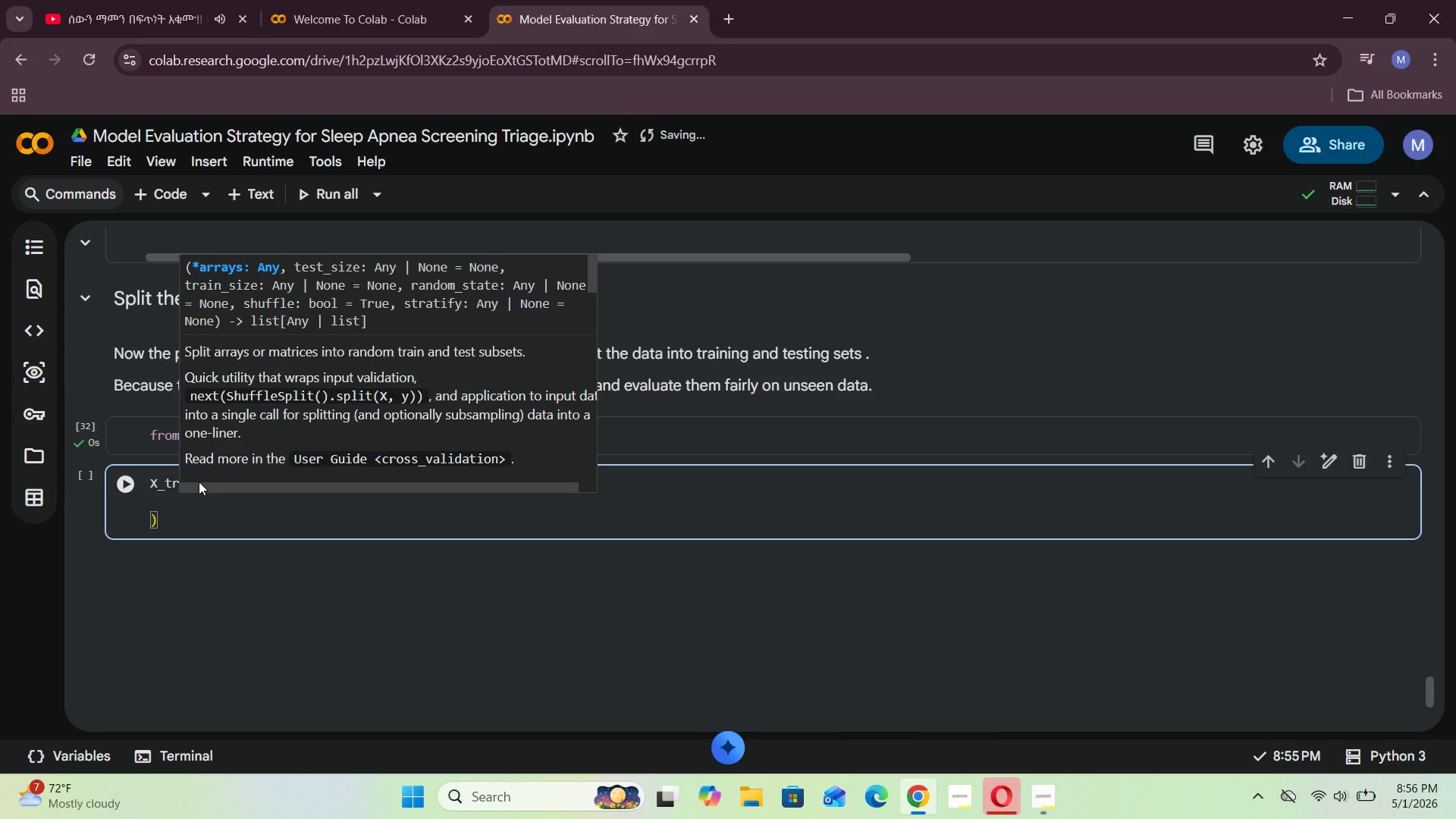 
key(X)
 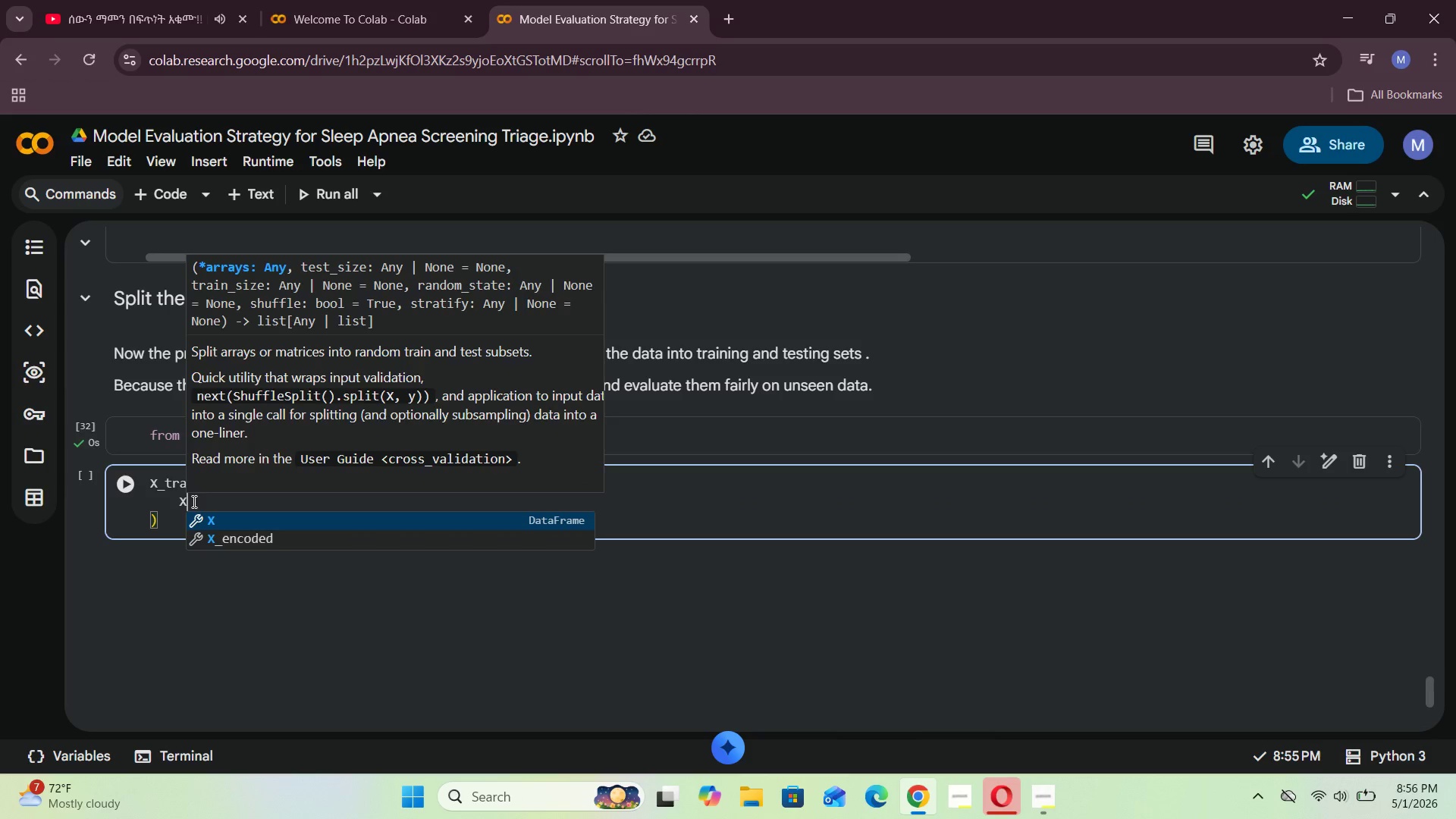 
left_click([237, 535])
 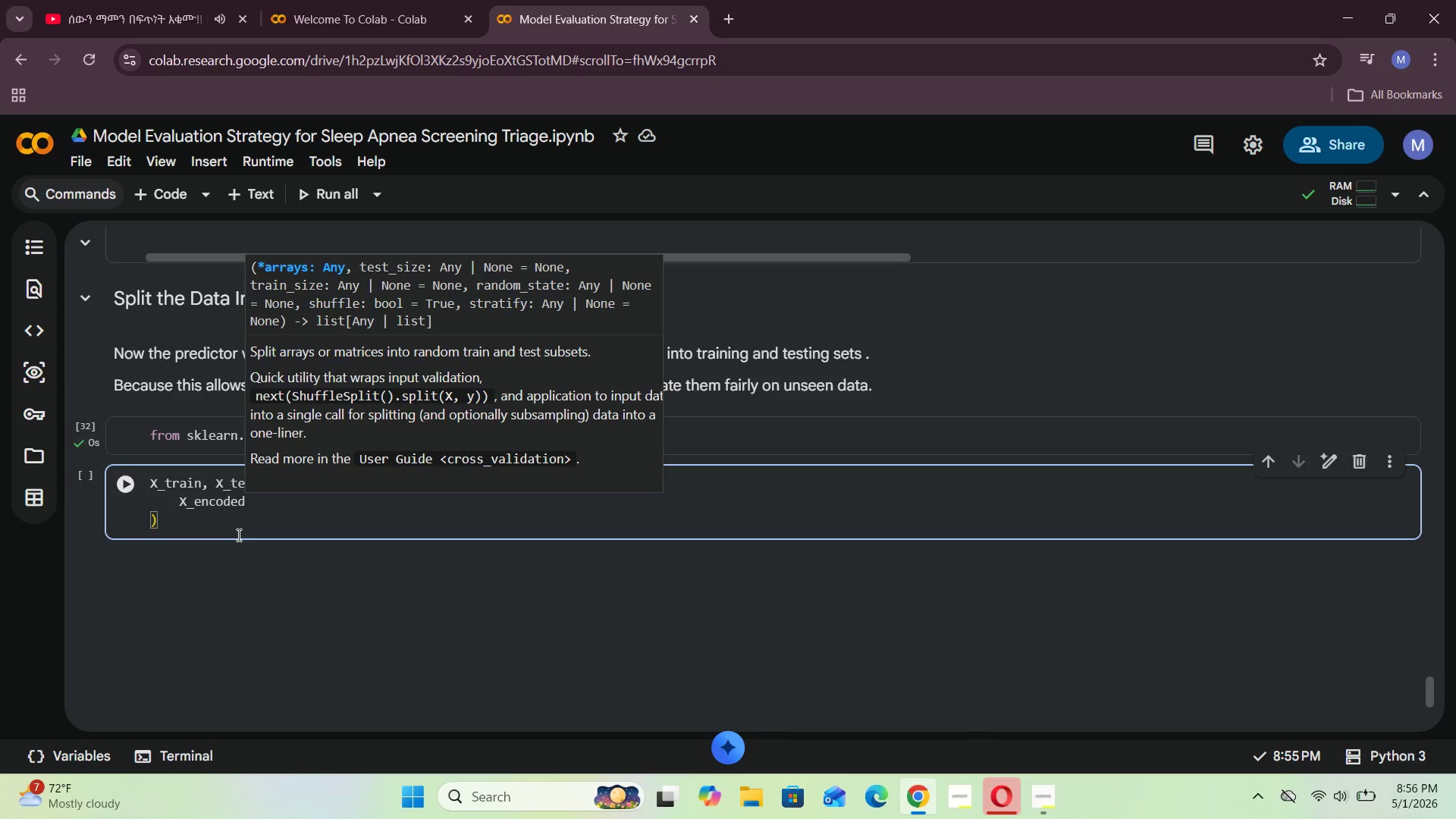 
key(Comma)
 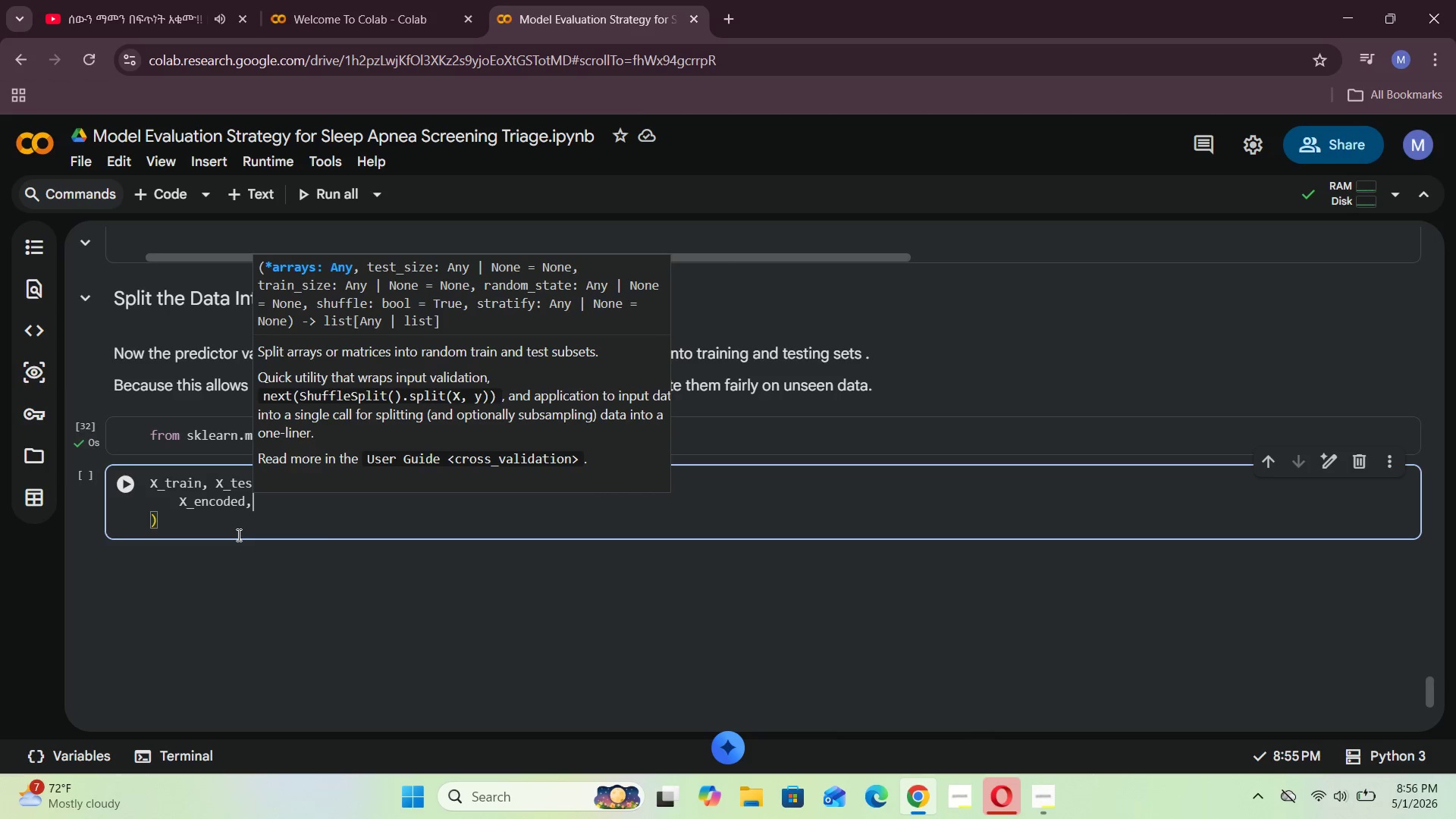 
key(Space)
 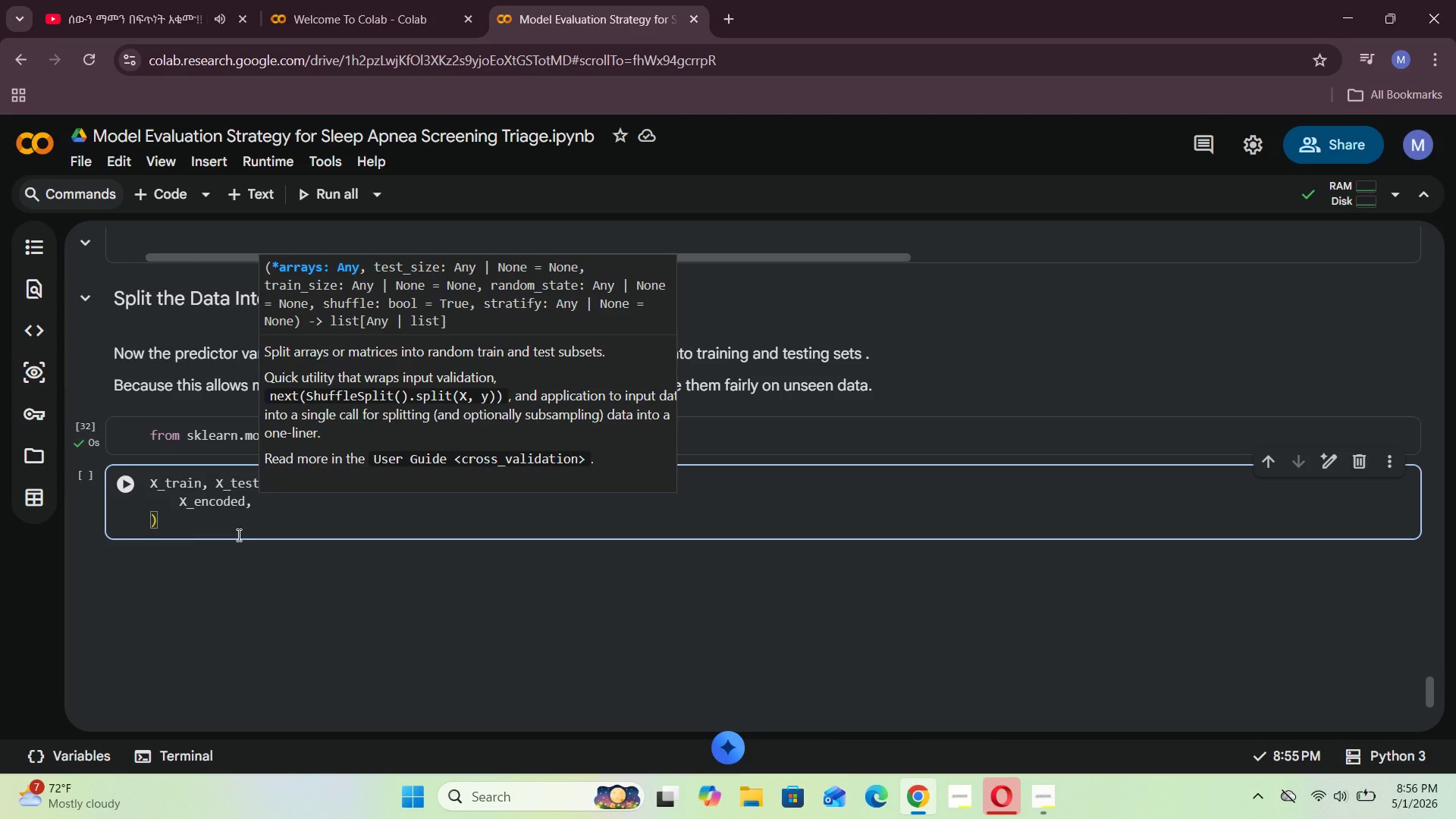 
key(Enter)
 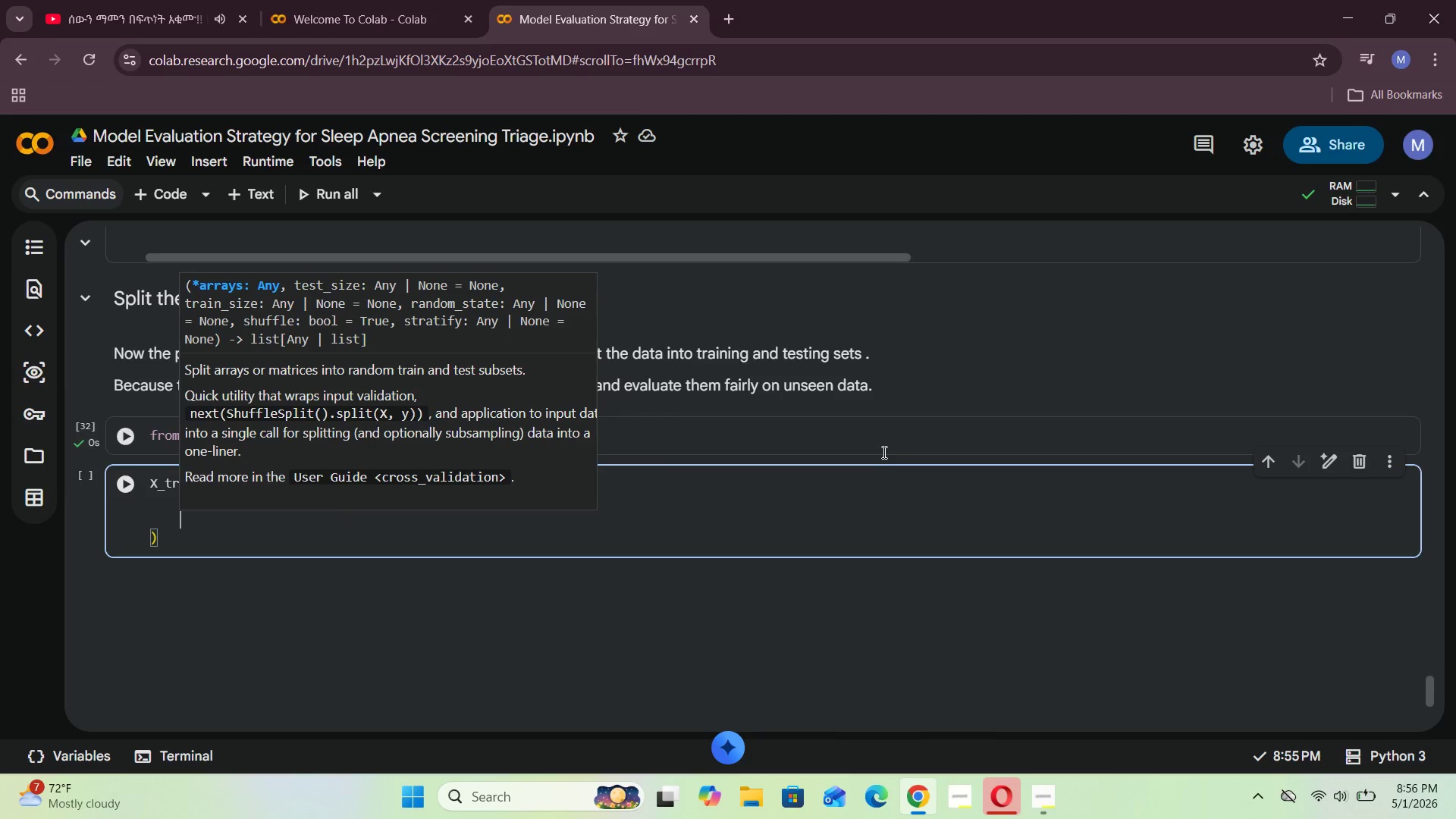 
left_click([905, 438])
 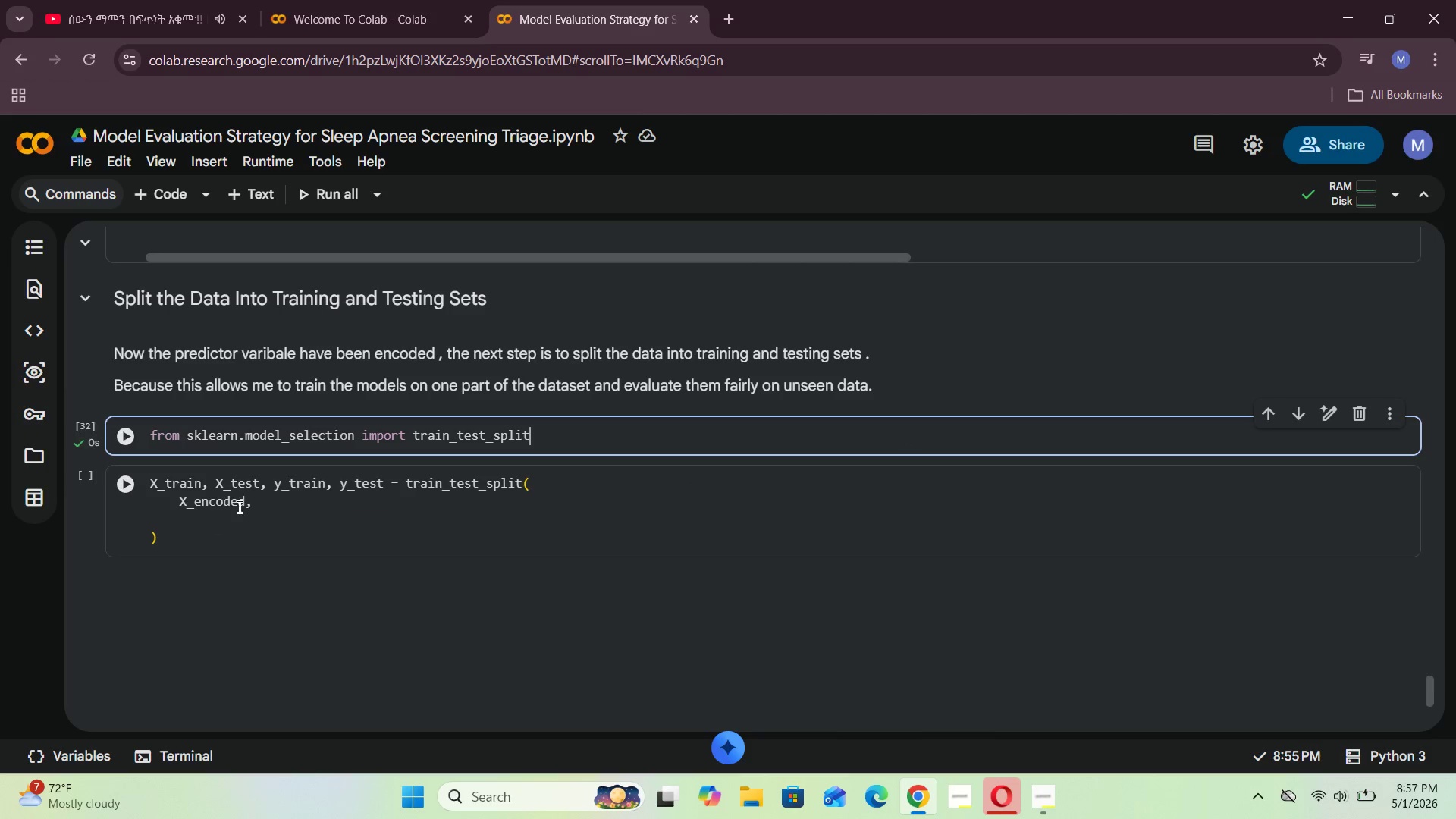 
left_click([268, 502])
 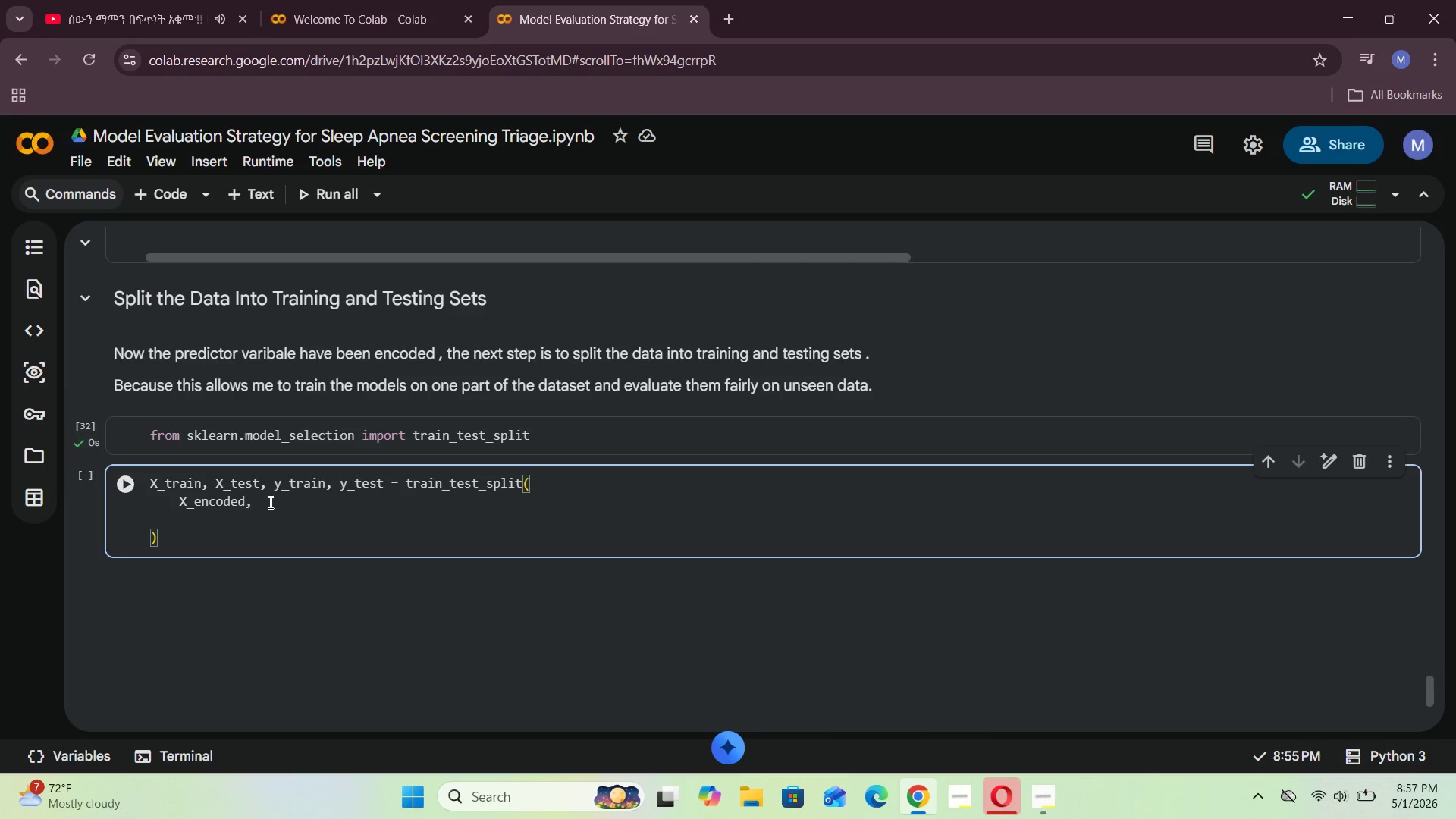 
key(Enter)
 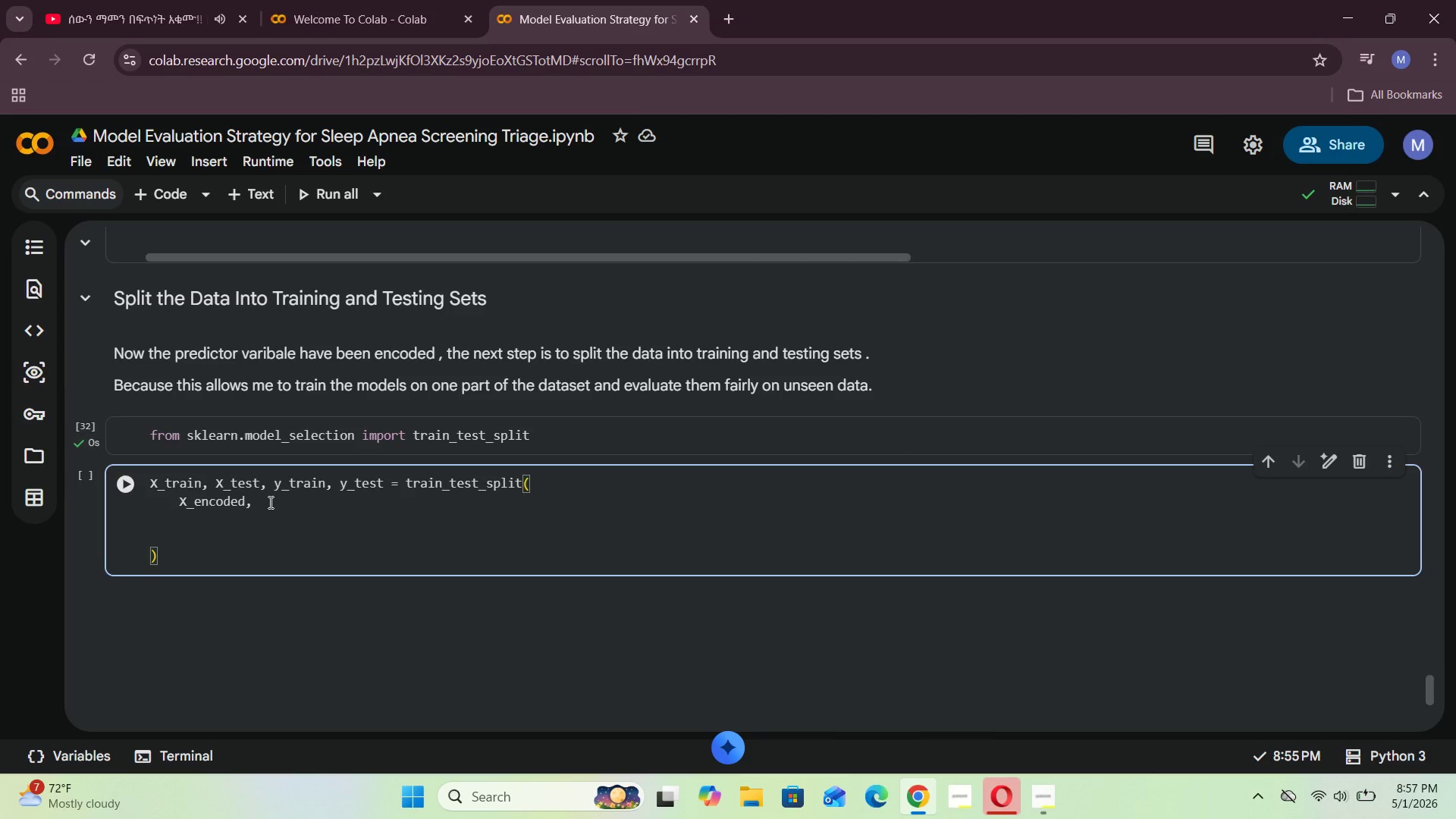 
key(CapsLock)
 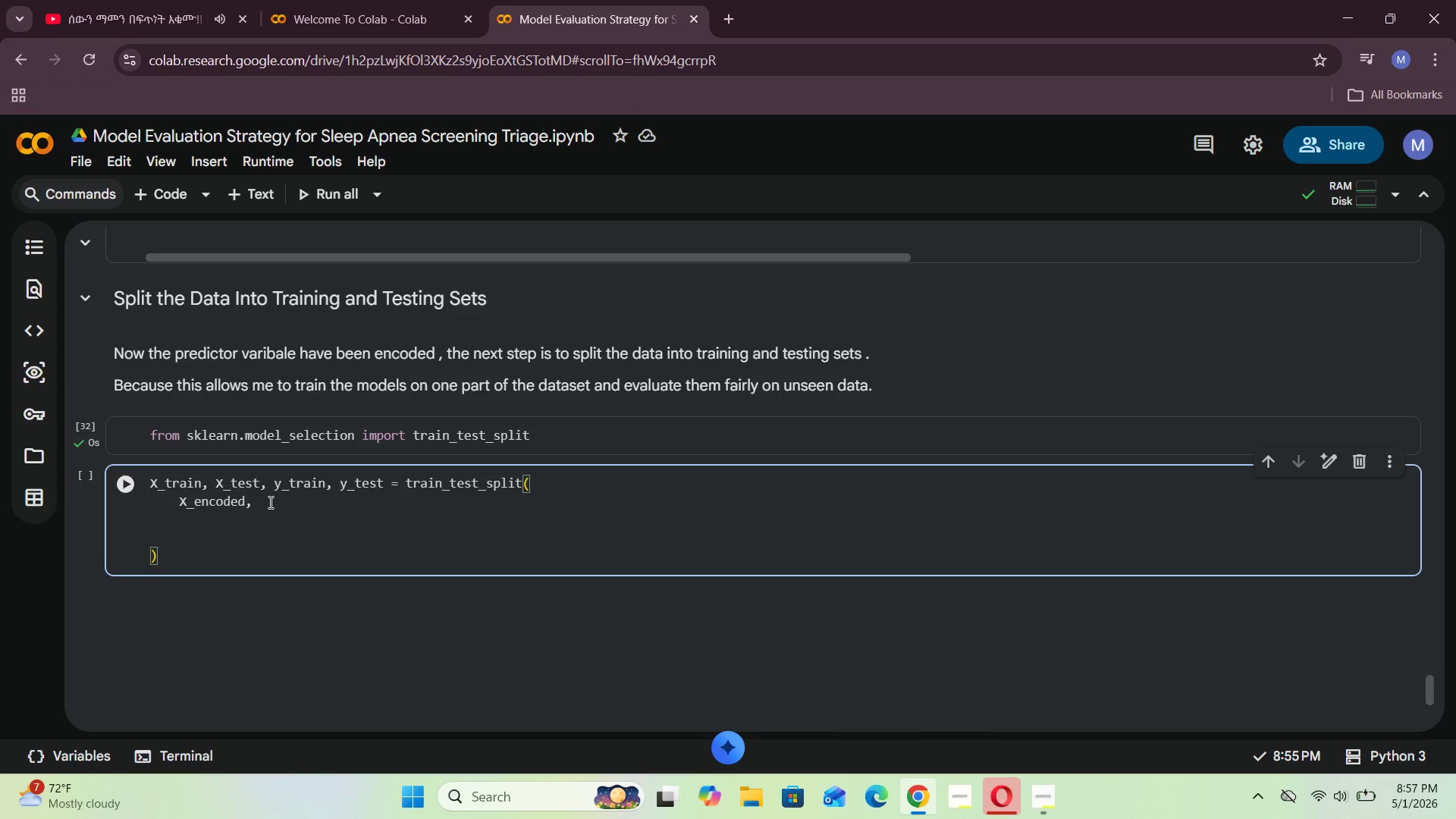 
key(Y)
 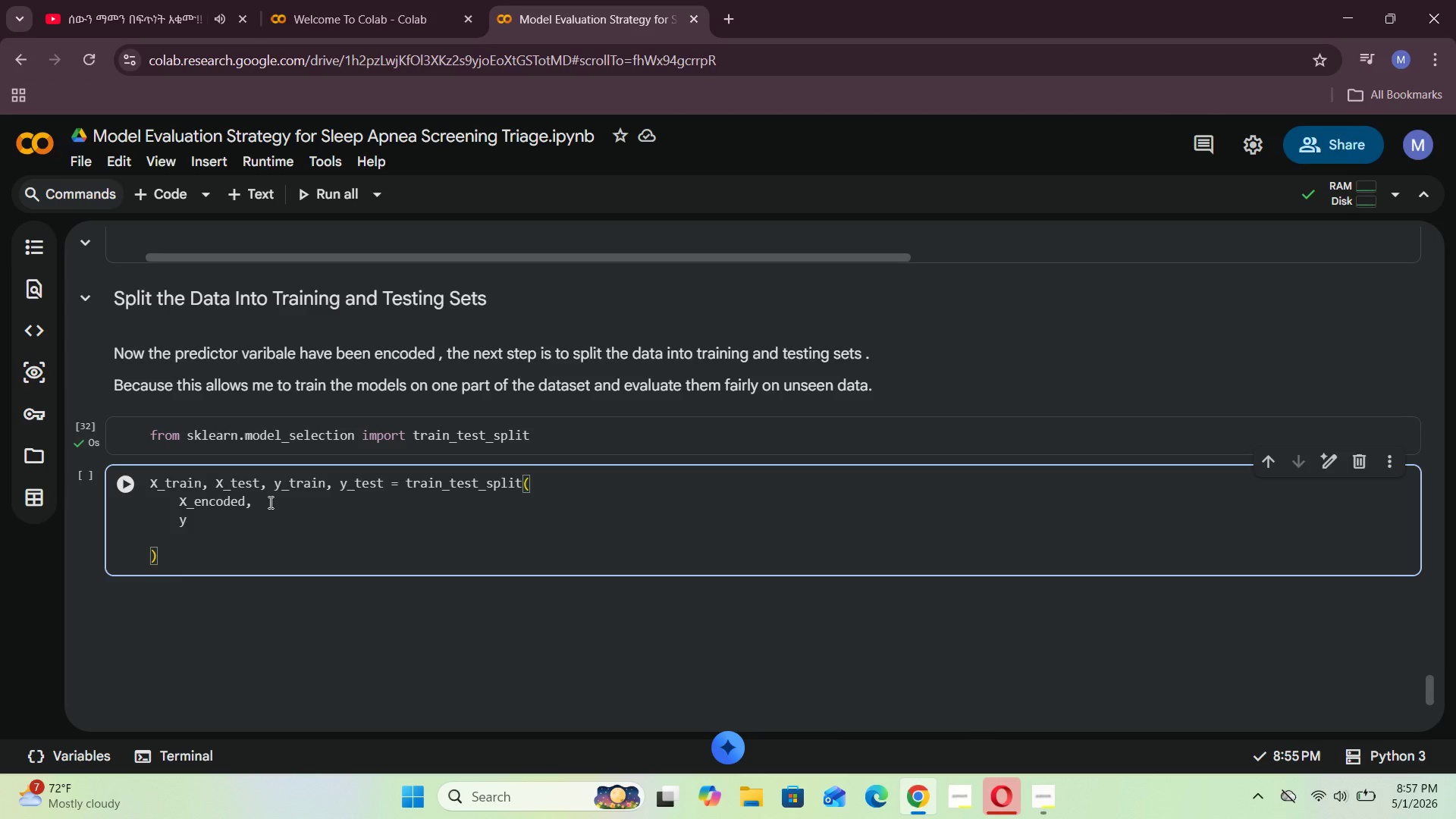 
key(Comma)
 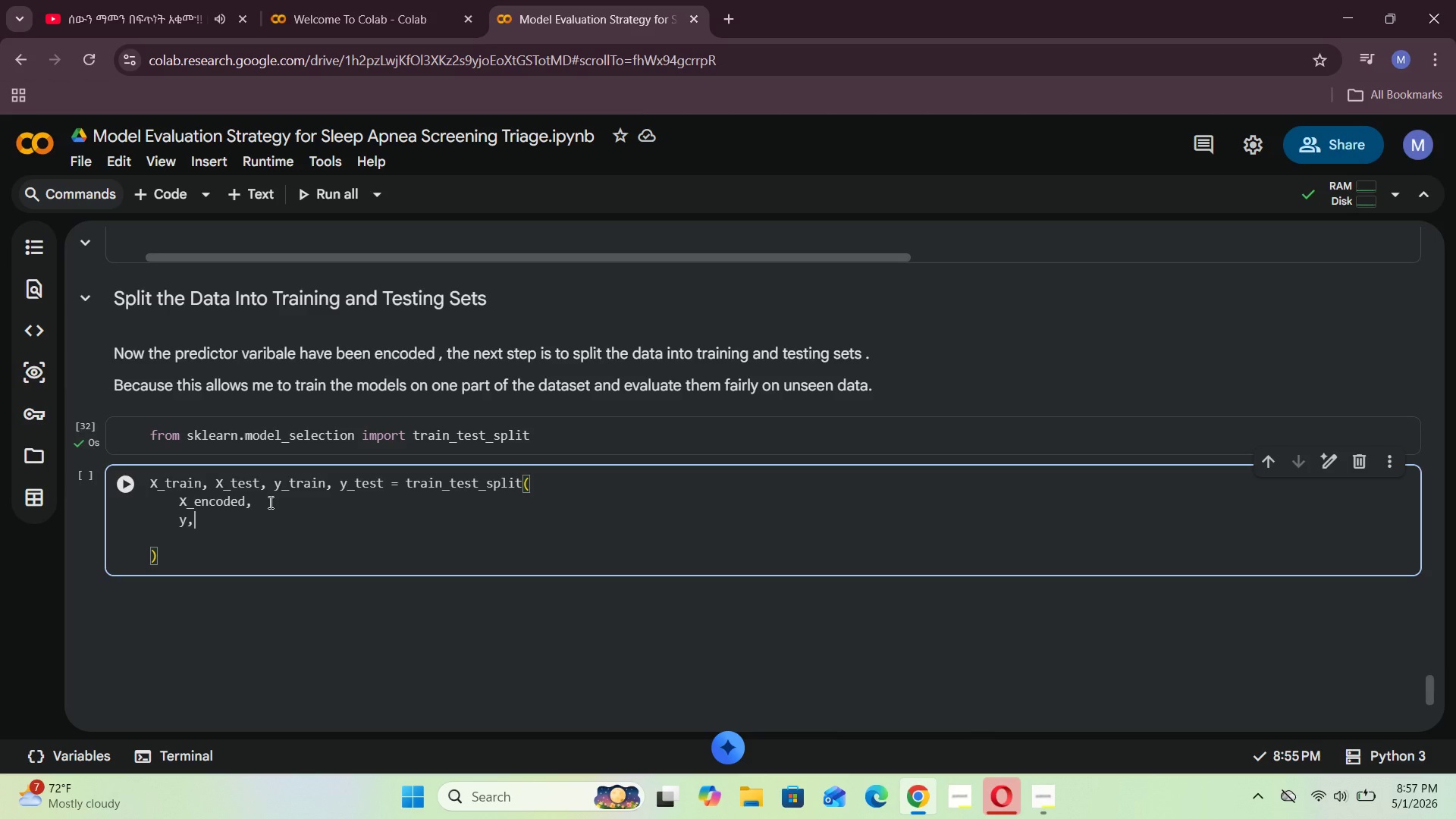 
key(Enter)
 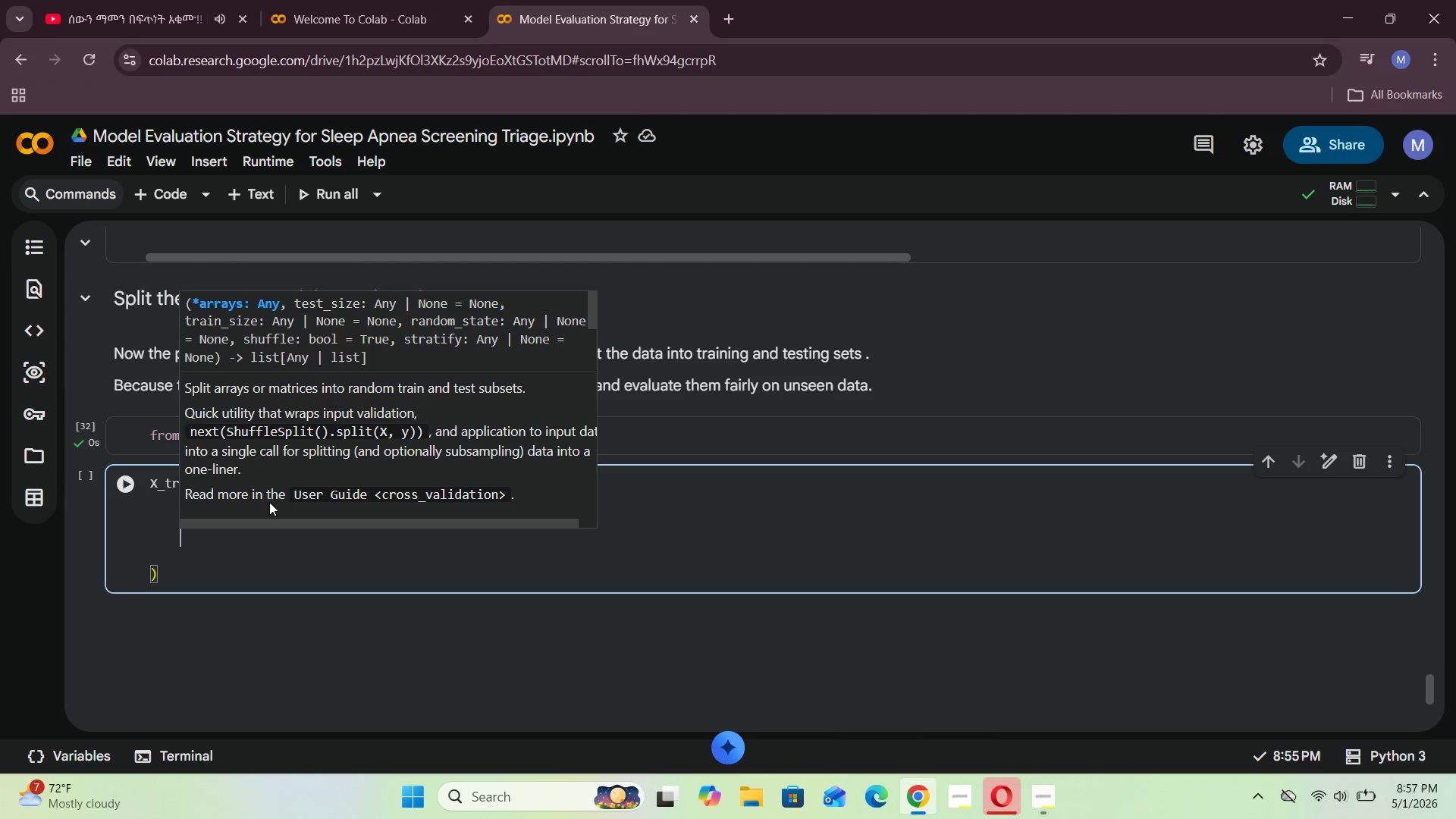 
type(test_six)
key(Backspace)
type(ze=0.2,)
 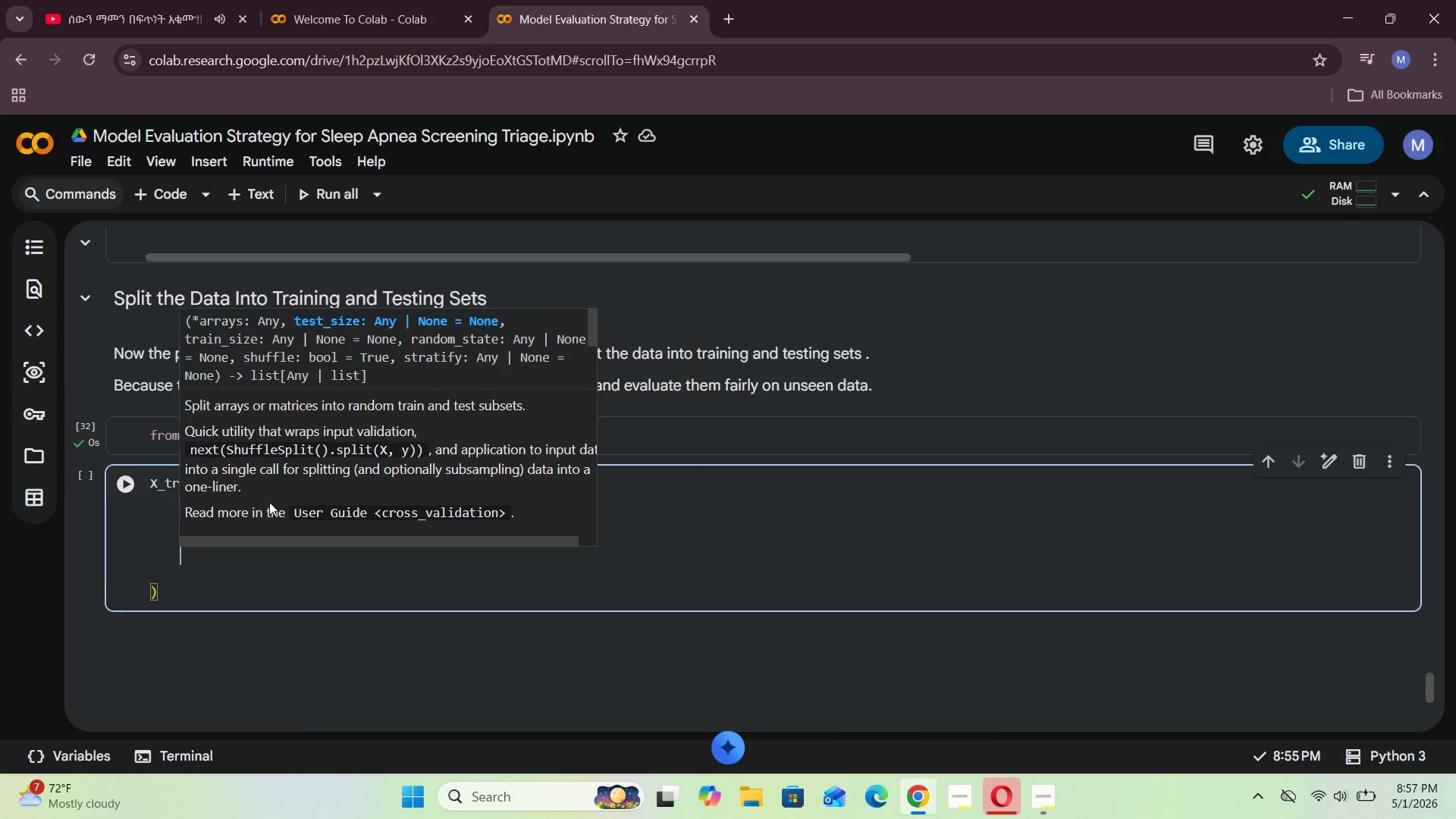 
 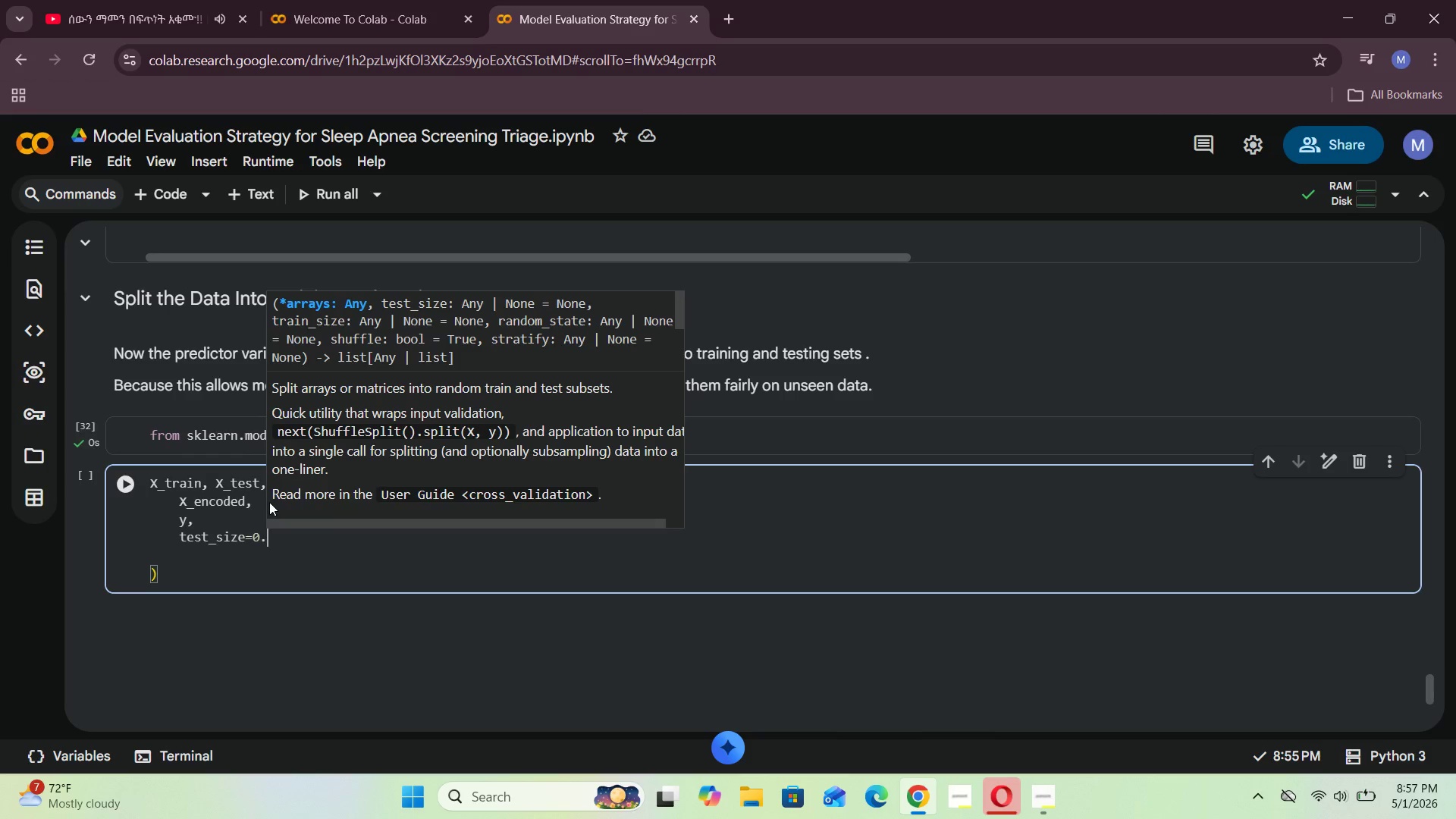 
key(Enter)
 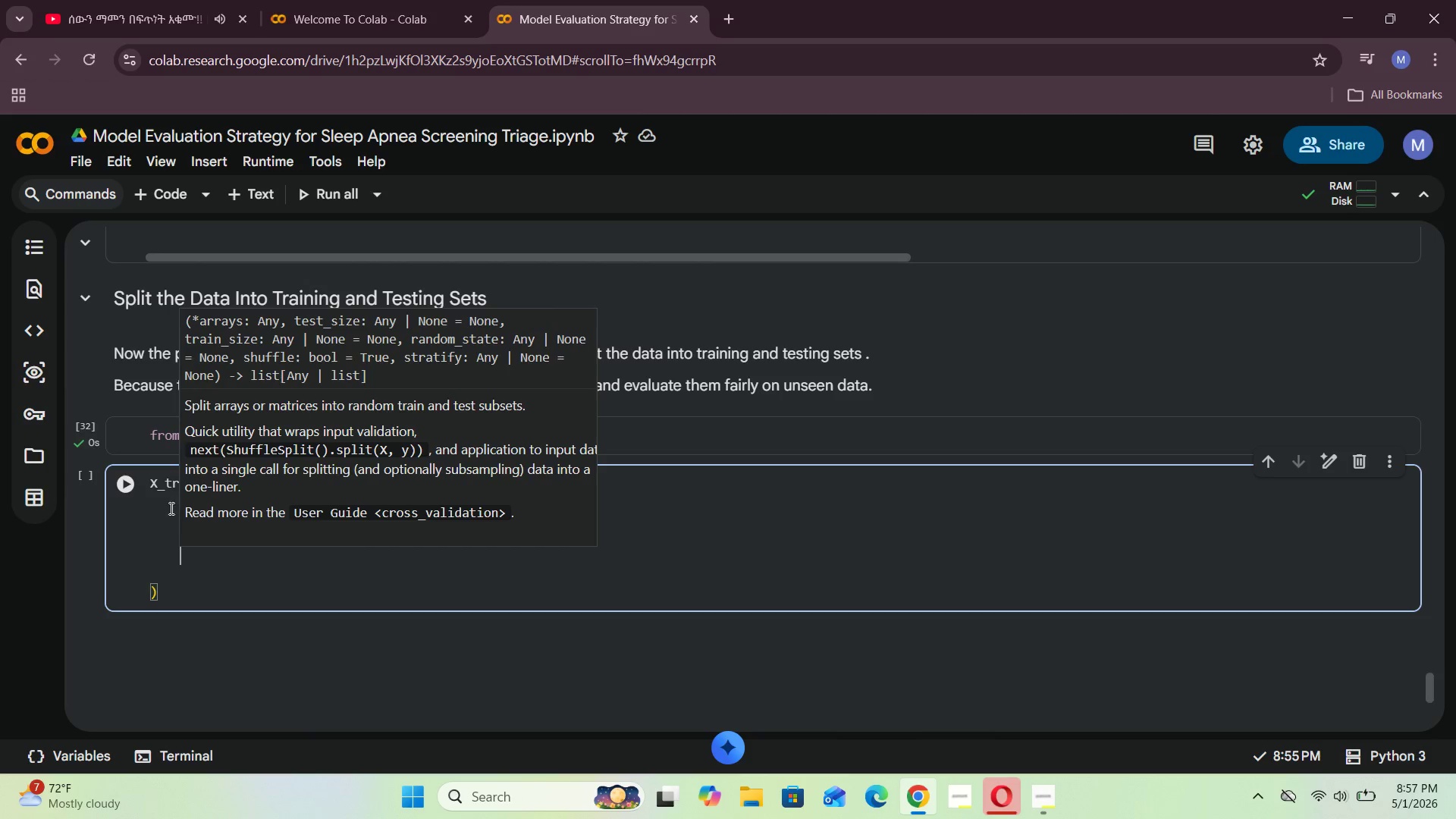 
left_click([151, 513])
 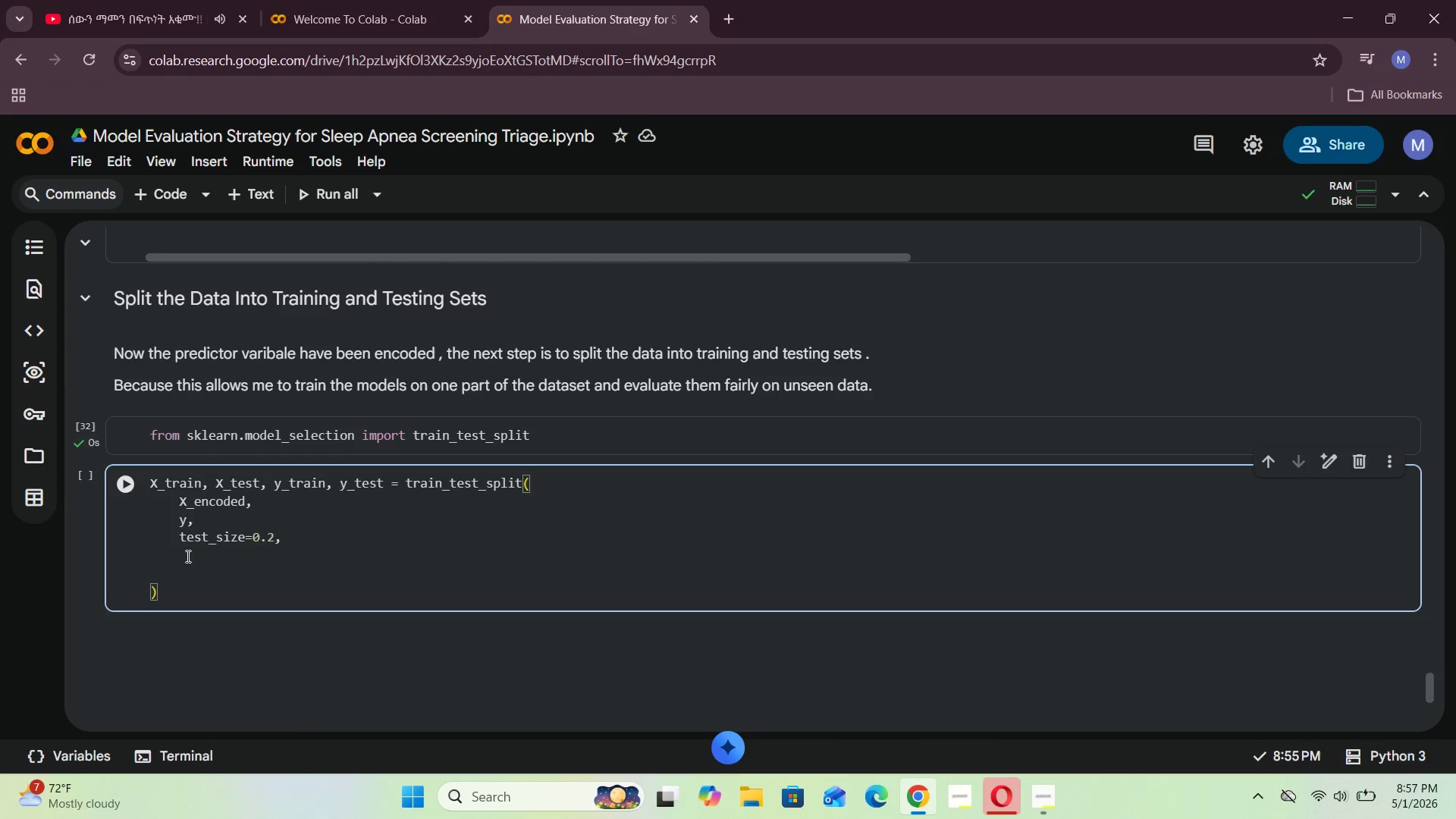 
left_click([184, 554])
 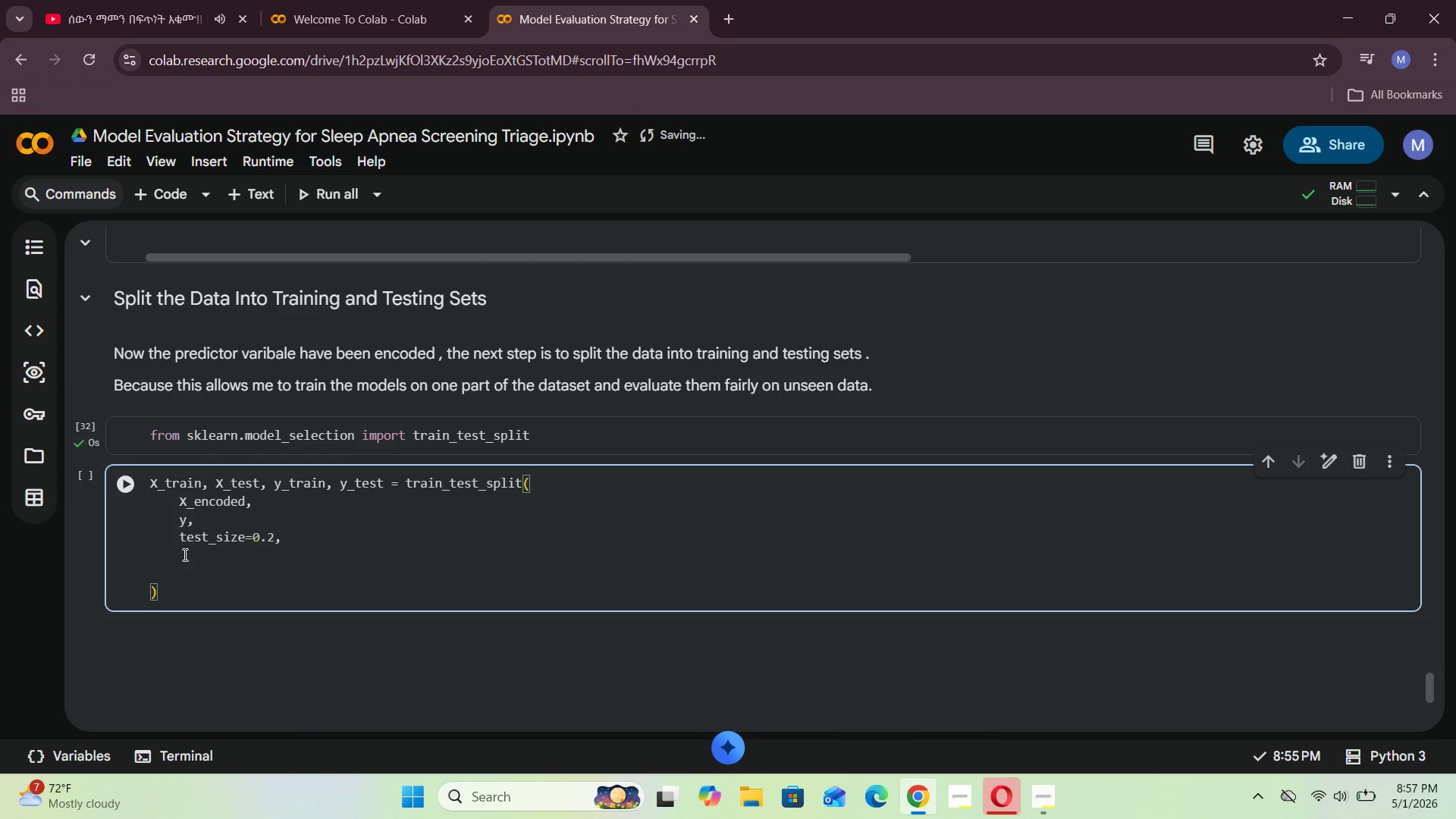 
type(randm_state = )
key(Backspace)
type( 42 ,)
 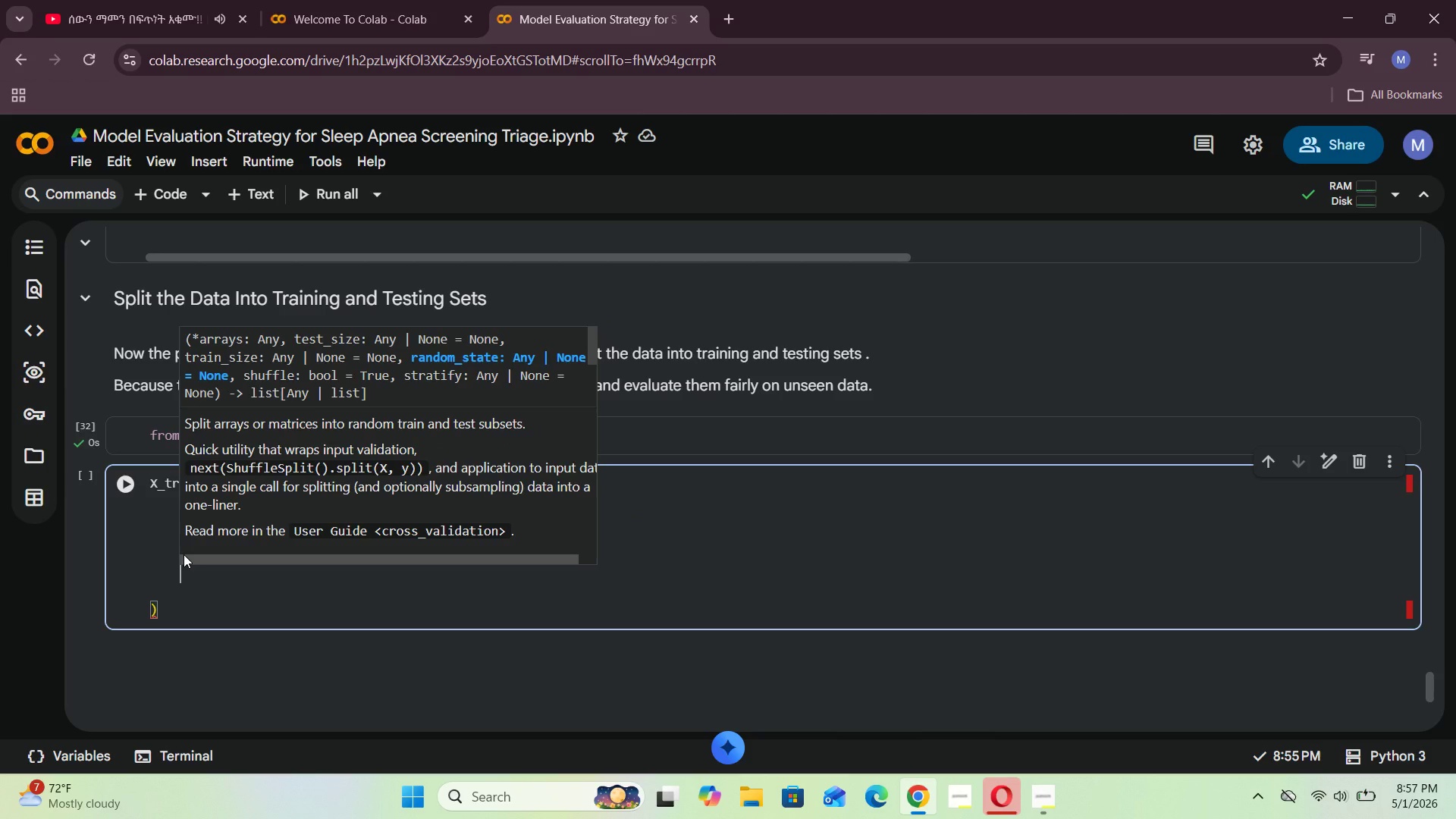 
hold_key(key=O, duration=0.36)
 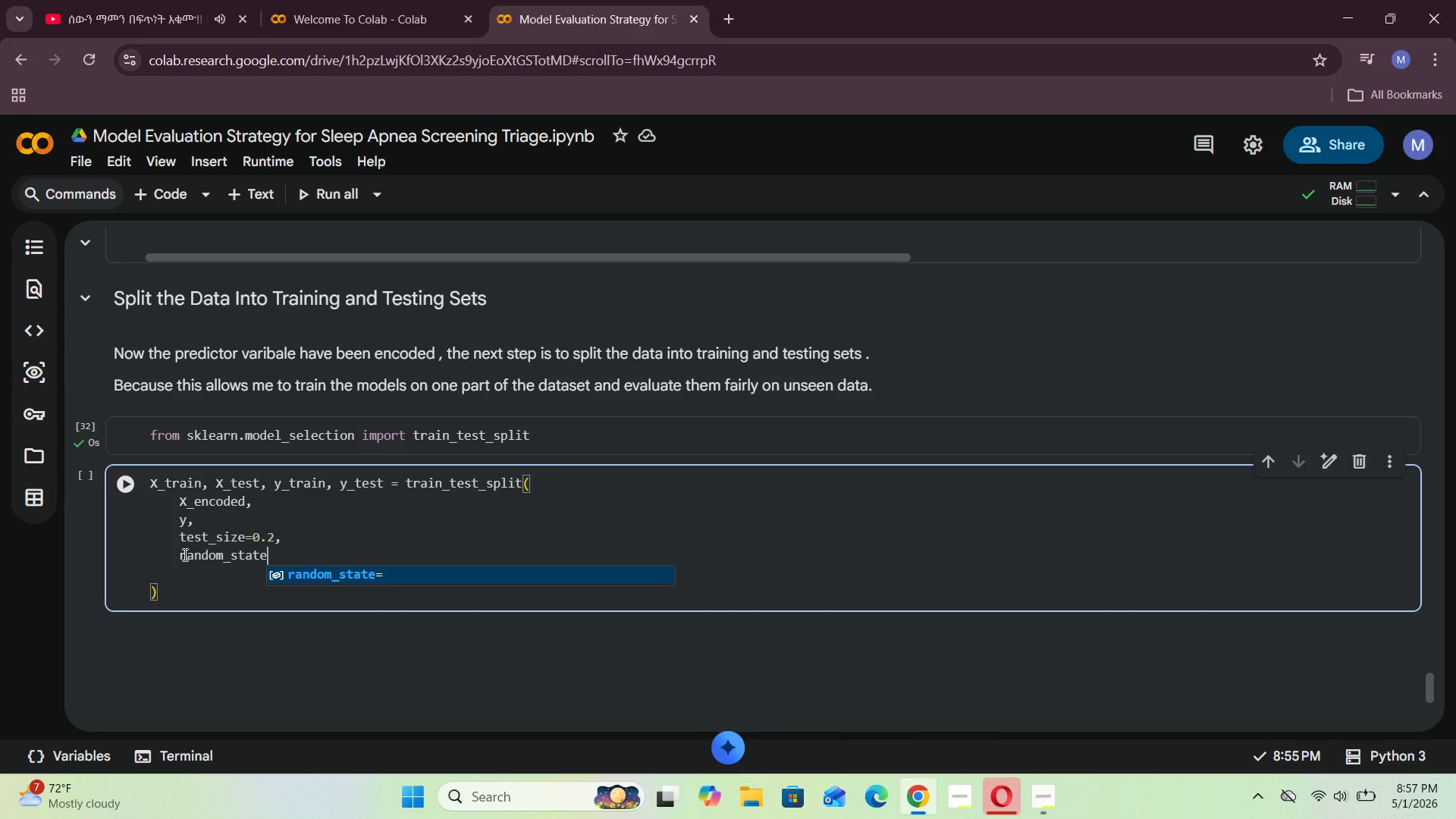 
key(Enter)
 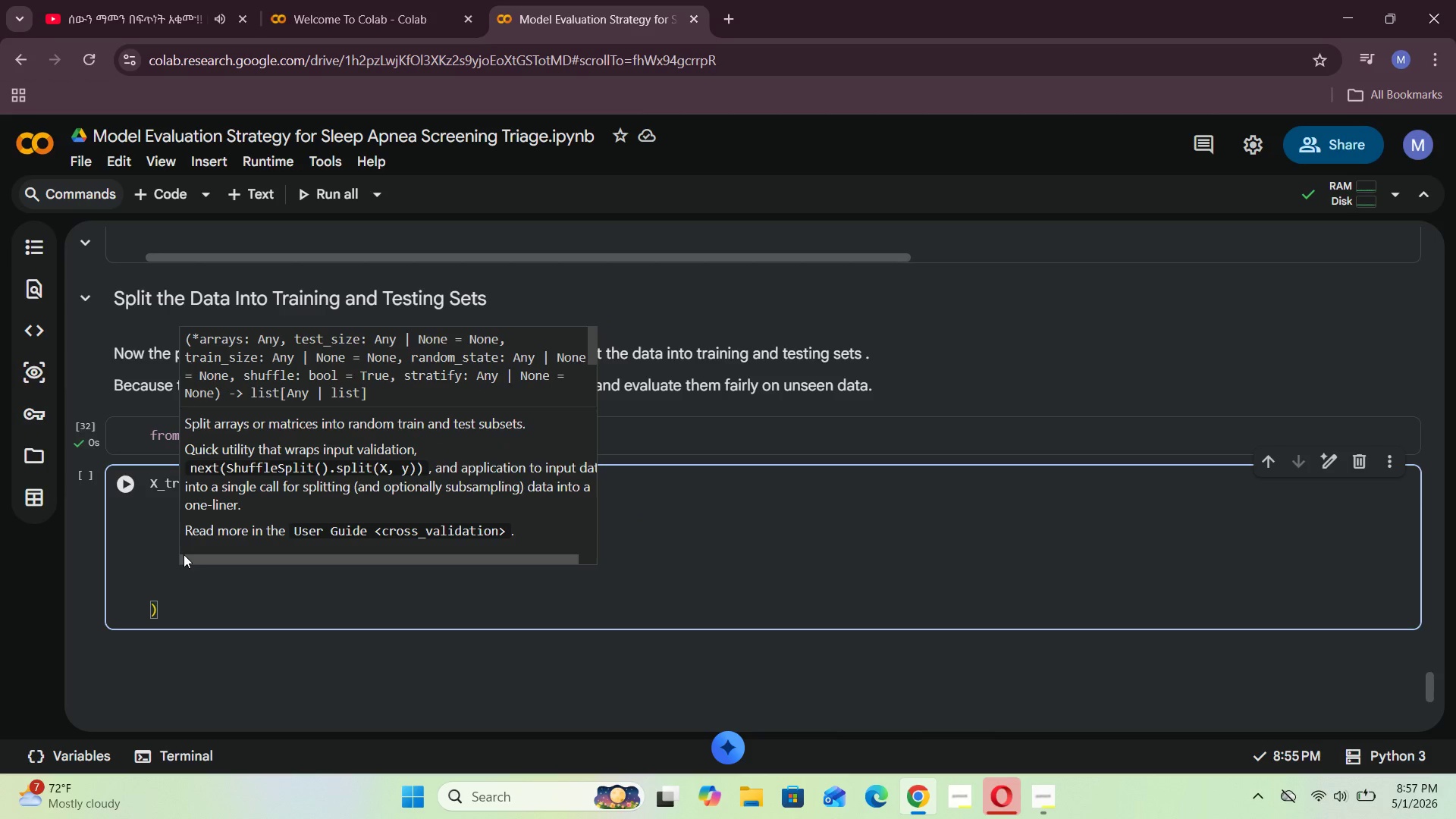 
type(stratify = y)
 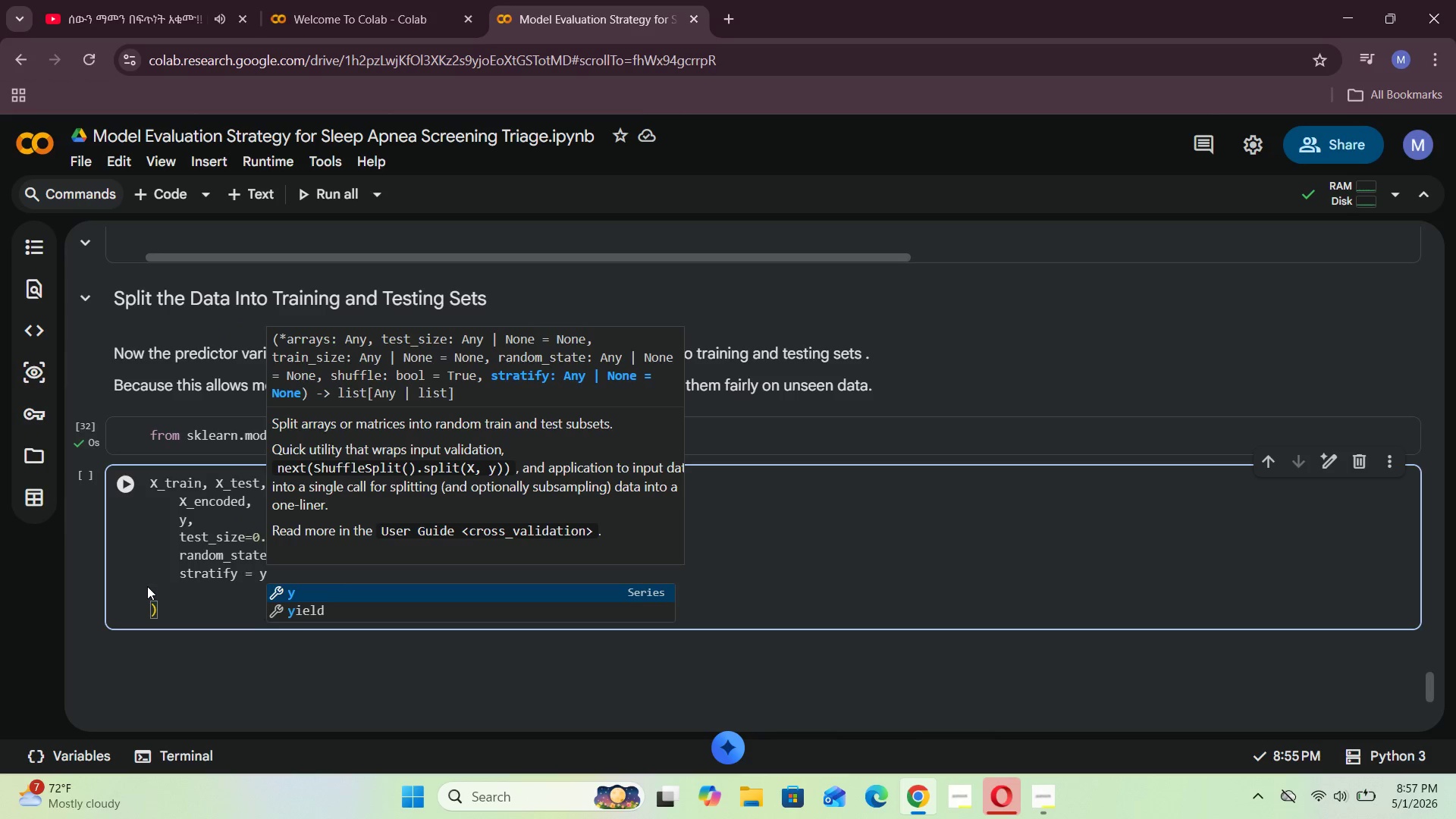 
left_click([167, 587])
 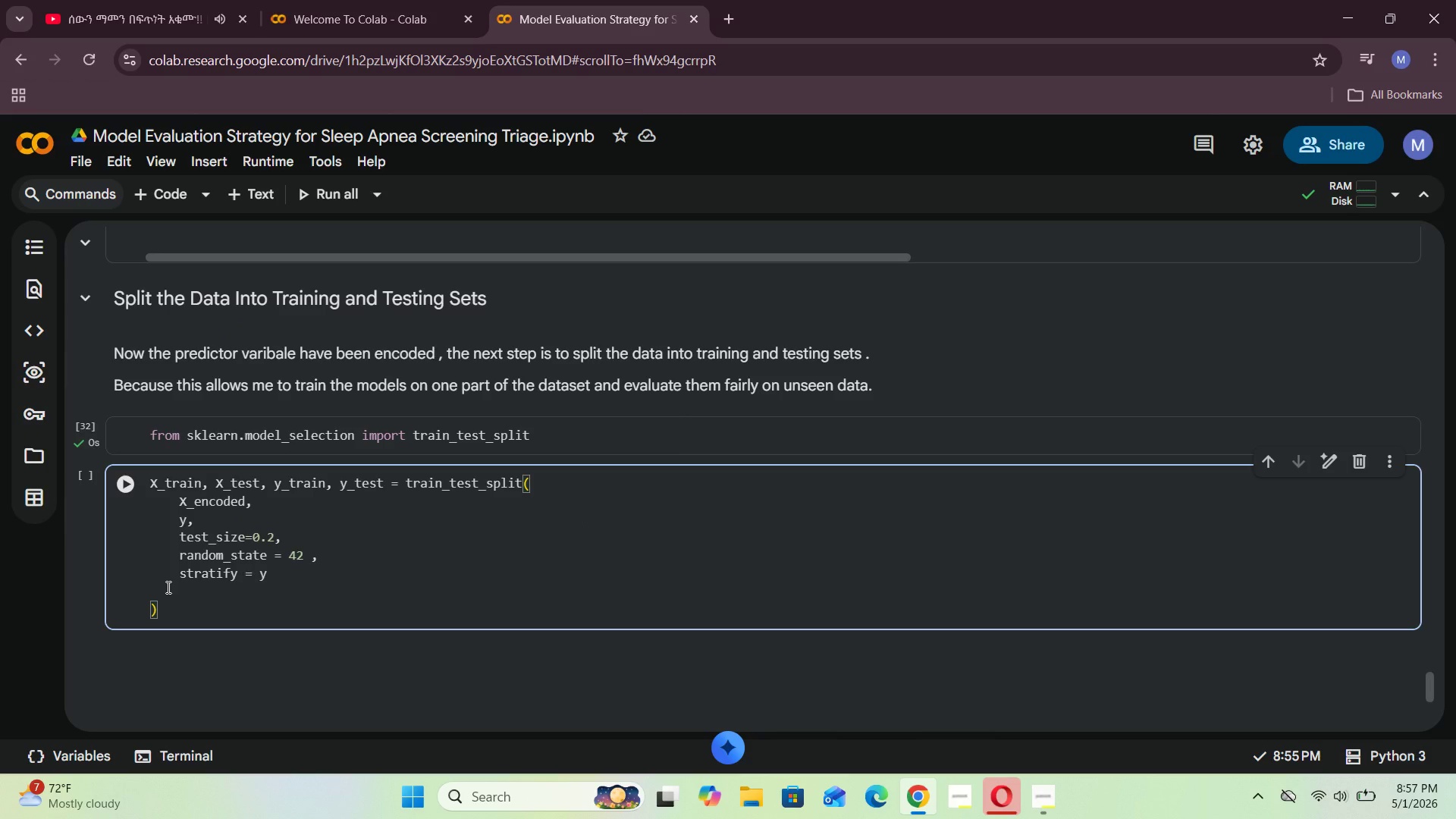 
key(Backspace)
 